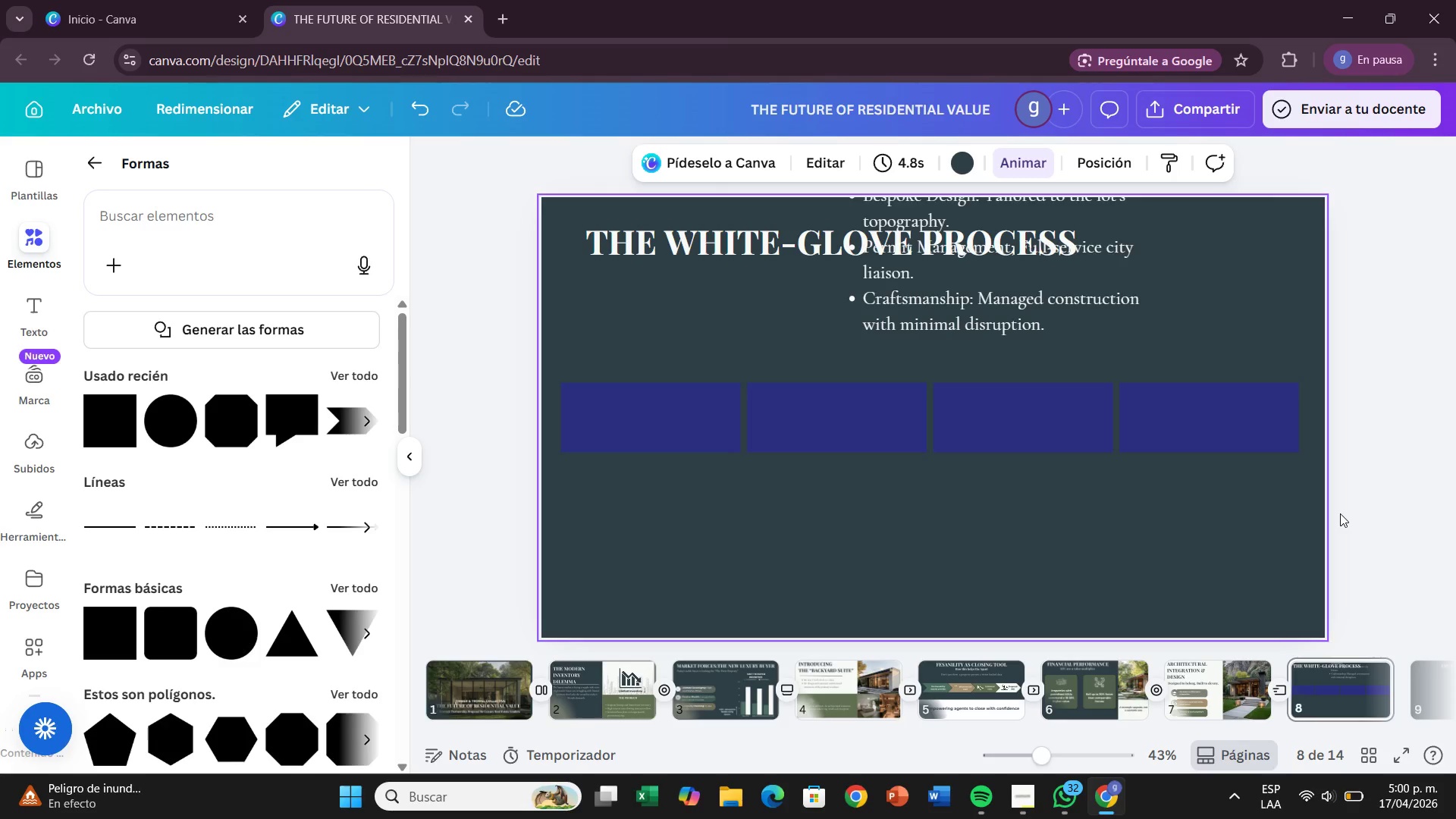 
wait(7.56)
 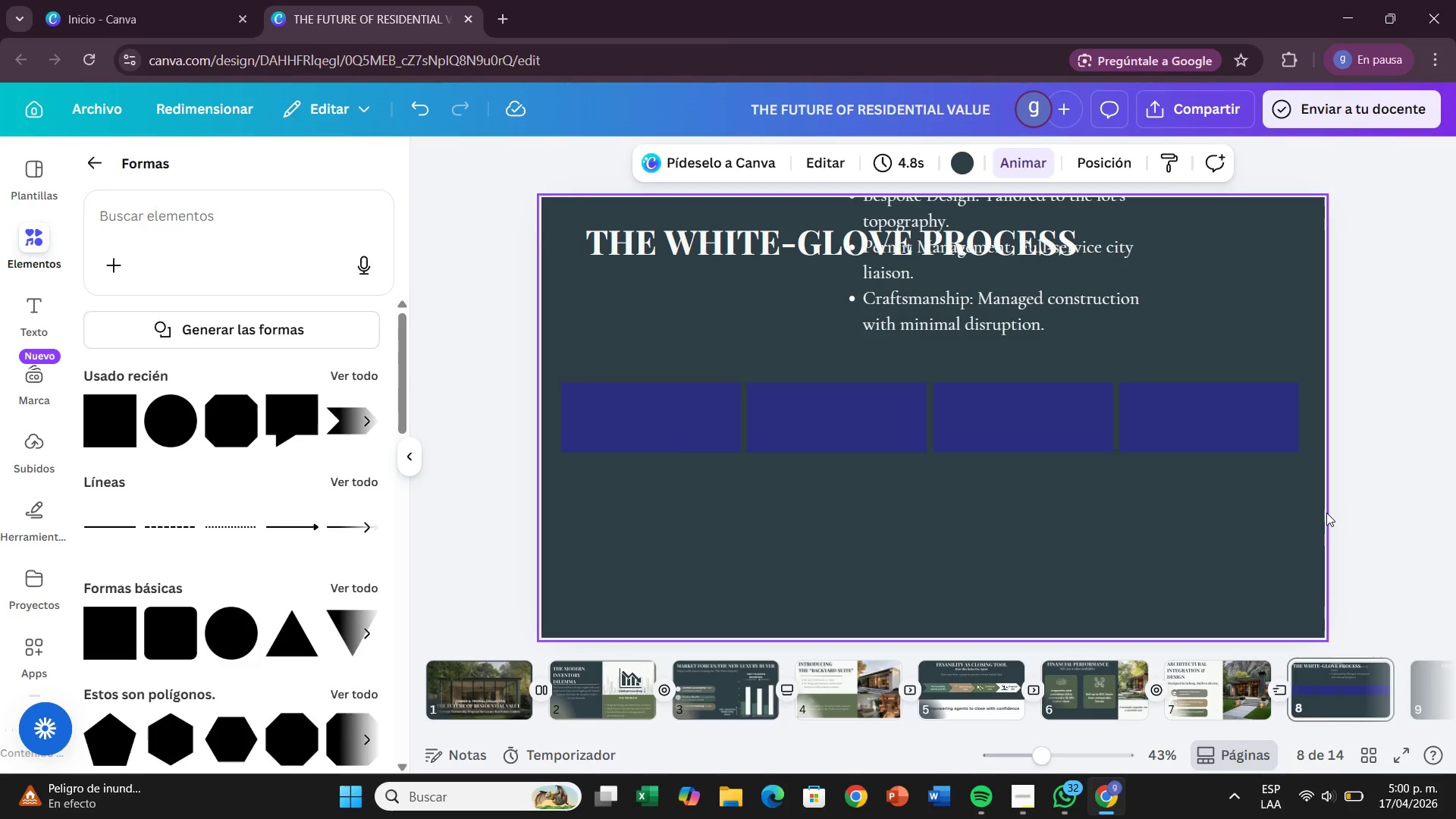 
left_click_drag(start_coordinate=[1034, 315], to_coordinate=[1324, 690])
 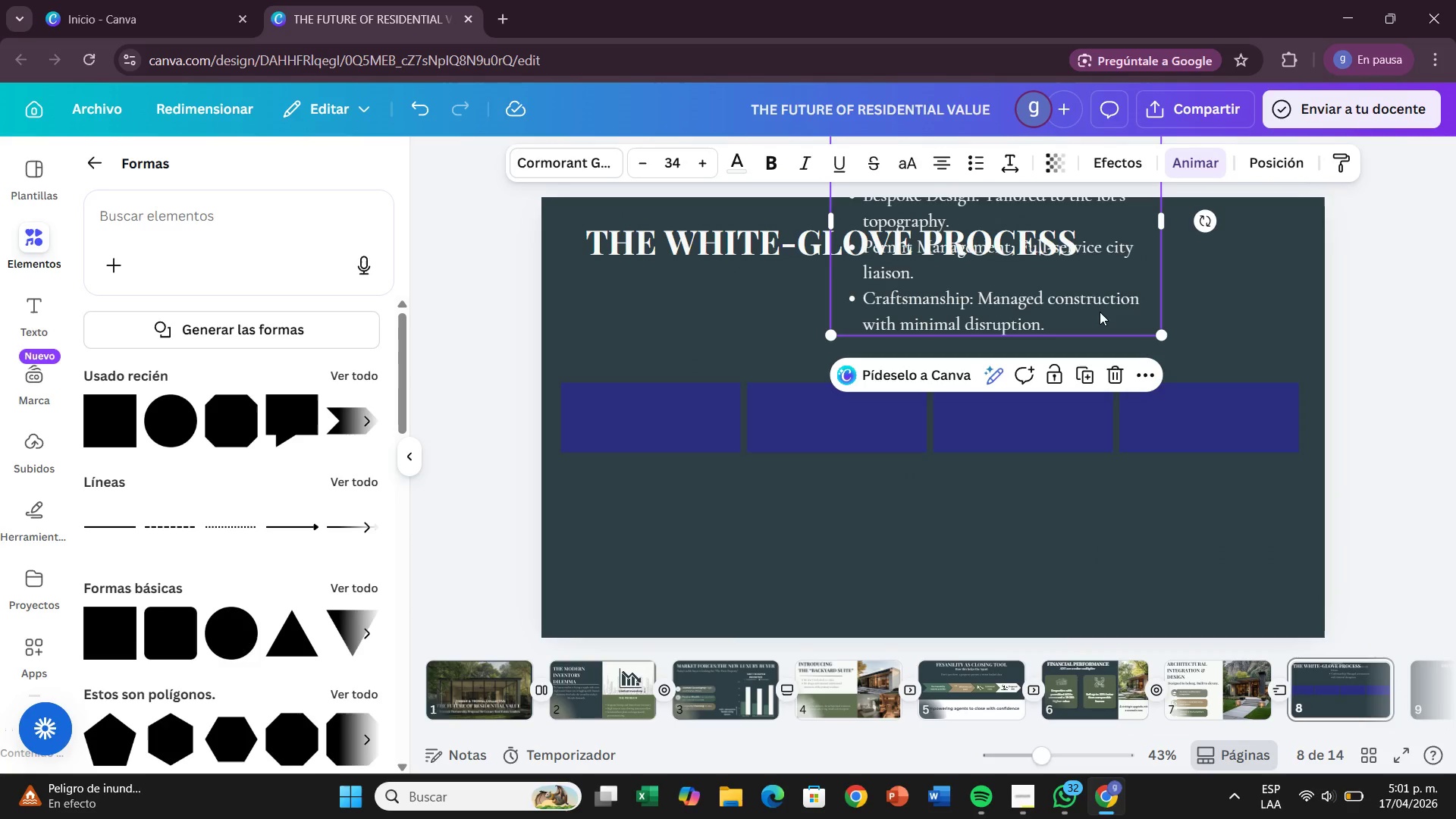 
left_click_drag(start_coordinate=[1089, 278], to_coordinate=[1210, 517])
 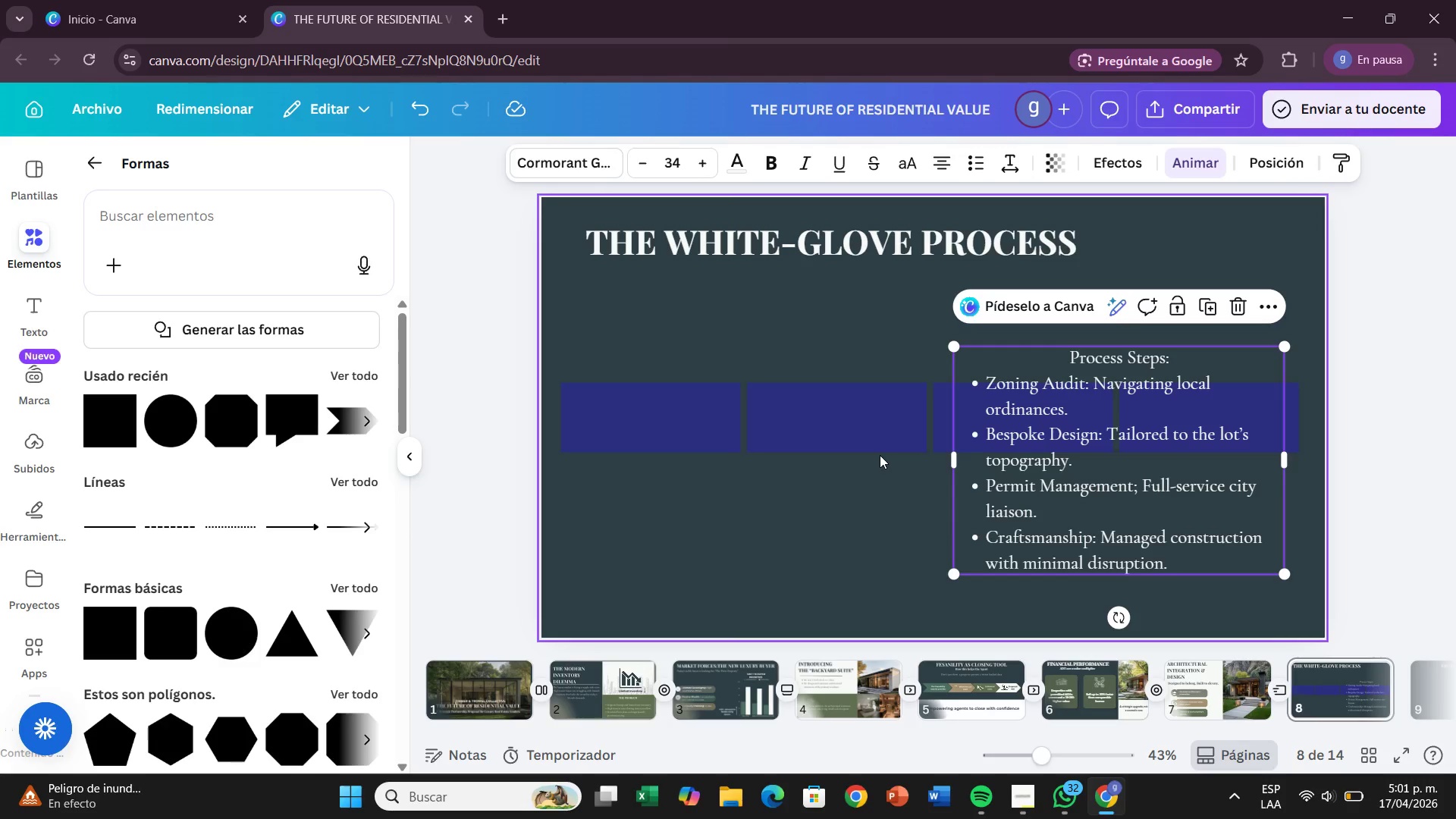 
wait(19.08)
 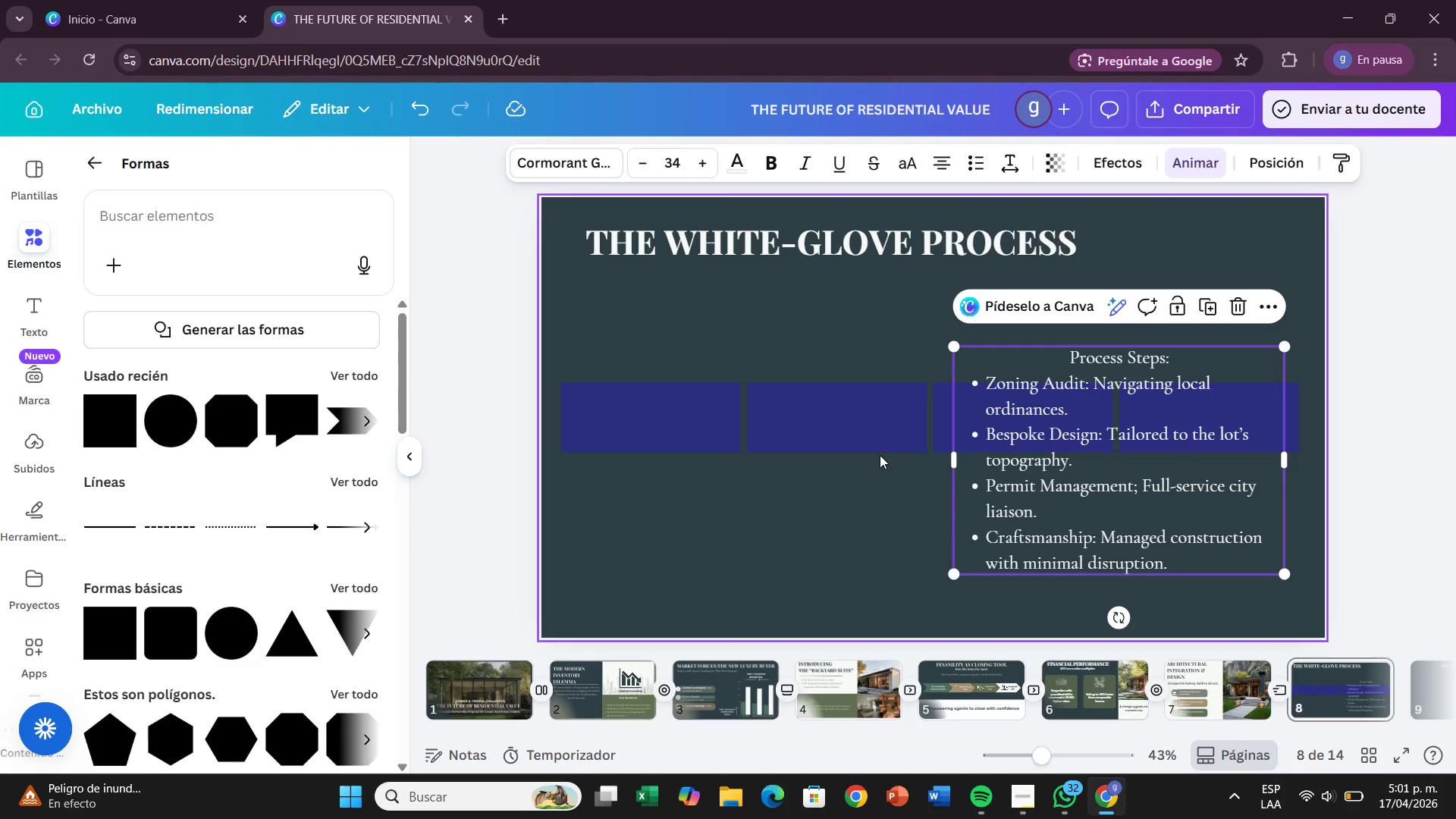 
left_click([19, 300])
 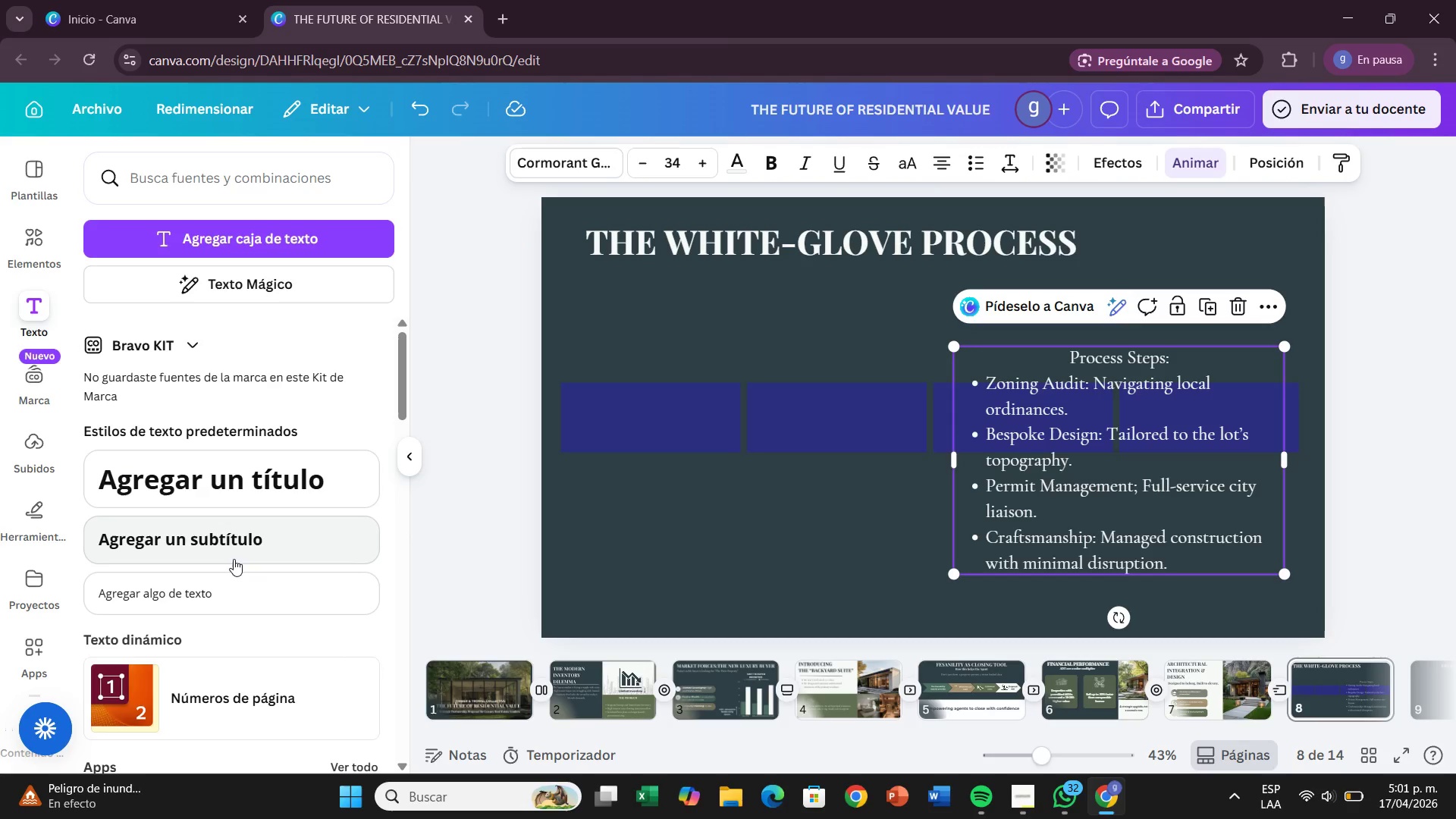 
left_click_drag(start_coordinate=[234, 559], to_coordinate=[708, 420])
 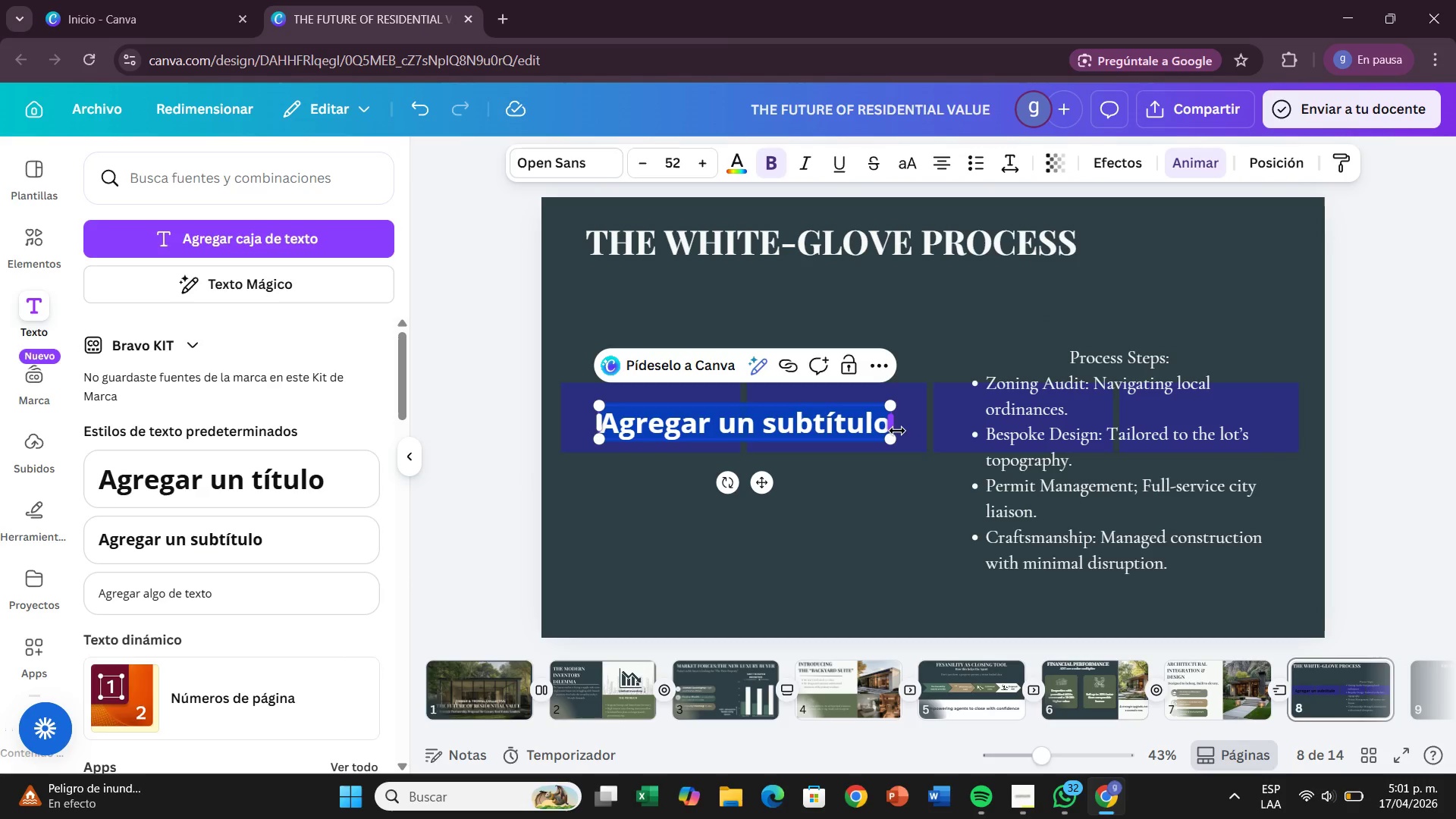 
left_click_drag(start_coordinate=[897, 431], to_coordinate=[726, 400])
 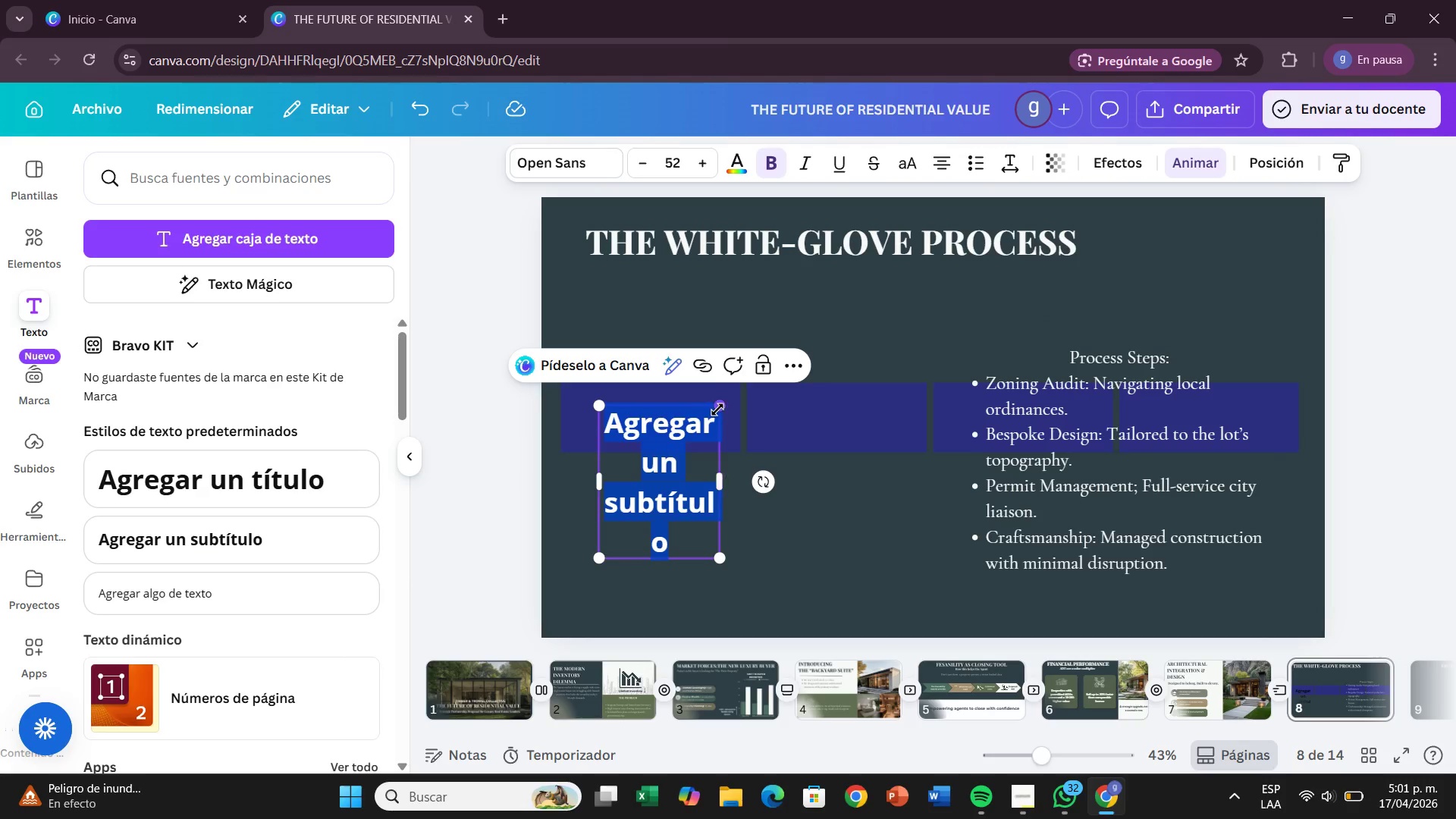 
left_click_drag(start_coordinate=[717, 410], to_coordinate=[667, 488])
 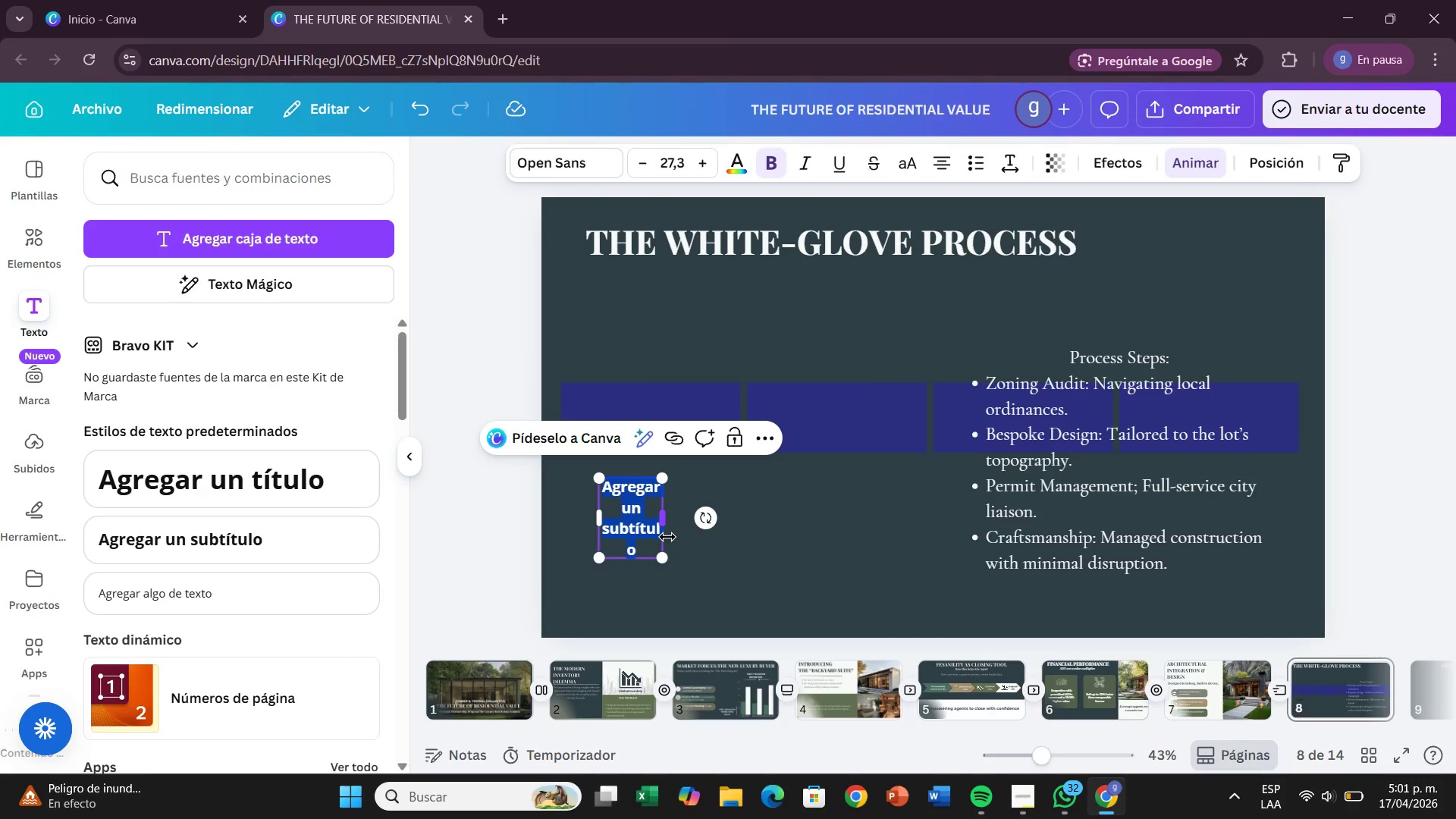 
left_click([663, 563])
 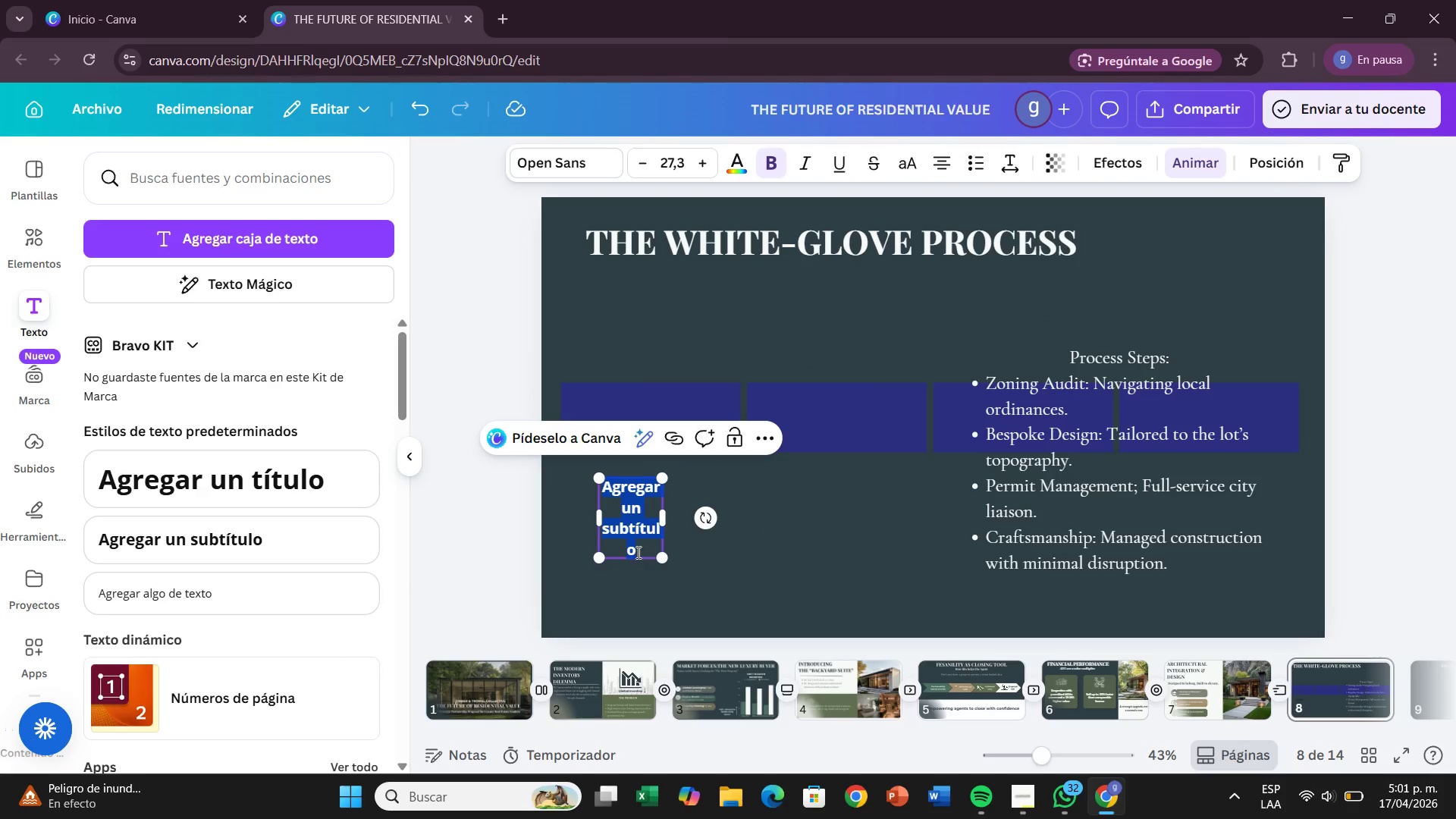 
left_click_drag(start_coordinate=[637, 550], to_coordinate=[641, 542])
 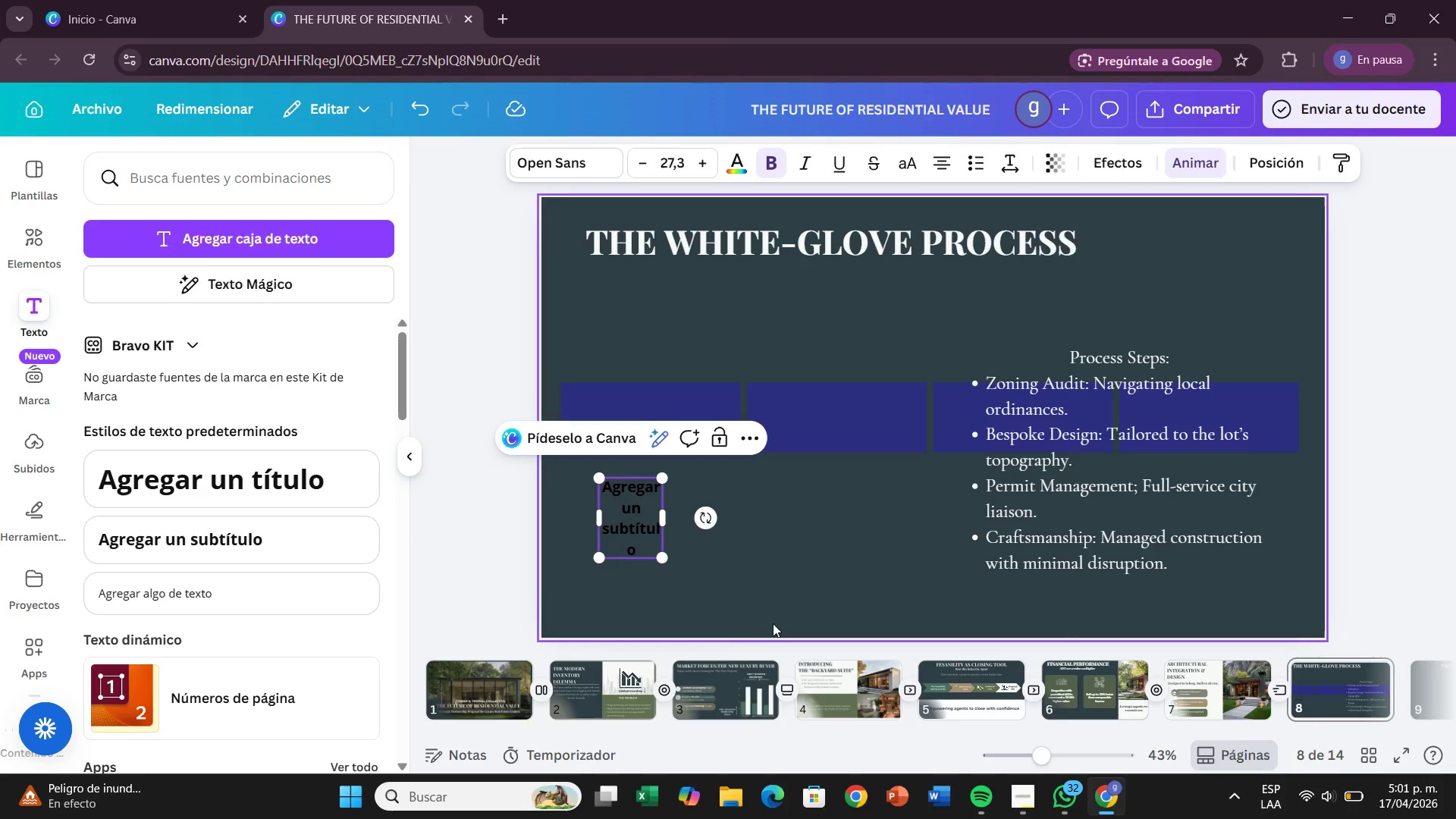 
left_click([773, 623])
 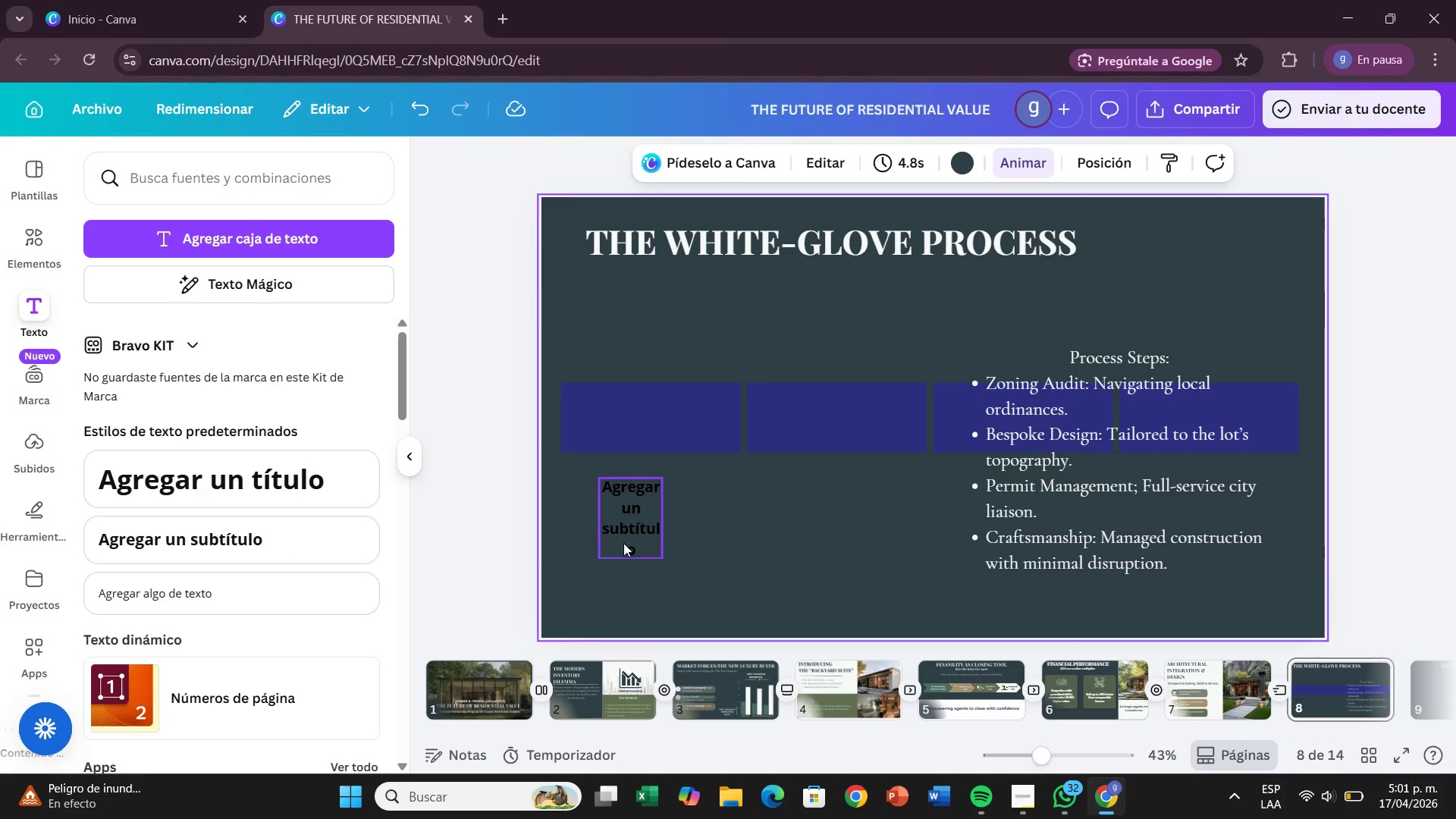 
left_click_drag(start_coordinate=[626, 544], to_coordinate=[641, 463])
 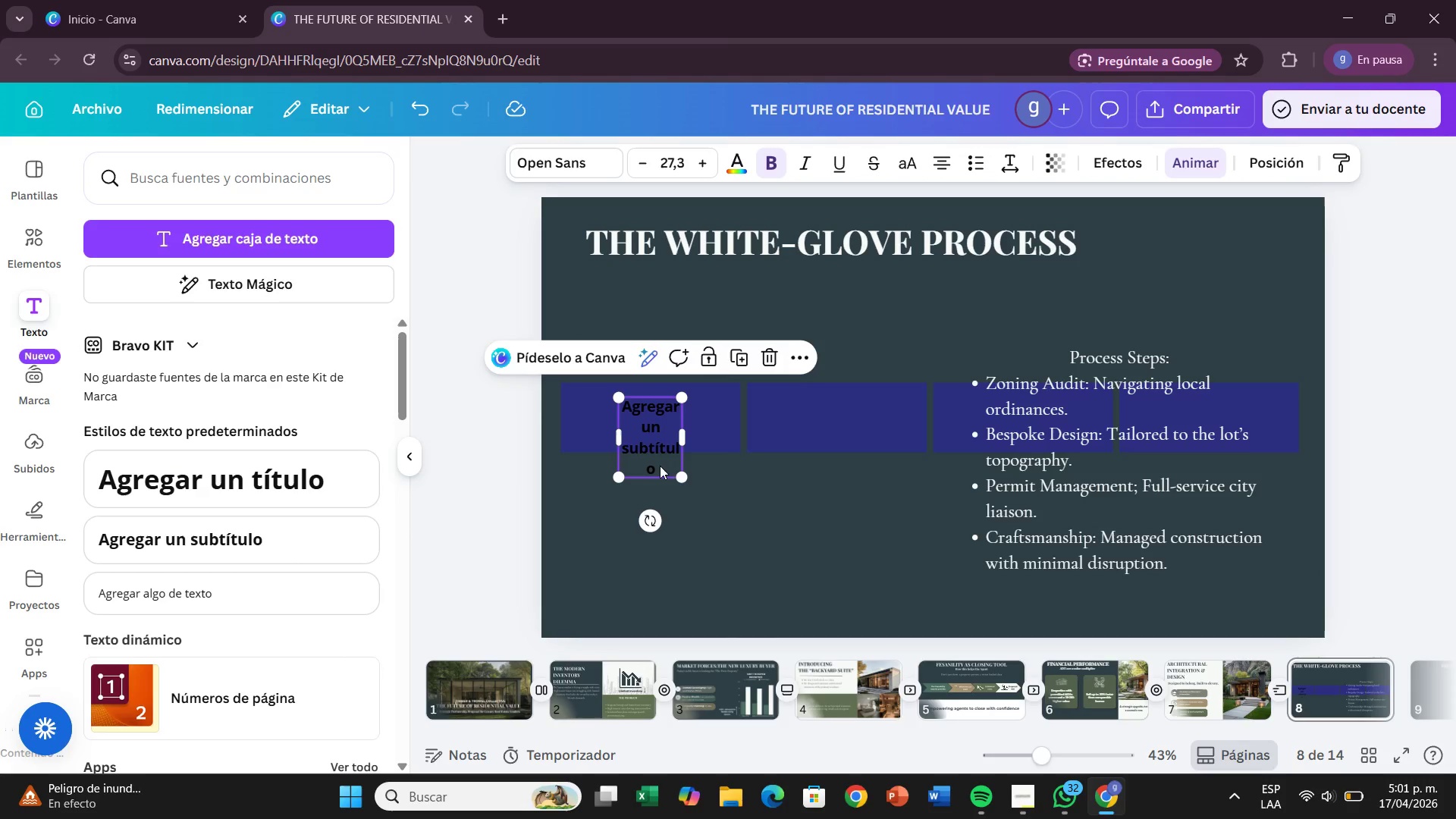 
double_click([660, 466])
 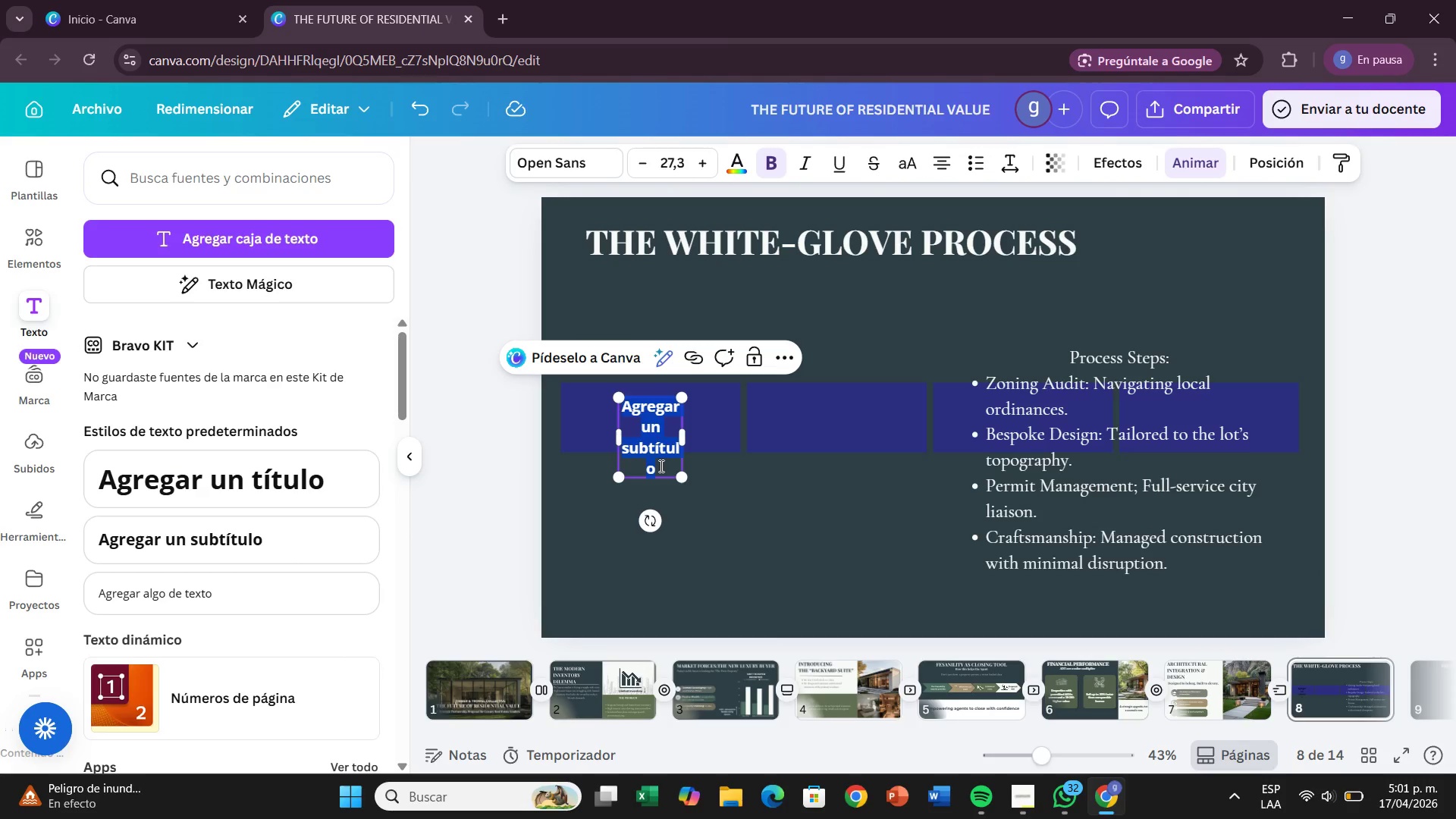 
key(Backspace)
 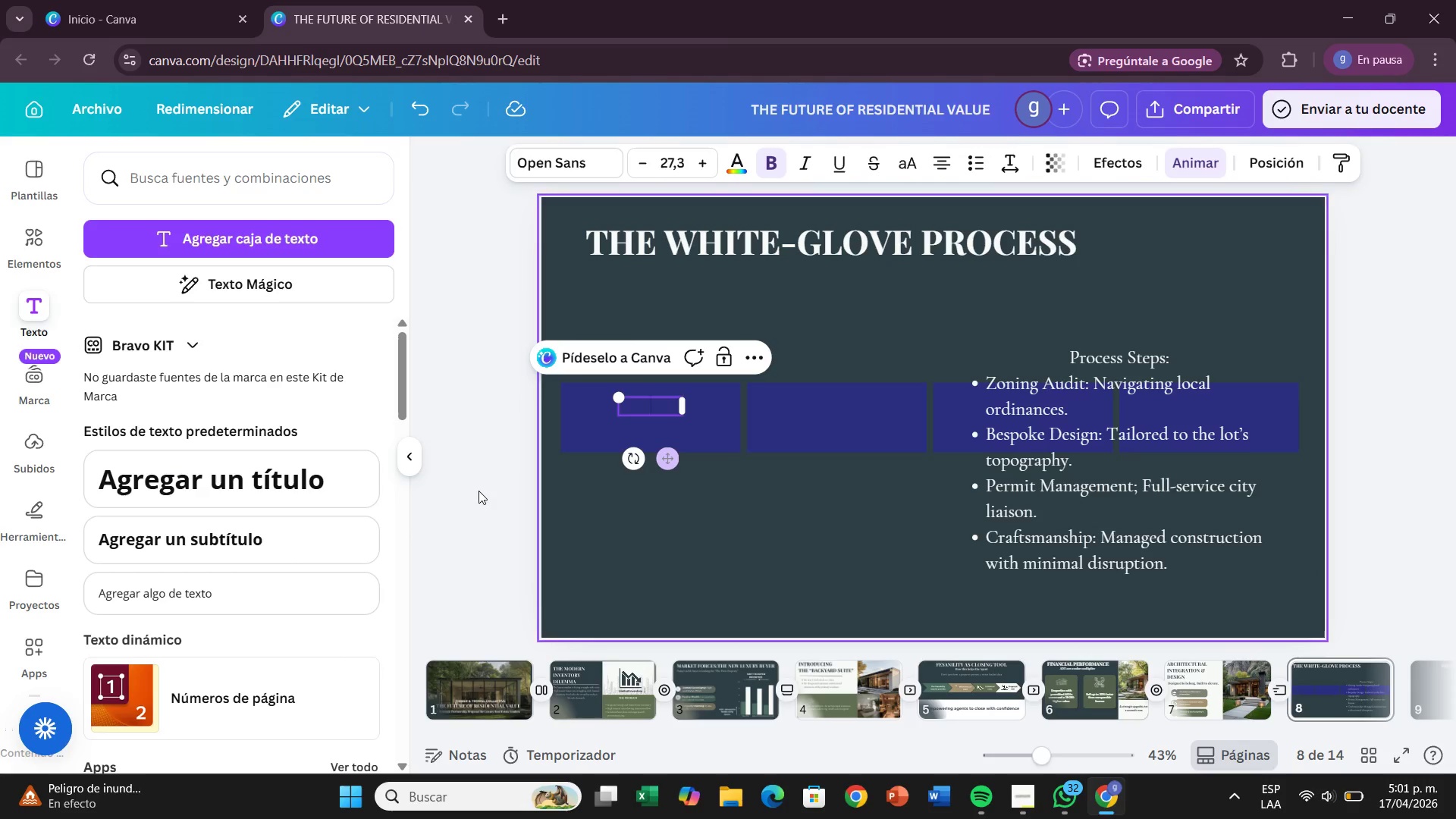 
type(Zoning Audit)
 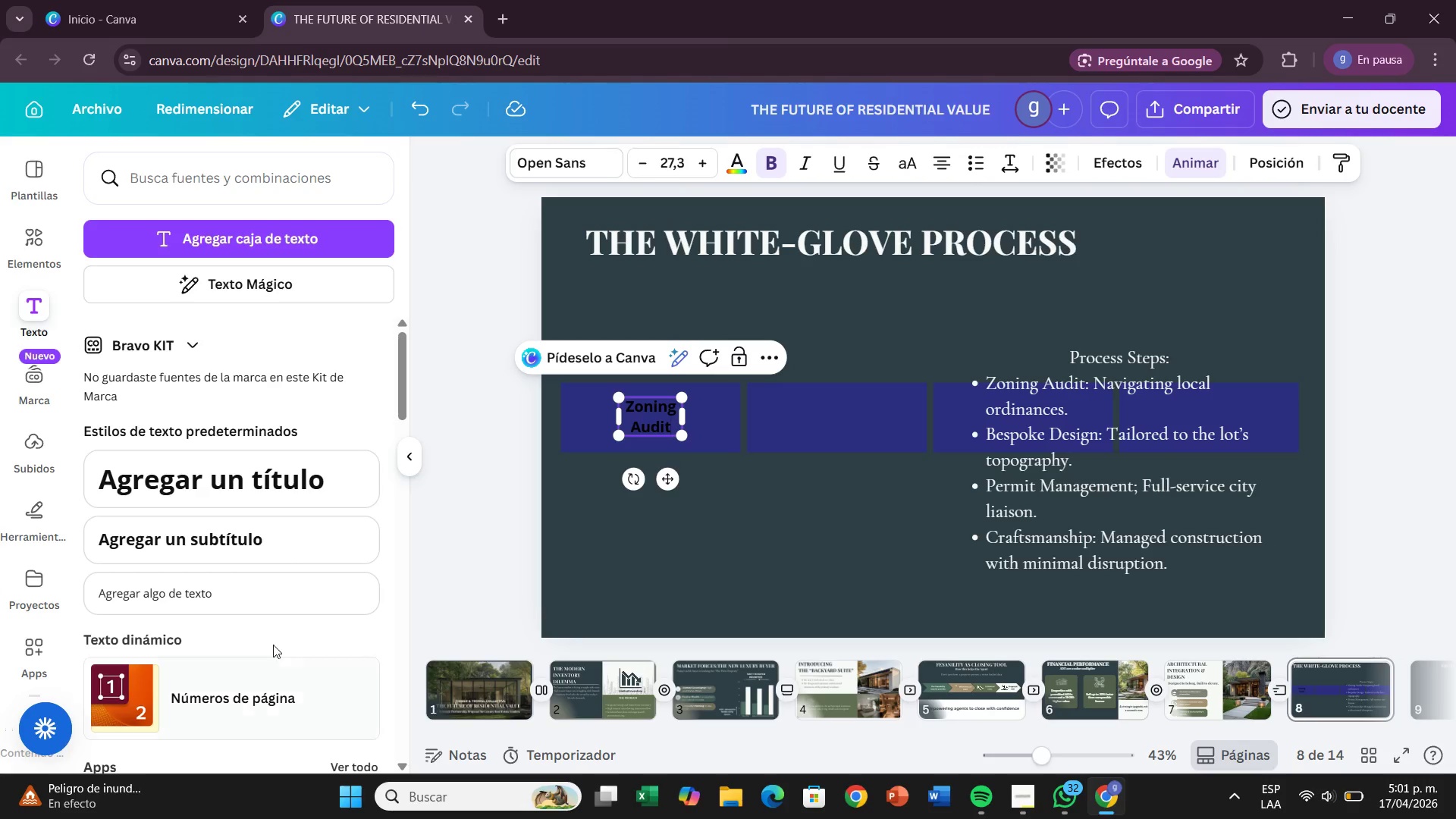 
left_click([740, 547])
 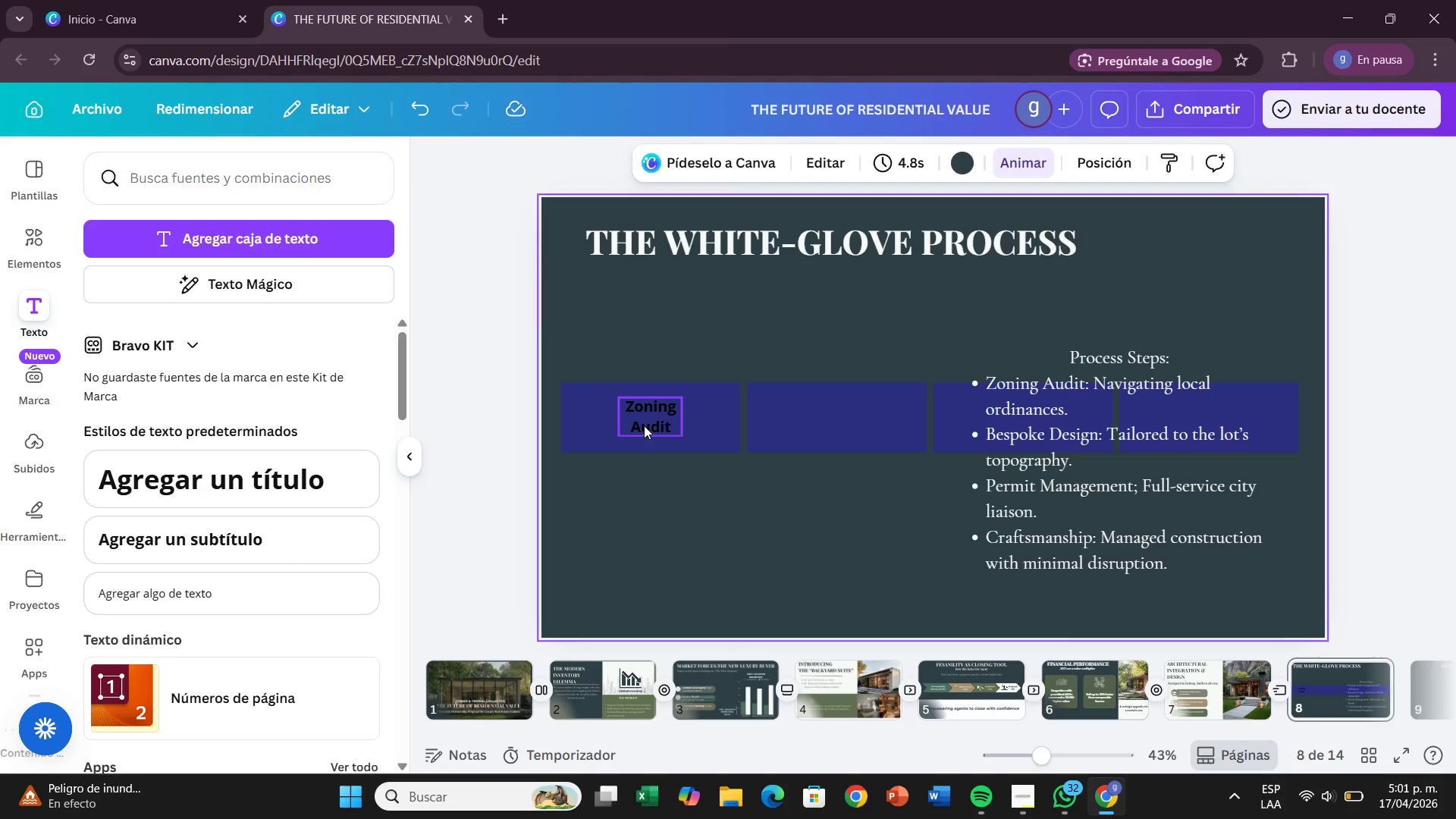 
left_click([644, 425])
 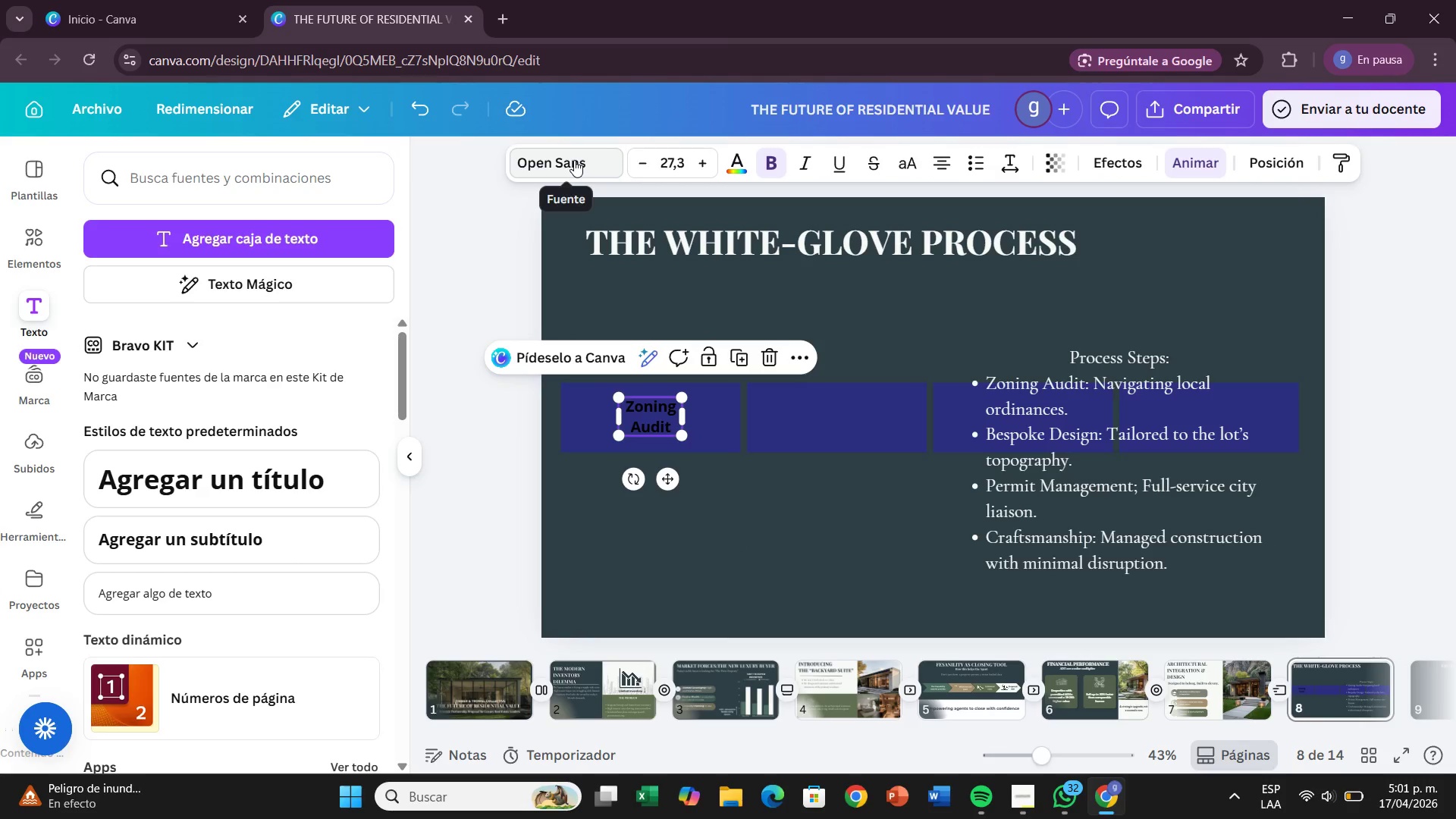 
left_click([574, 160])
 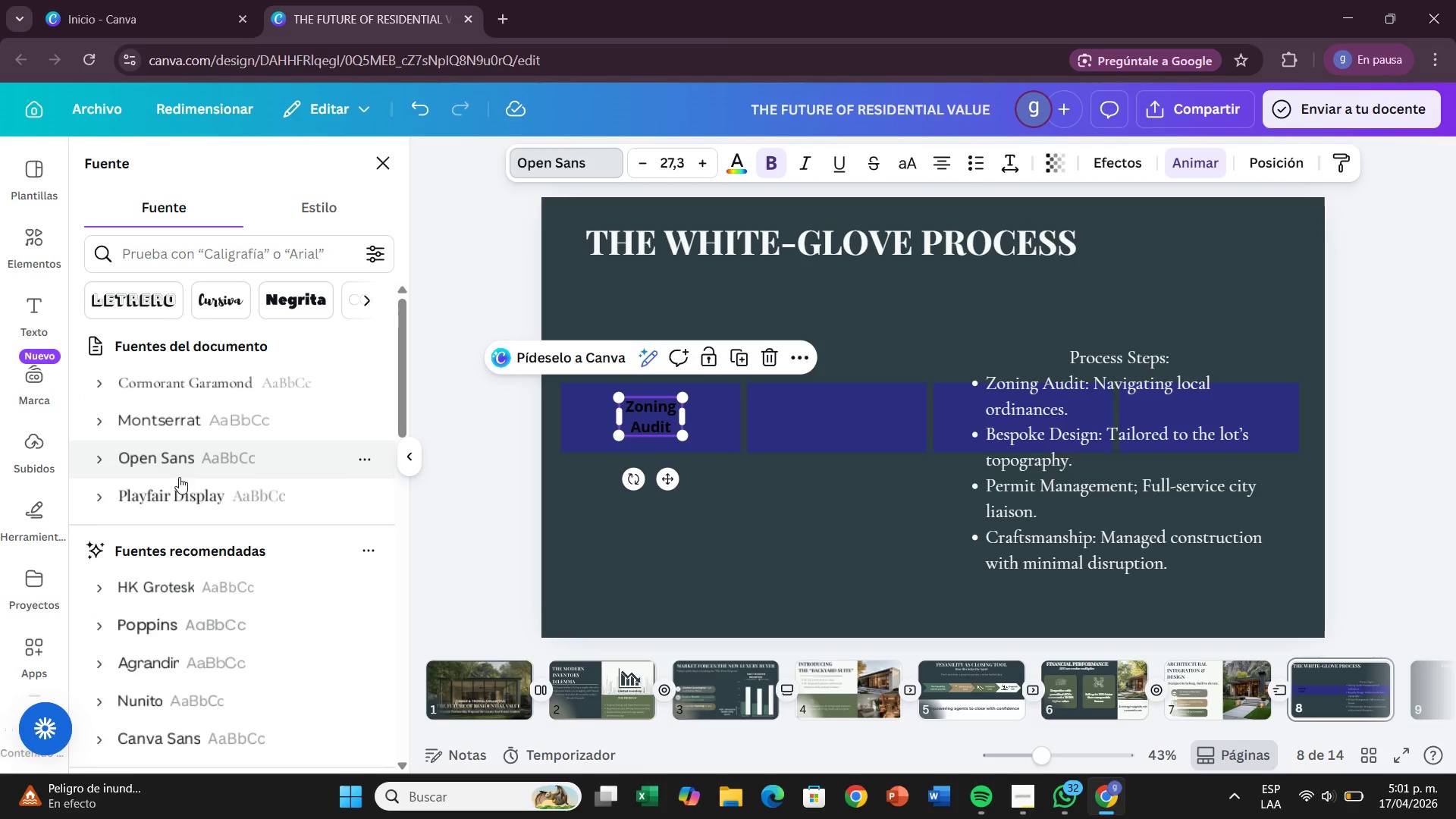 
left_click([206, 425])
 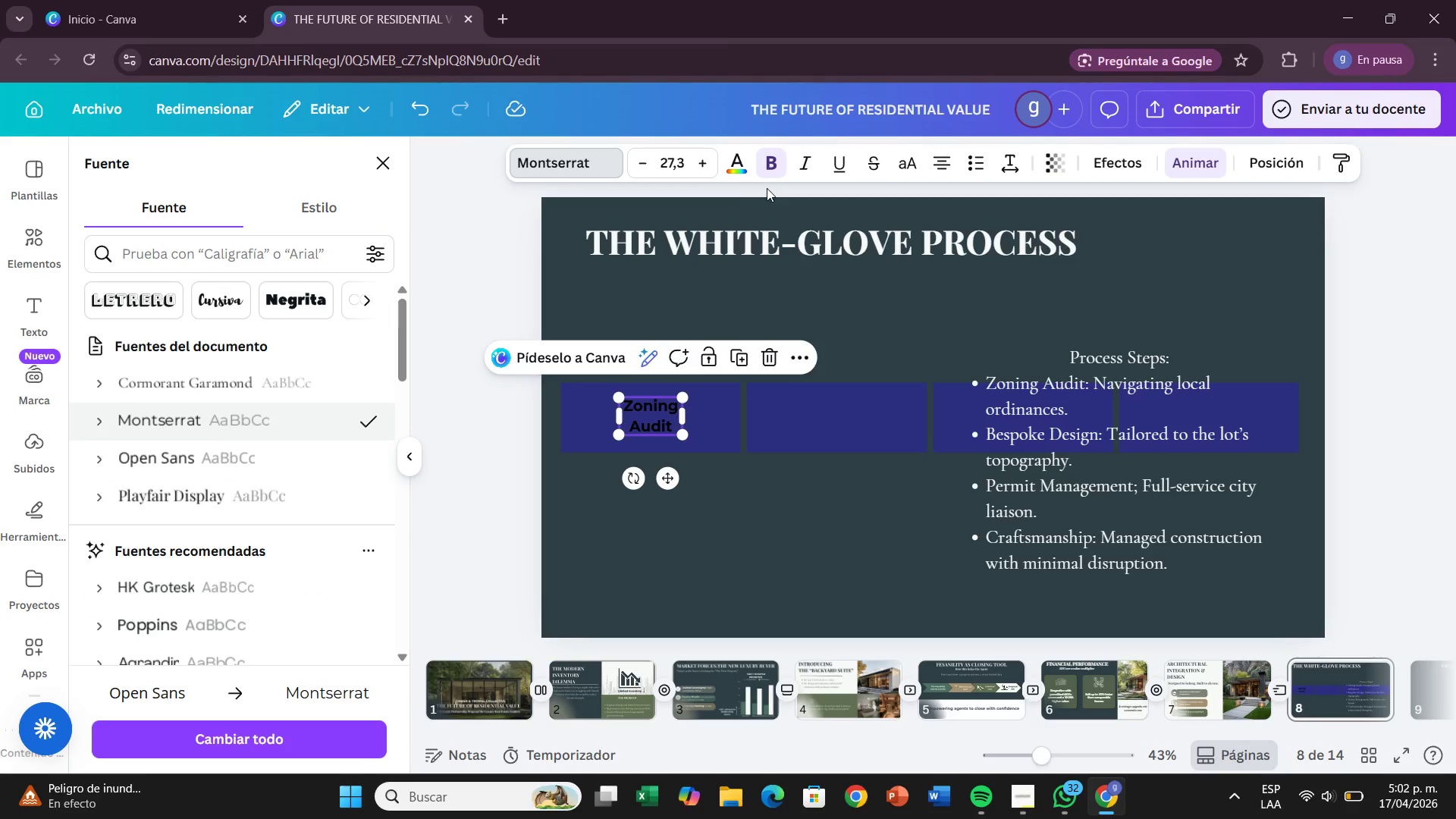 
left_click([742, 176])
 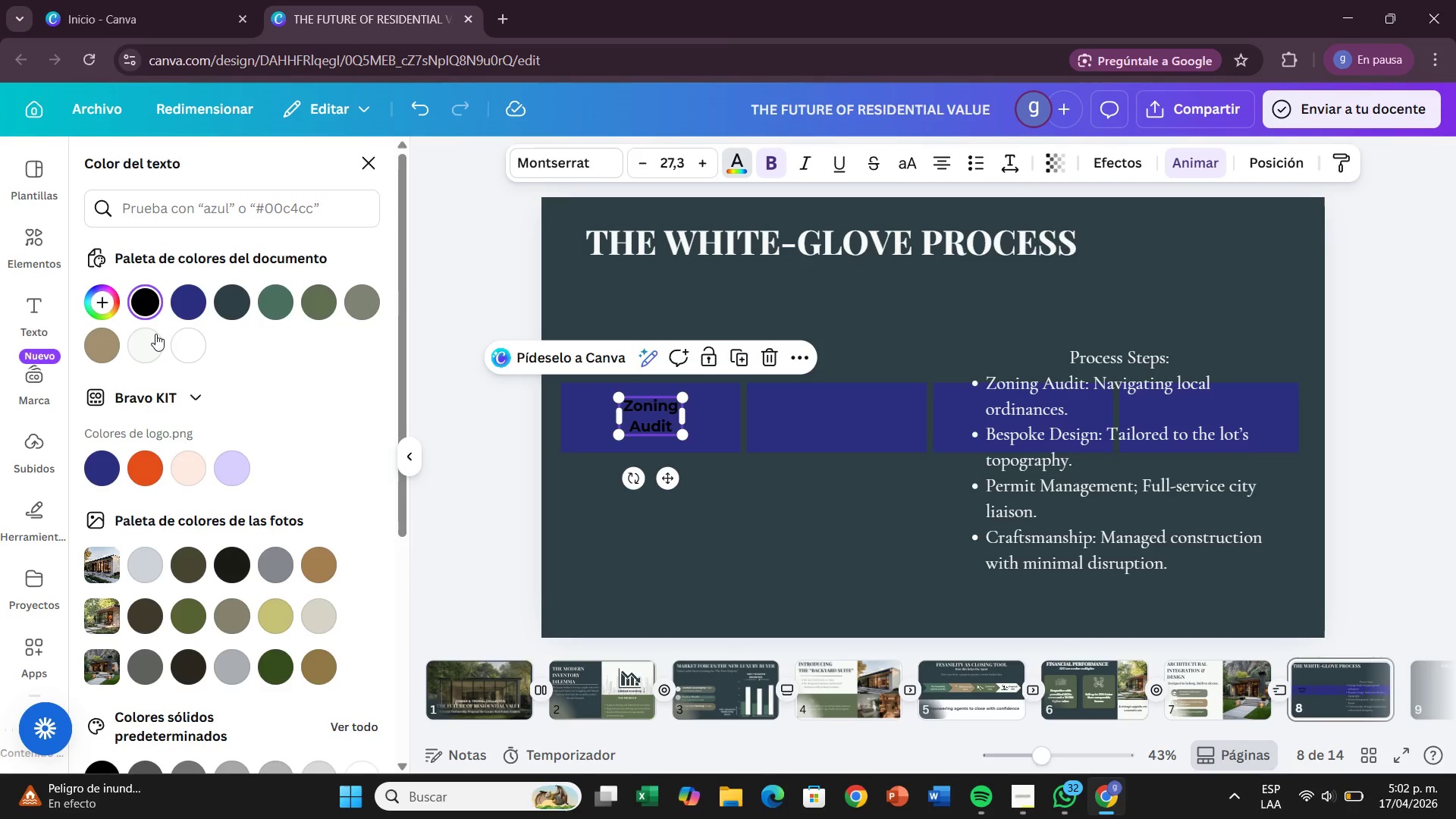 
left_click([154, 334])
 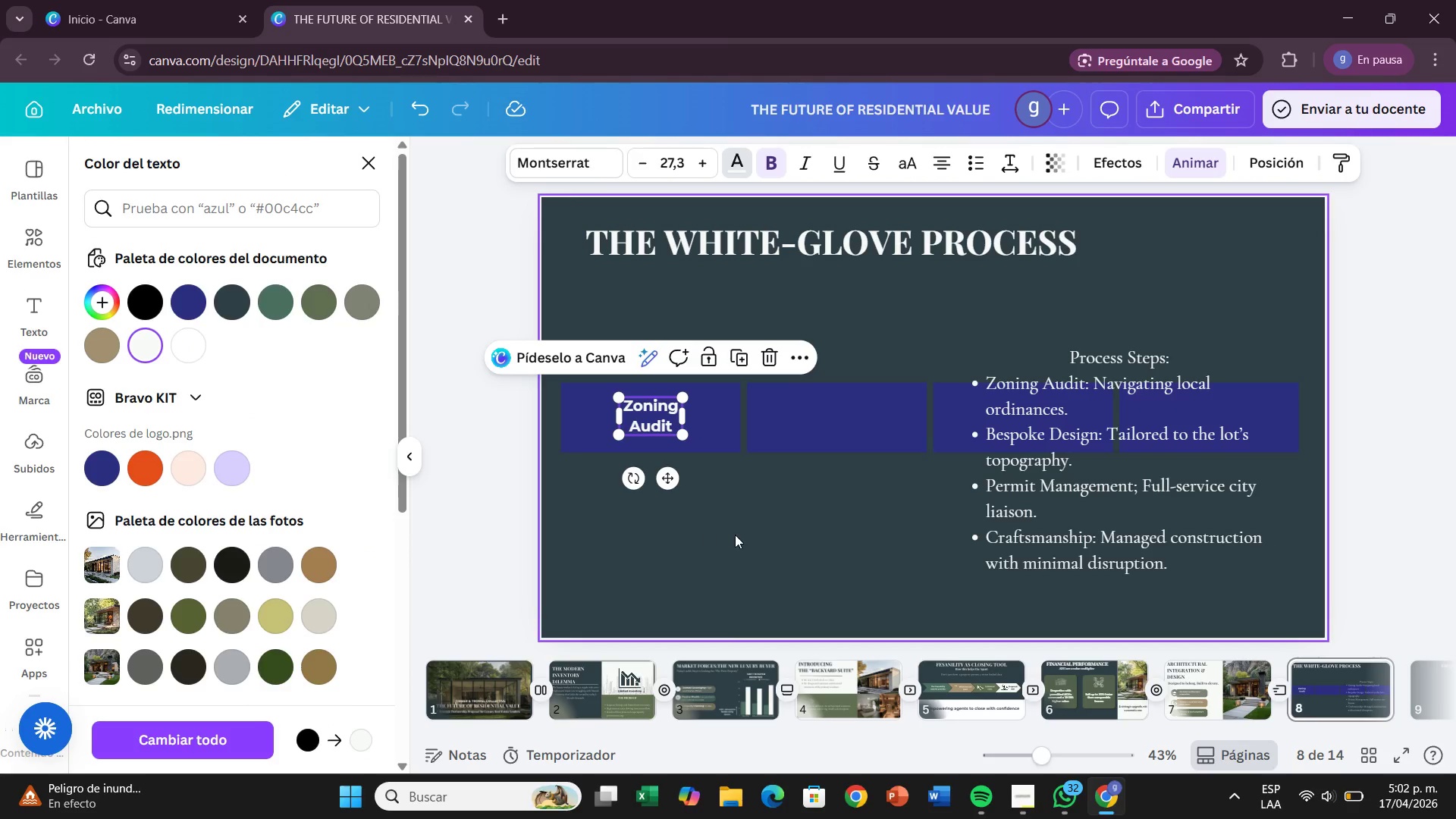 
left_click([739, 535])
 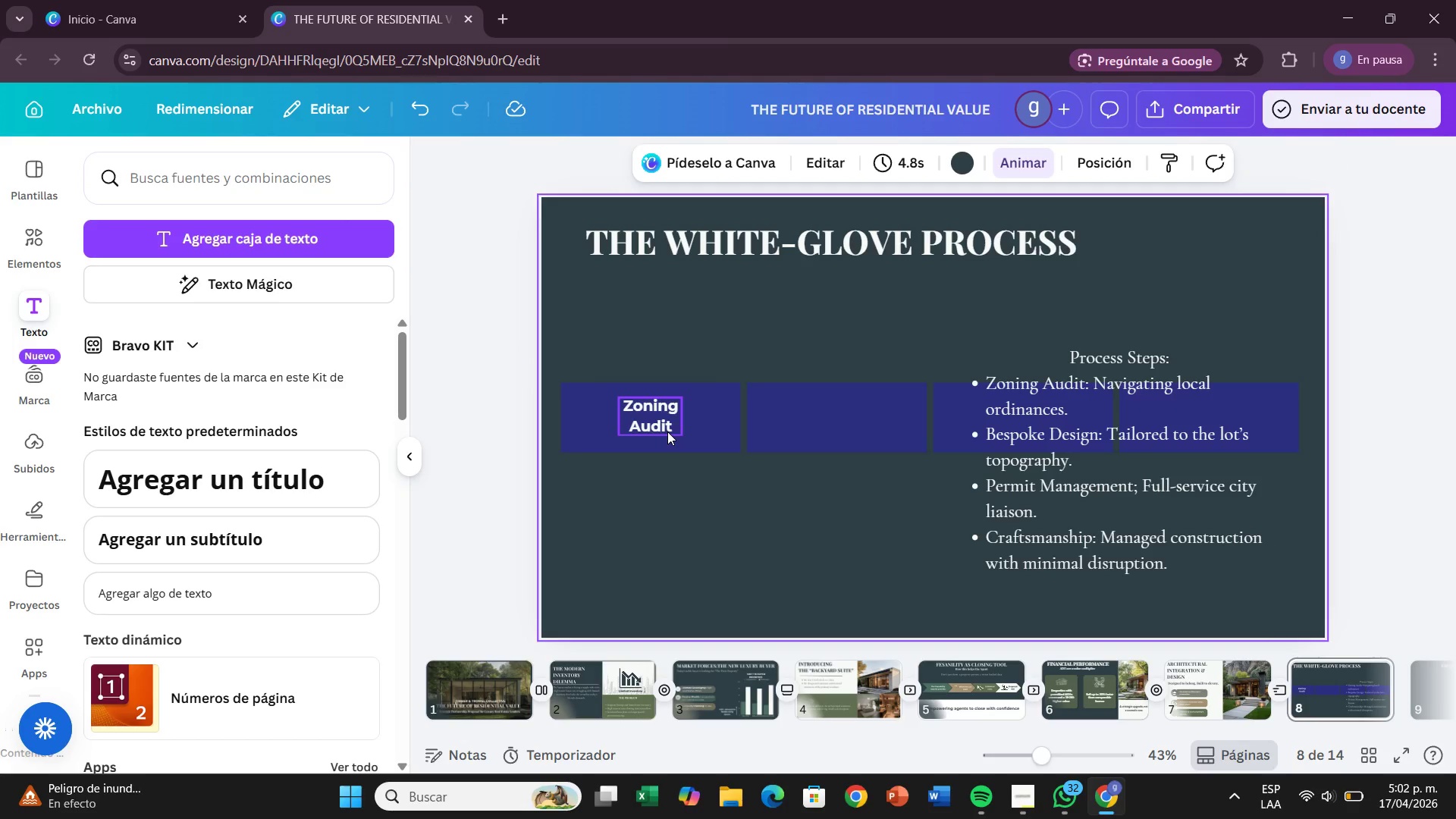 
left_click([667, 431])
 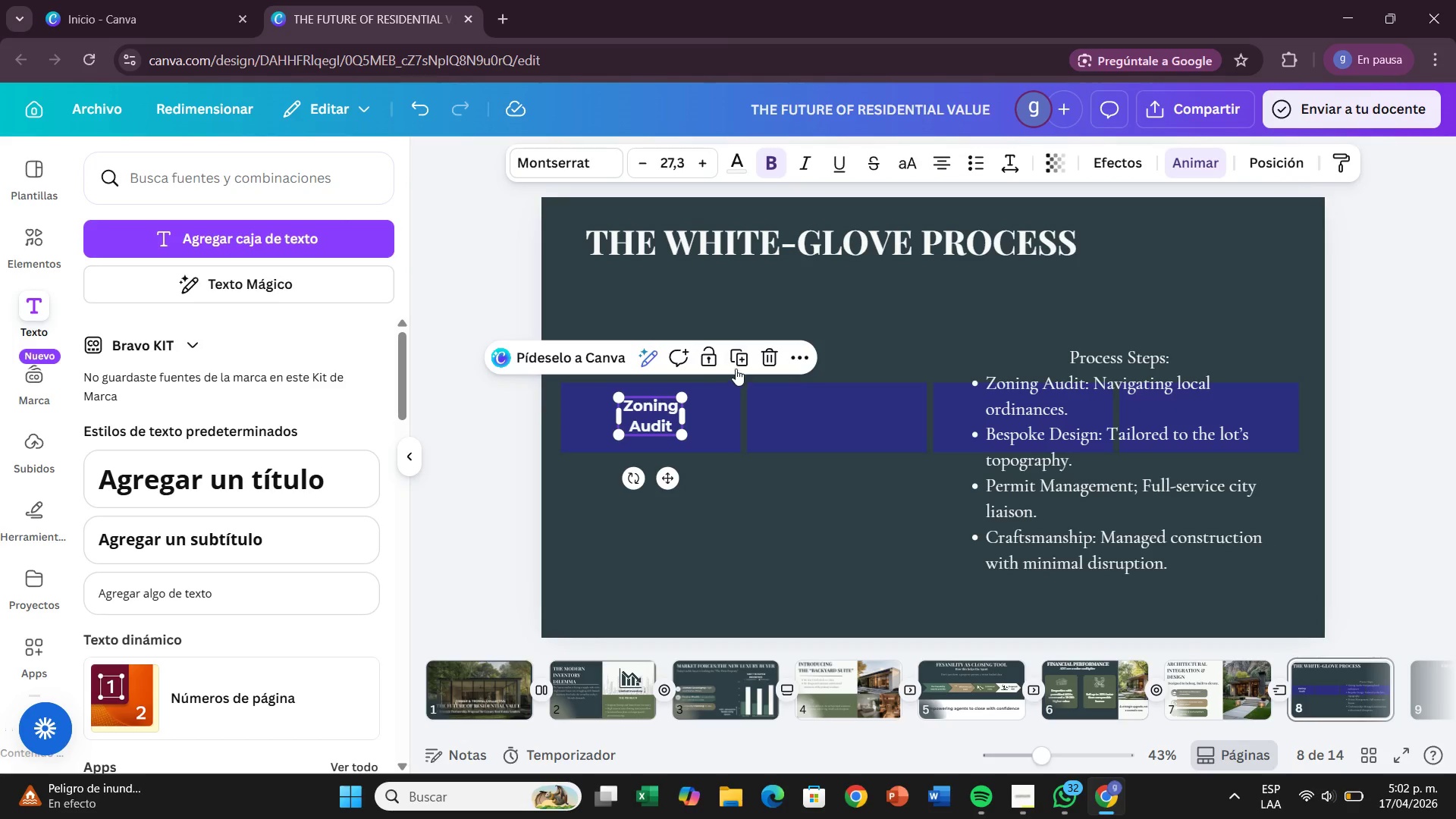 
left_click([739, 363])
 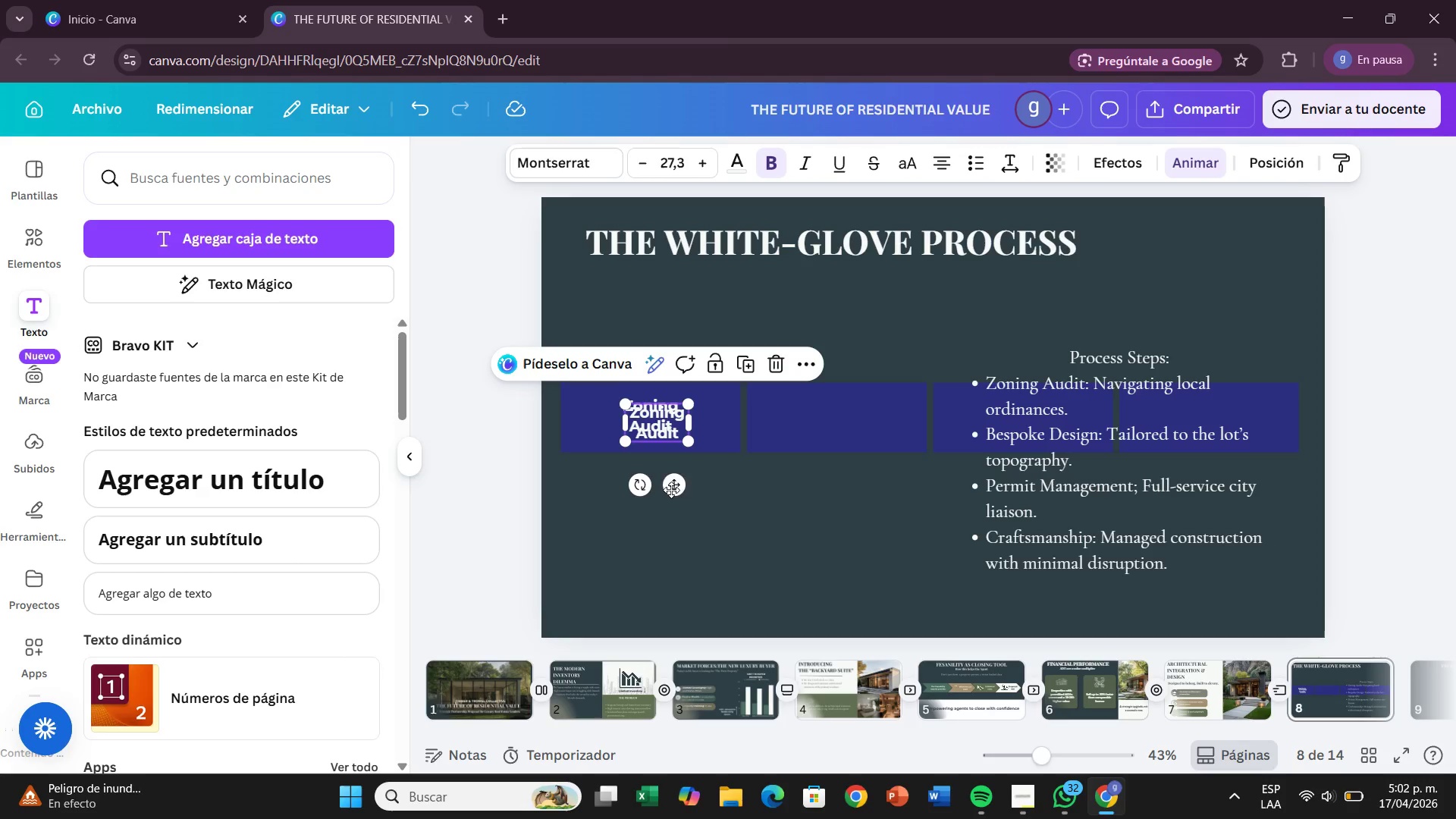 
left_click_drag(start_coordinate=[674, 485], to_coordinate=[859, 479])
 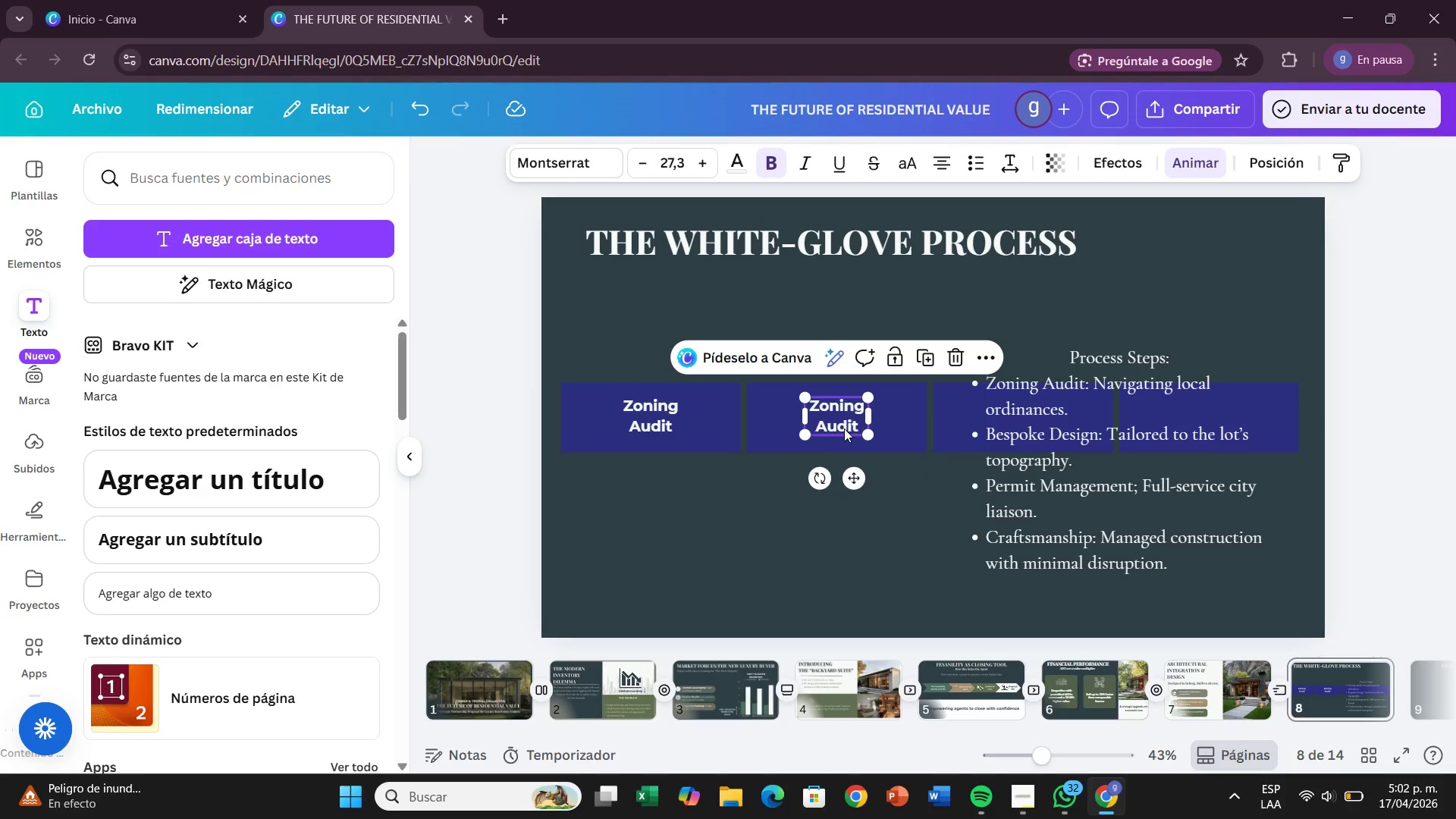 
double_click([844, 428])
 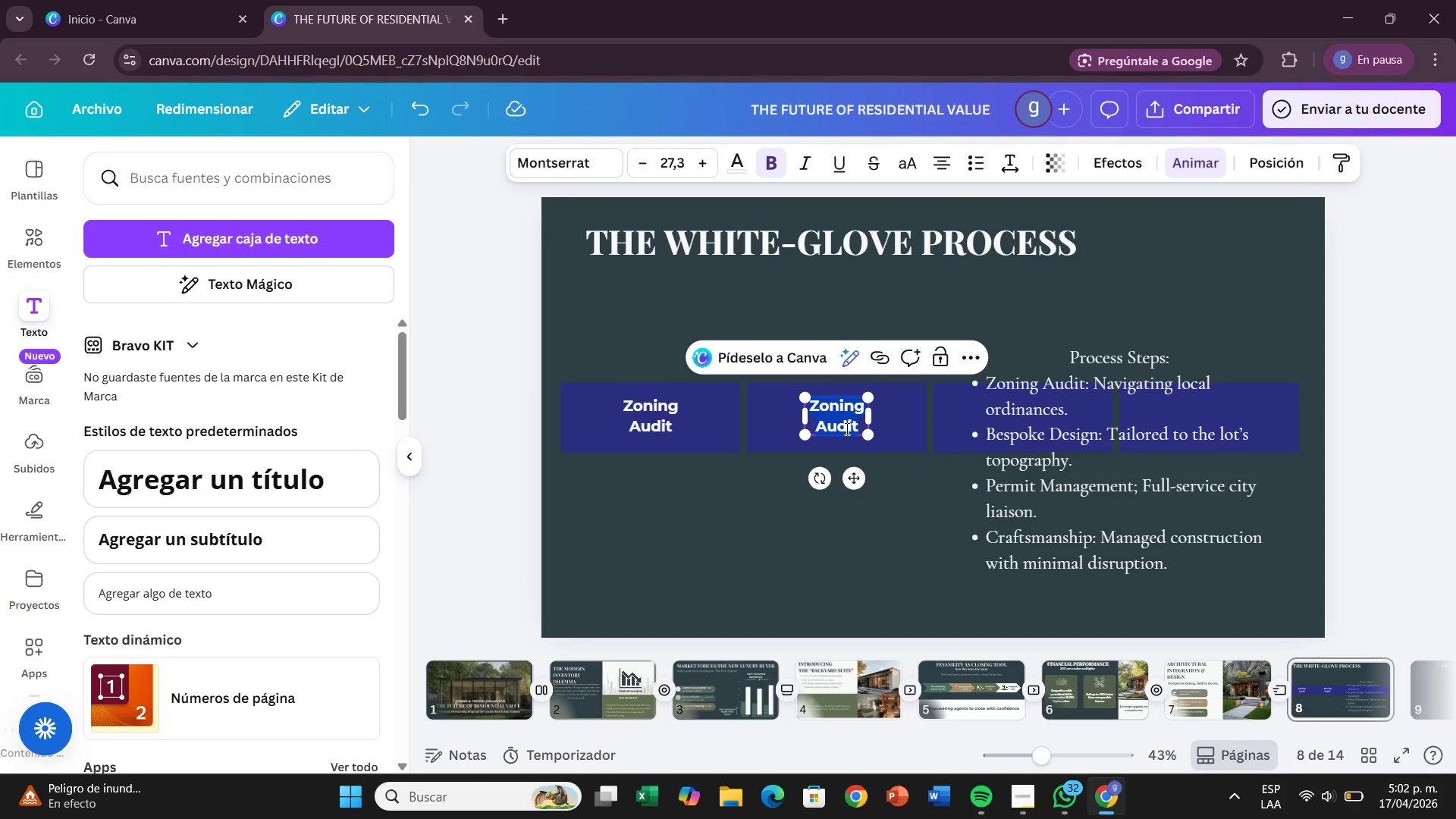 
key(Backspace)
type(Bespoke DE)
key(Backspace)
type(esign)
 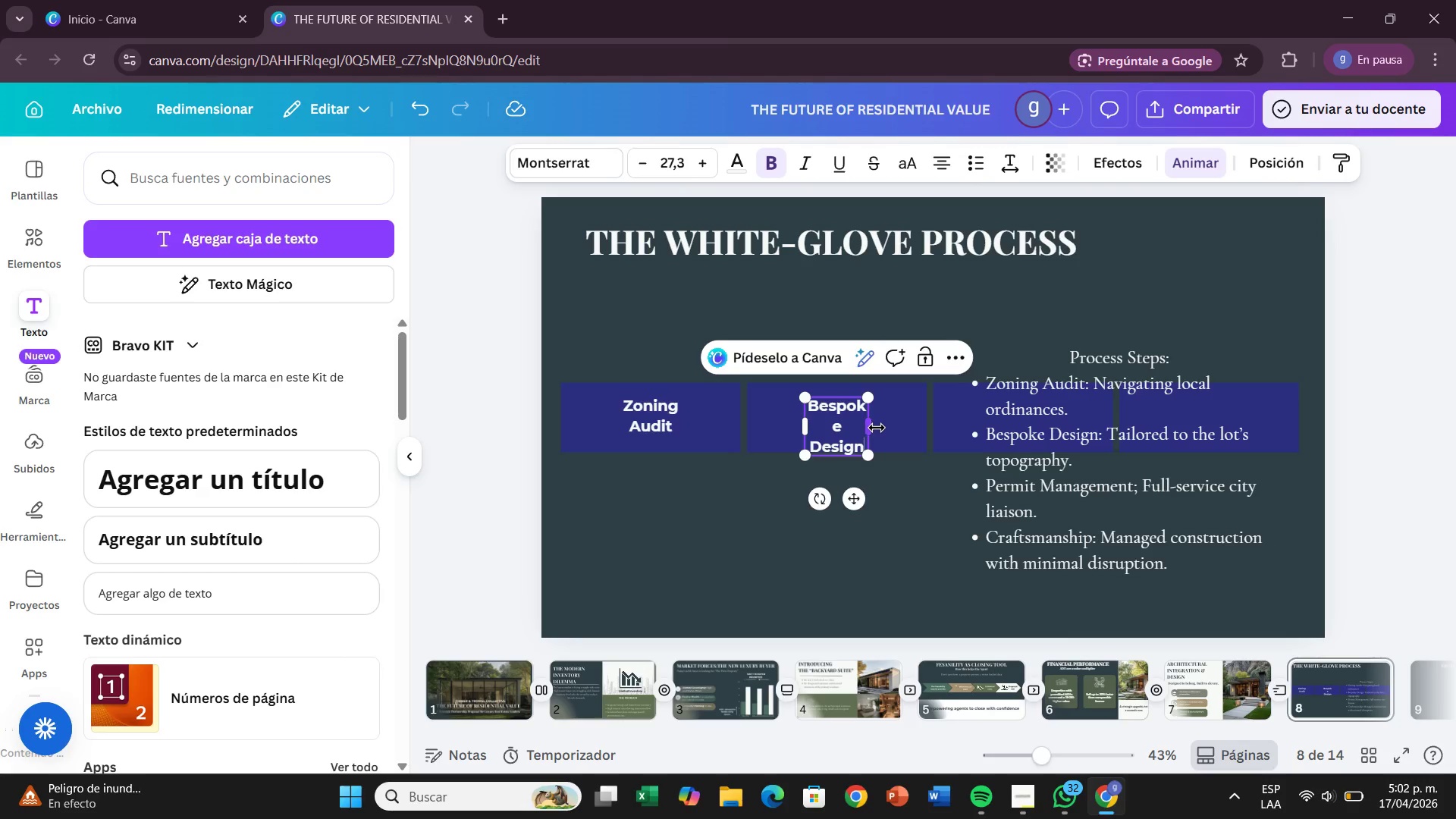 
left_click_drag(start_coordinate=[877, 427], to_coordinate=[908, 423])
 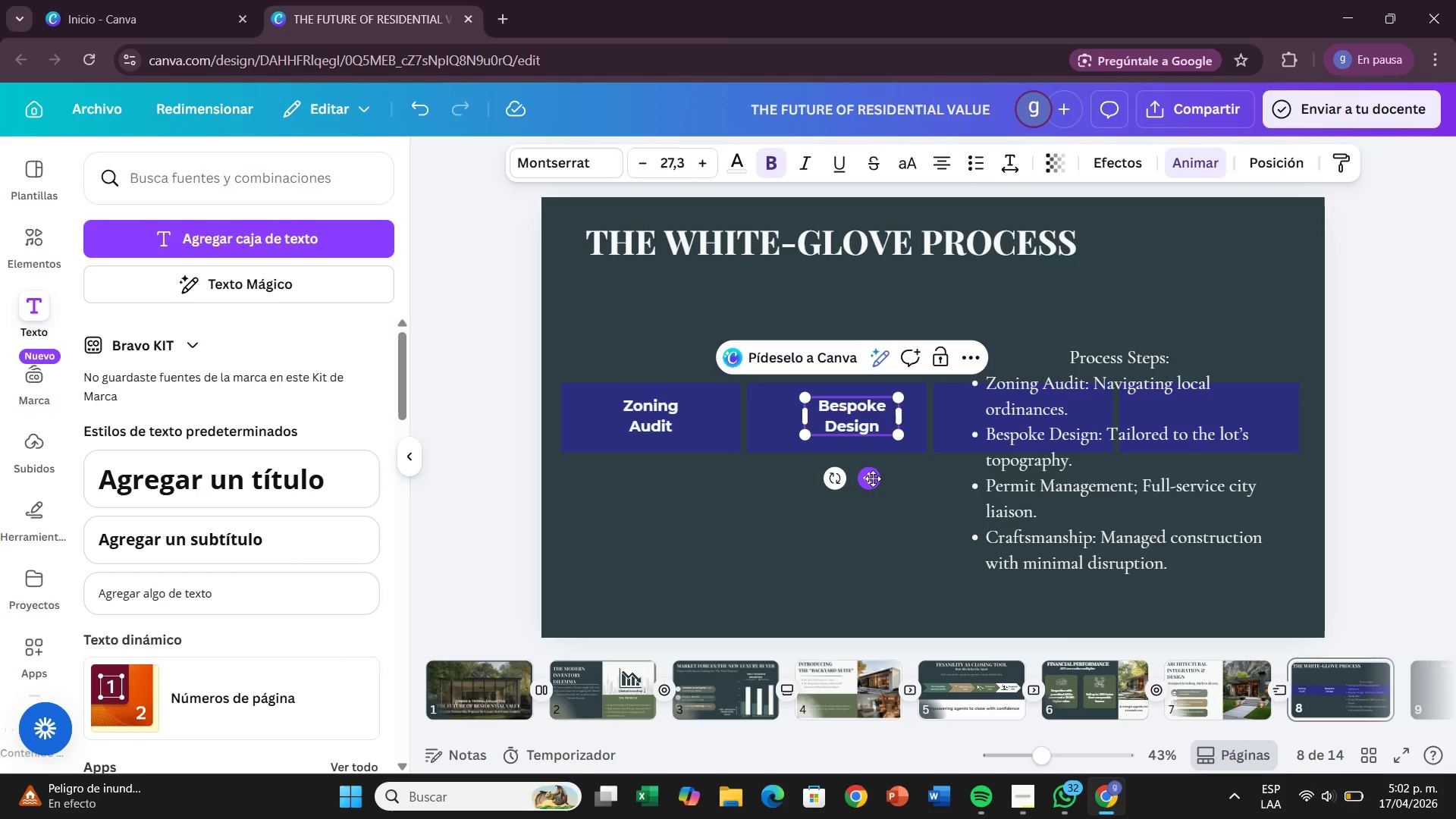 
left_click_drag(start_coordinate=[872, 479], to_coordinate=[858, 478])
 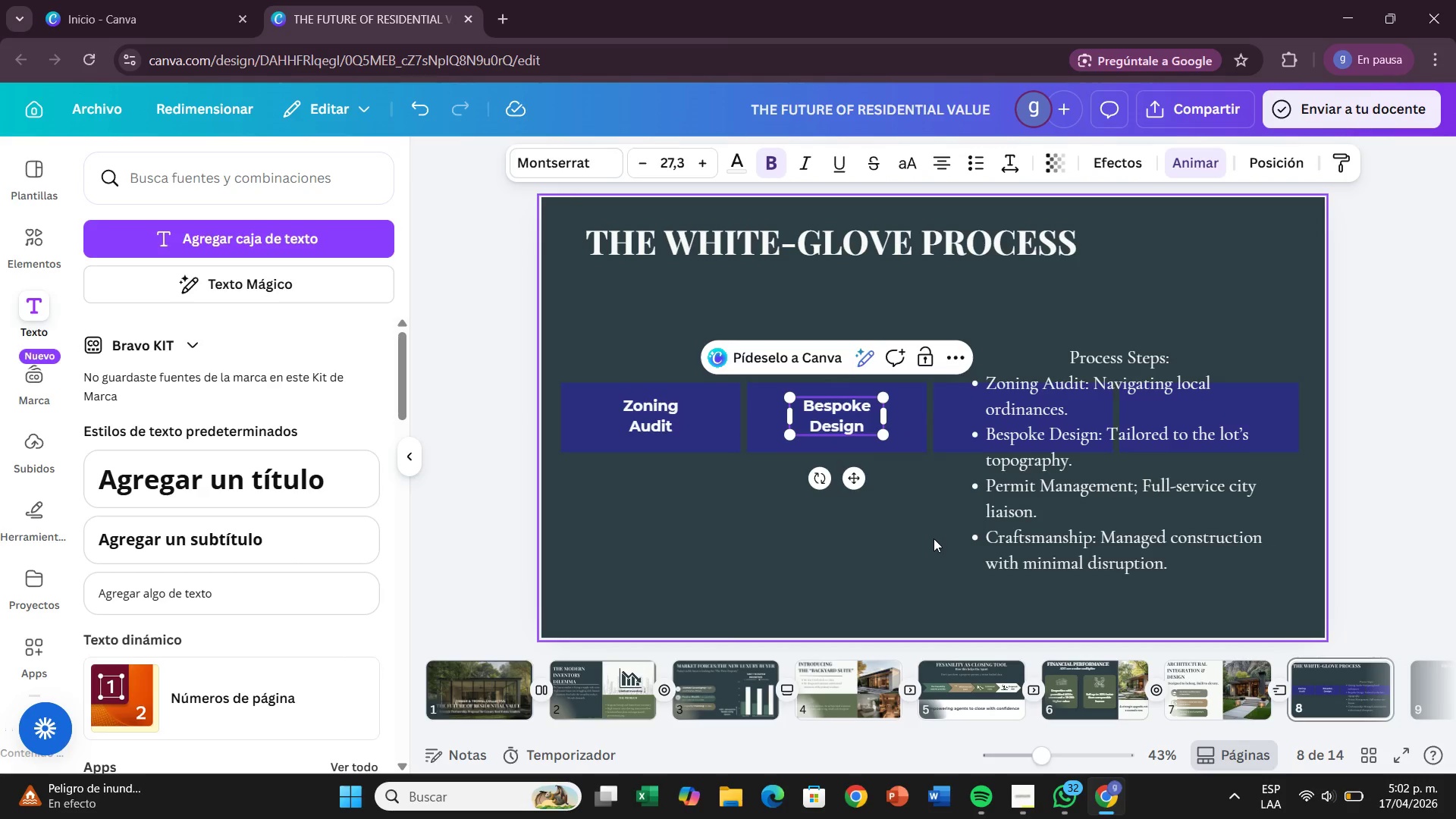 
left_click([934, 538])
 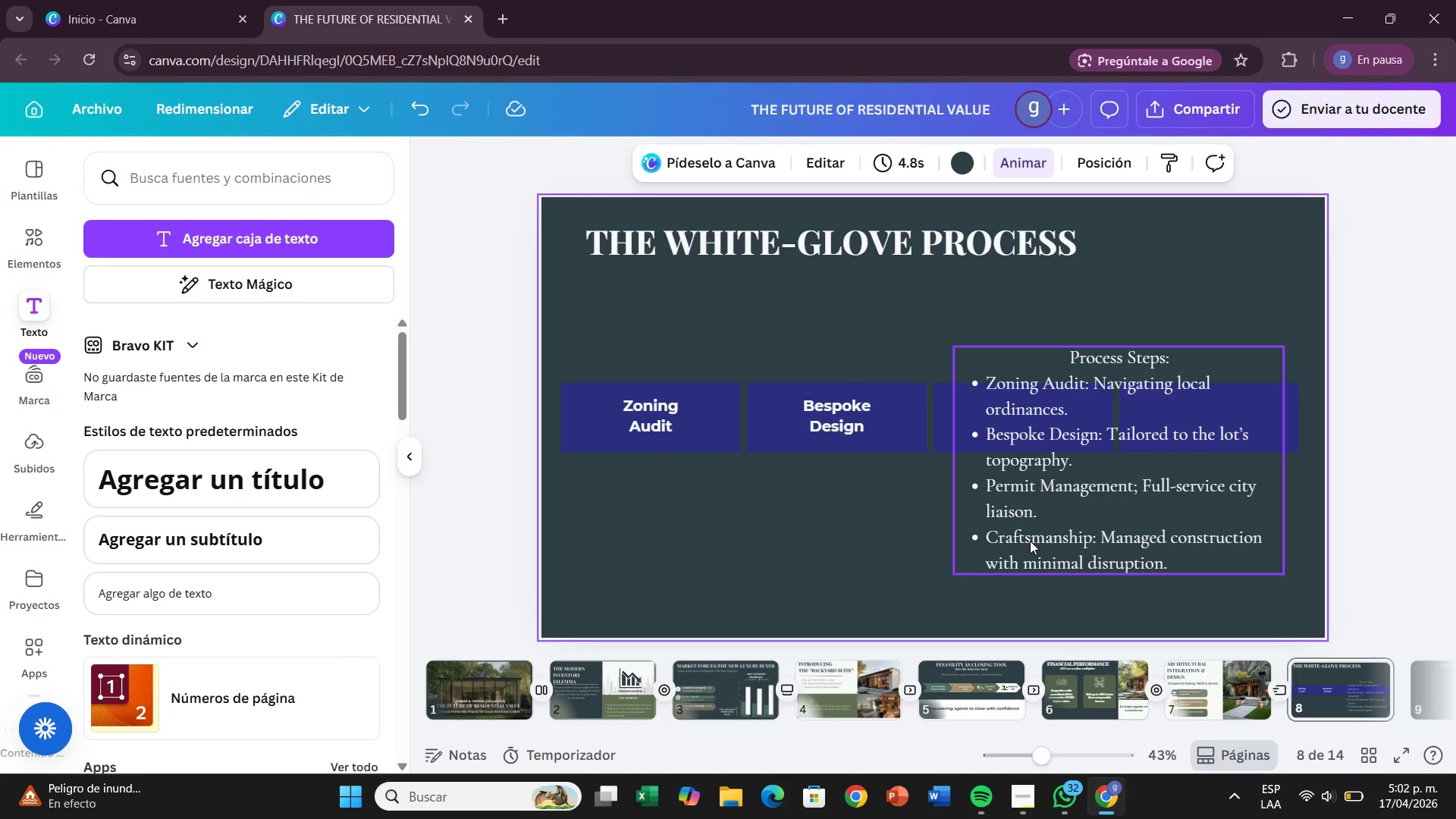 
left_click_drag(start_coordinate=[1028, 543], to_coordinate=[1051, 437])
 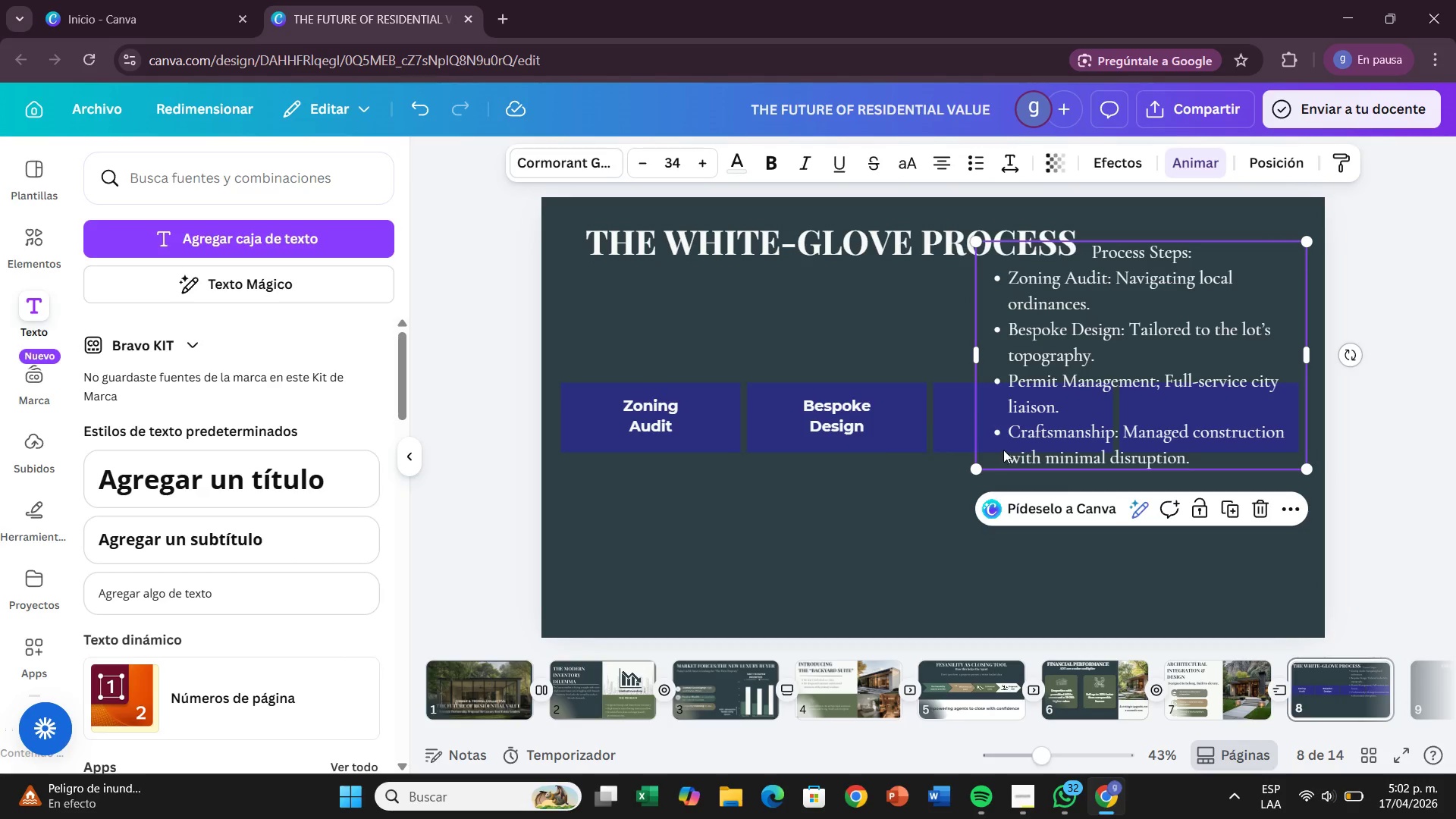 
left_click_drag(start_coordinate=[1013, 440], to_coordinate=[1125, 334])
 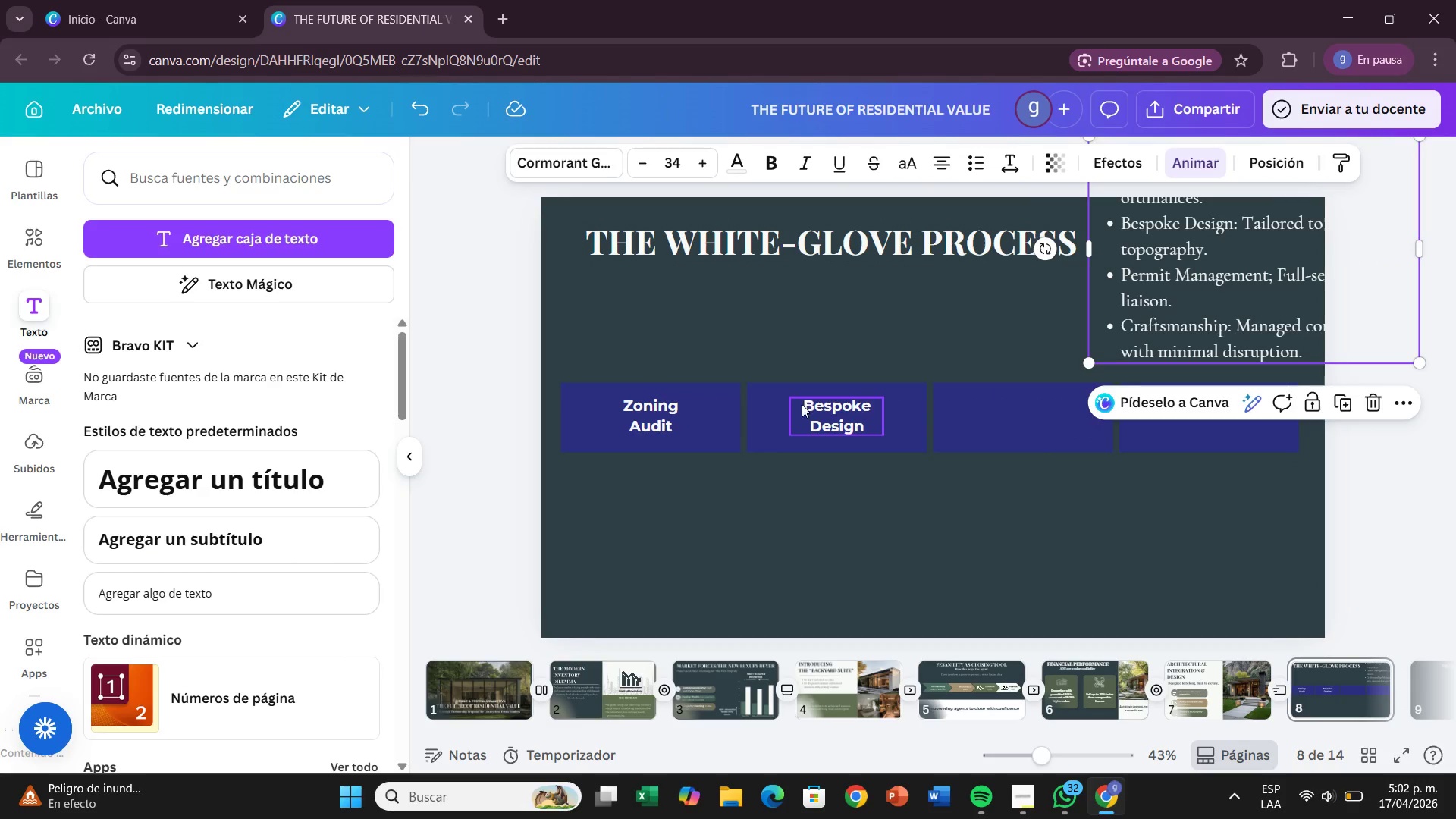 
left_click([808, 410])
 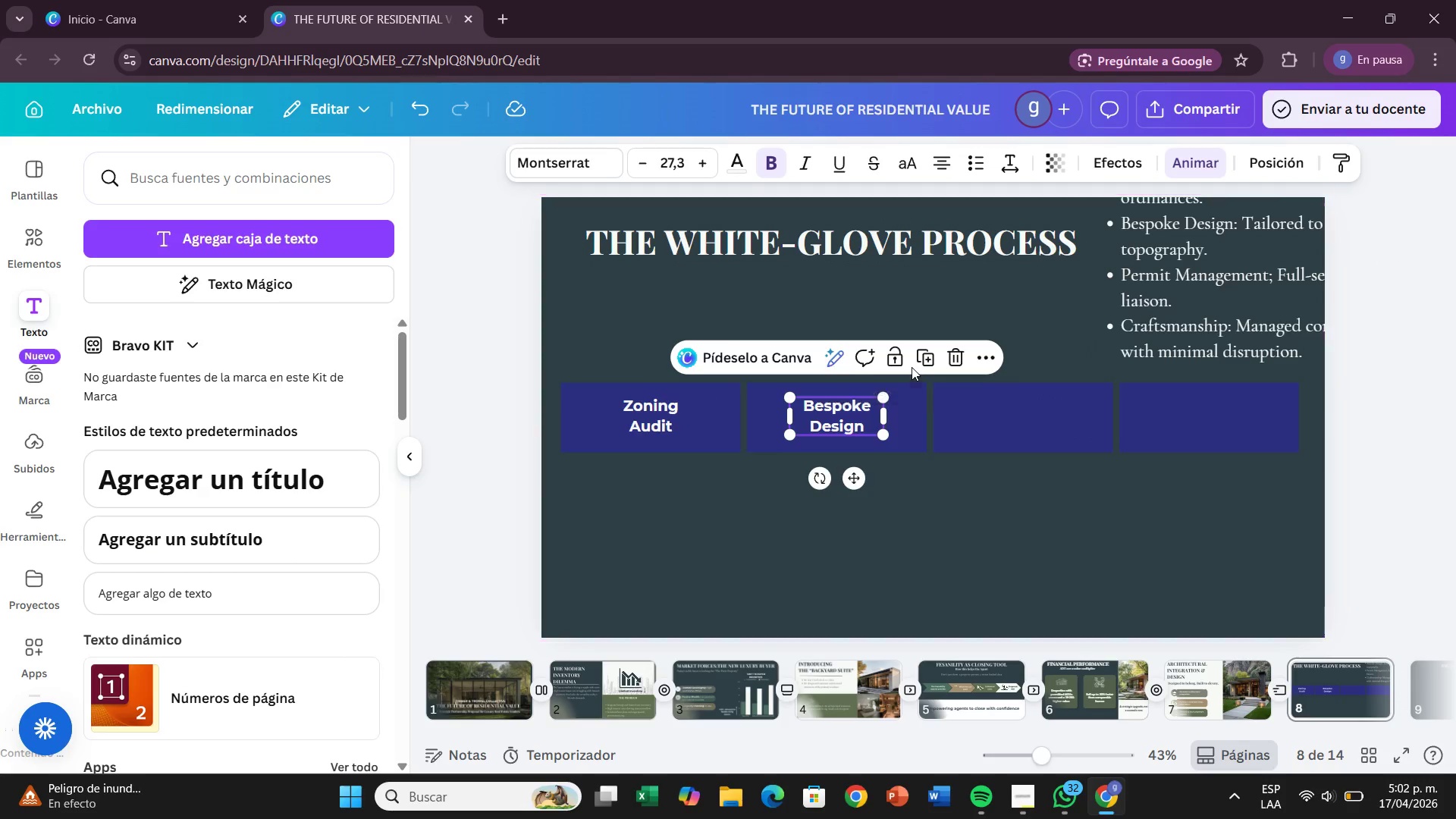 
left_click([919, 363])
 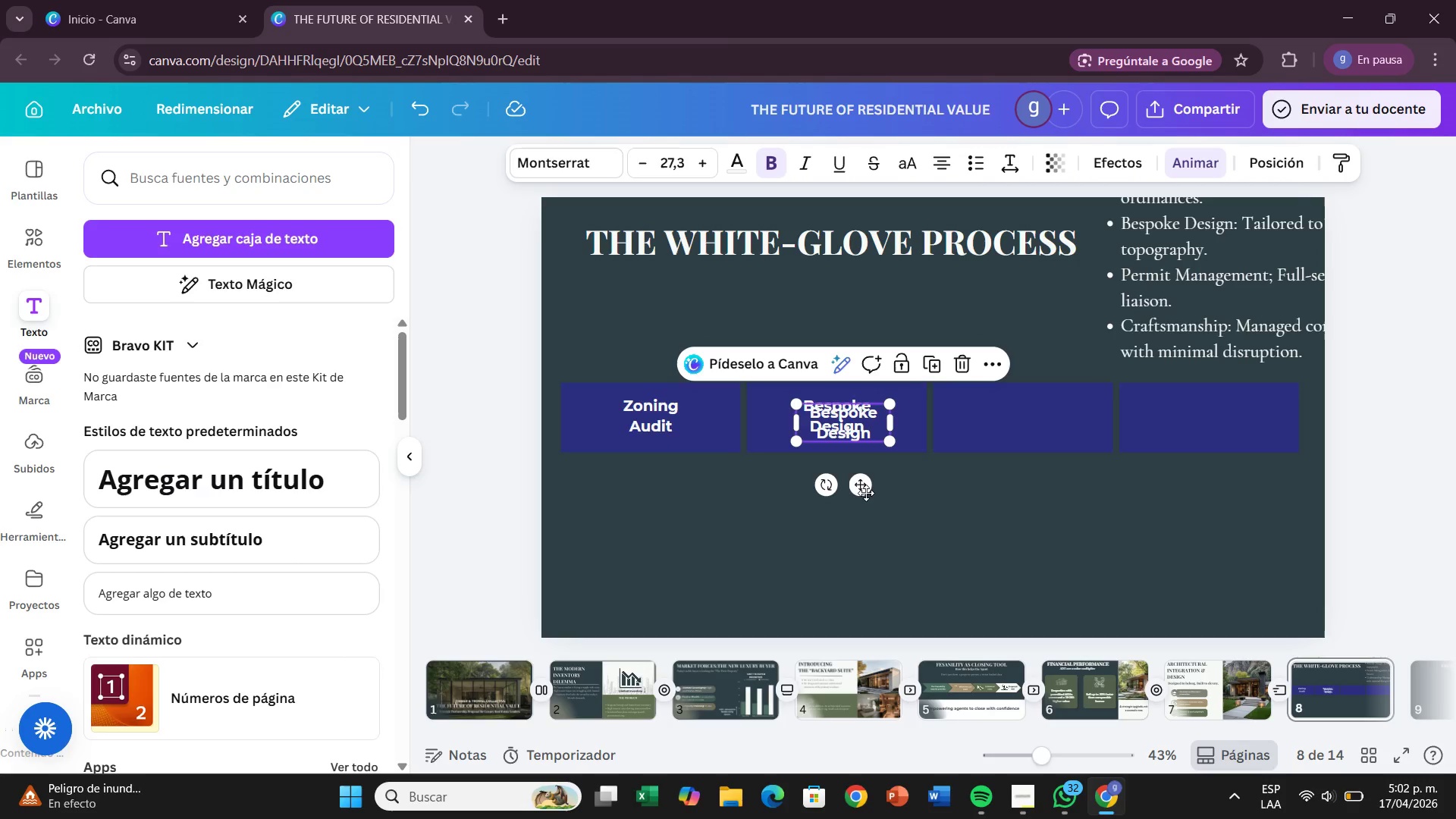 
left_click_drag(start_coordinate=[866, 493], to_coordinate=[1040, 482])
 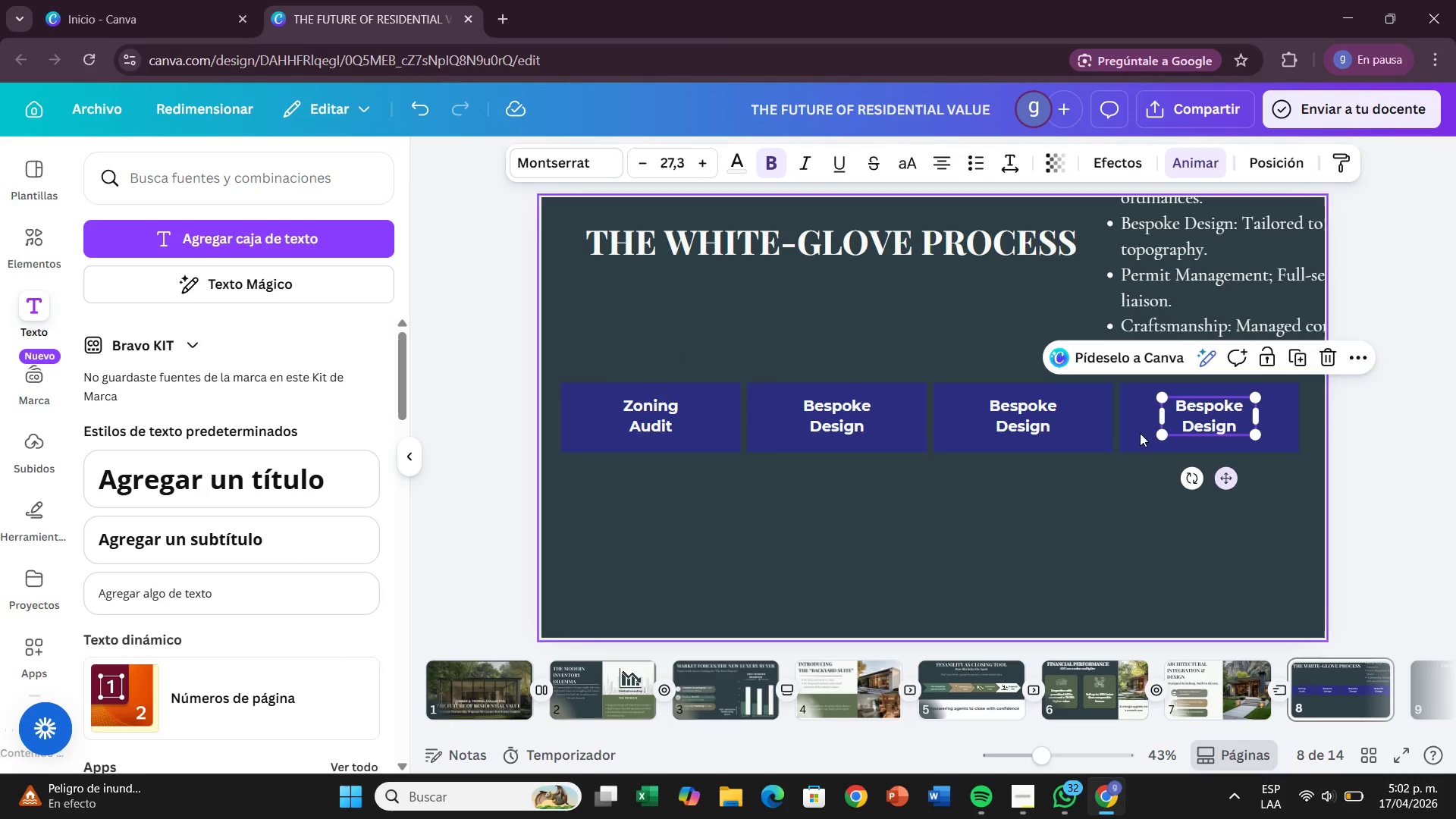 
double_click([1049, 422])
 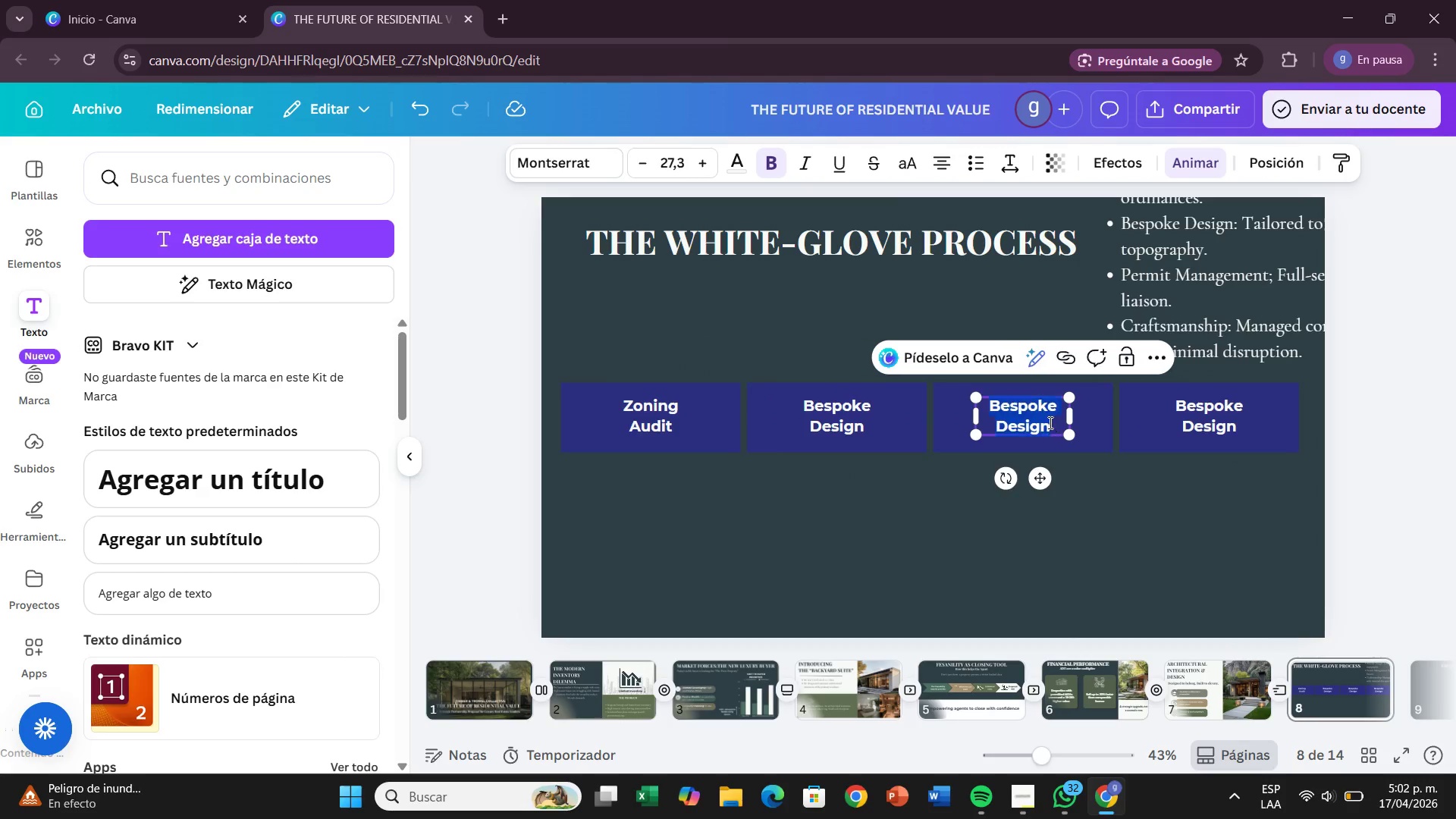 
triple_click([1049, 422])
 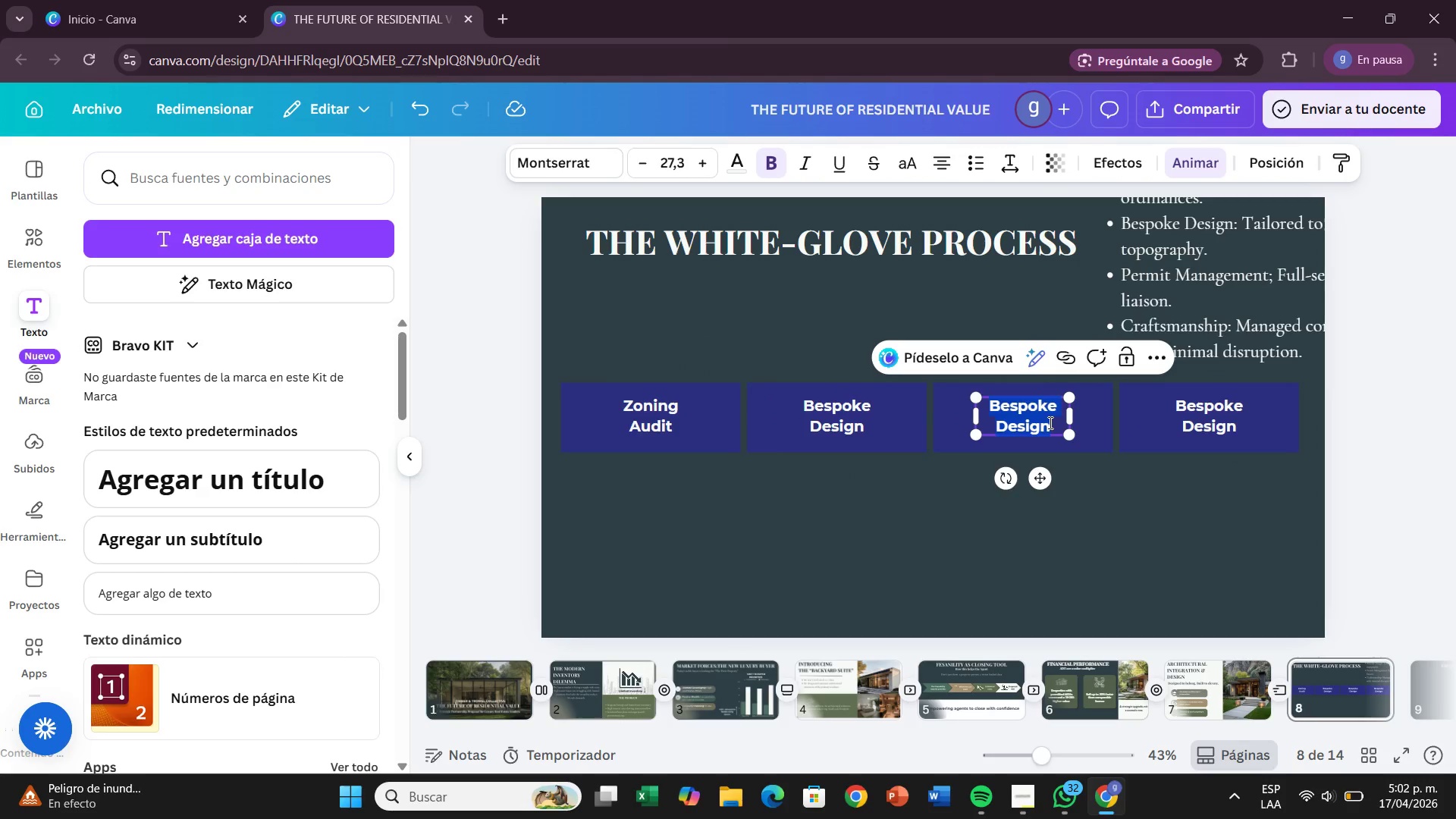 
key(Backspace)
type(Permit Managemnt)
 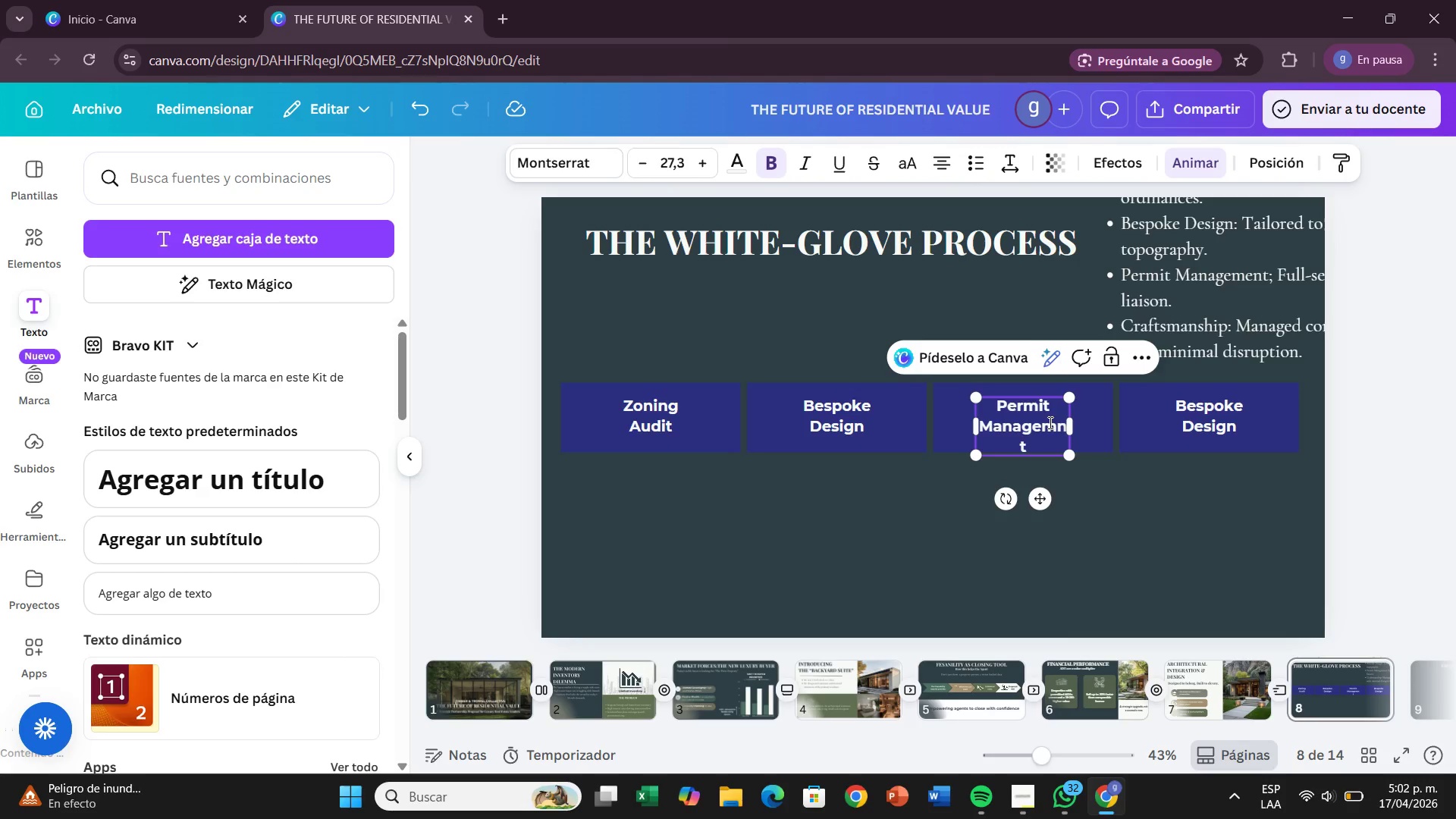 
key(ArrowRight)
 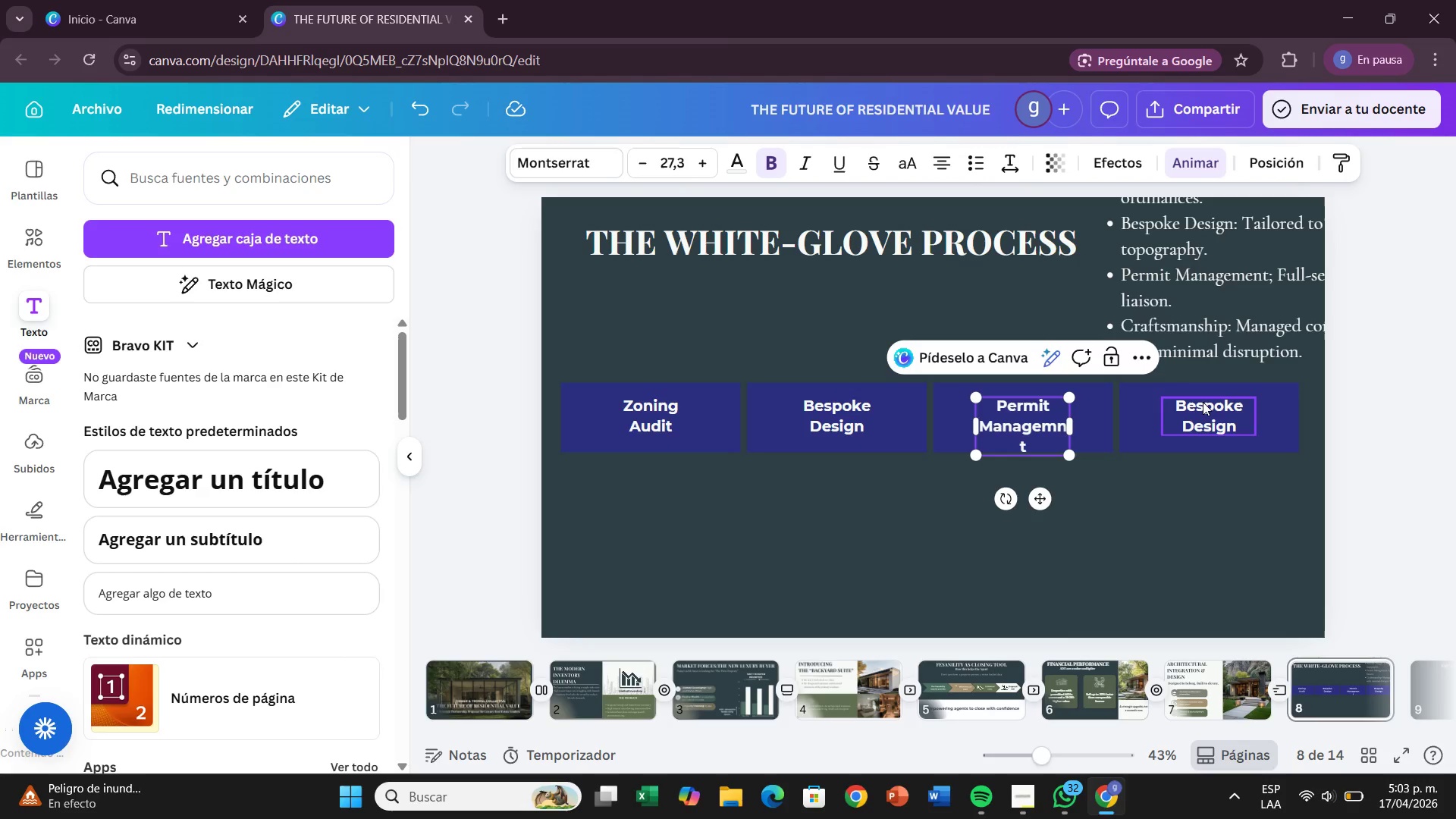 
double_click([1204, 401])
 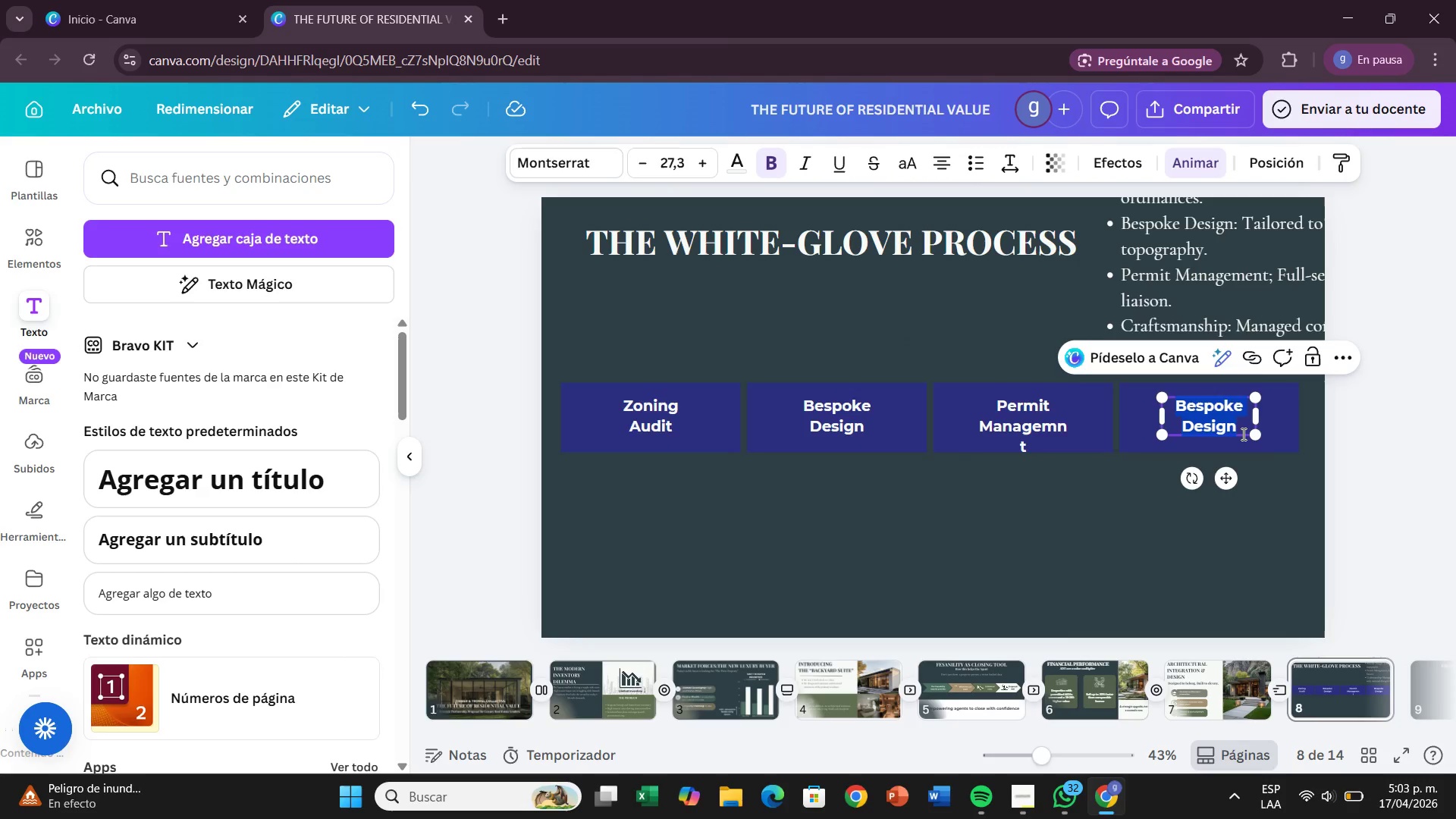 
left_click([1242, 434])
 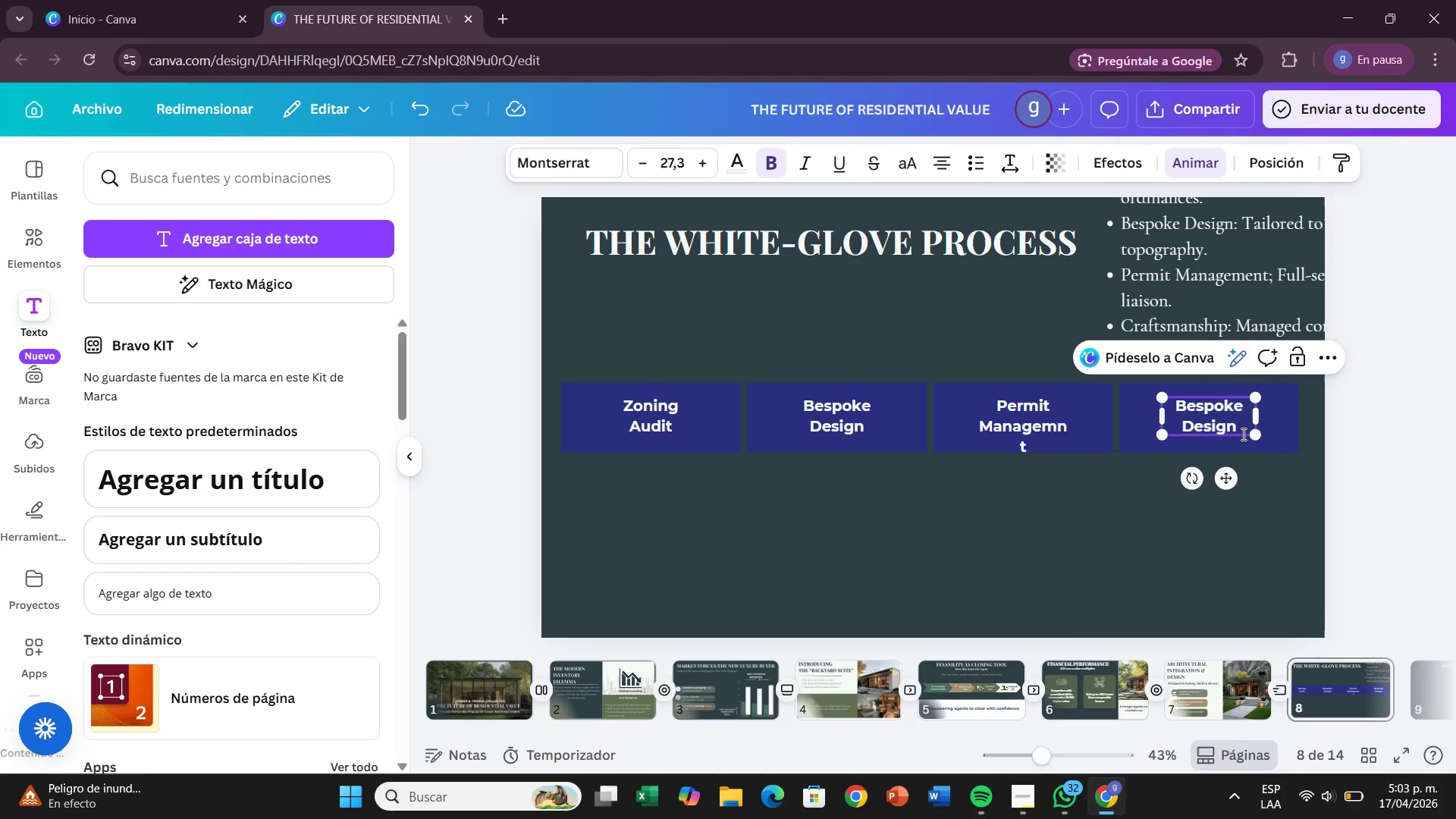 
hold_key(key=Backspace, duration=0.64)
 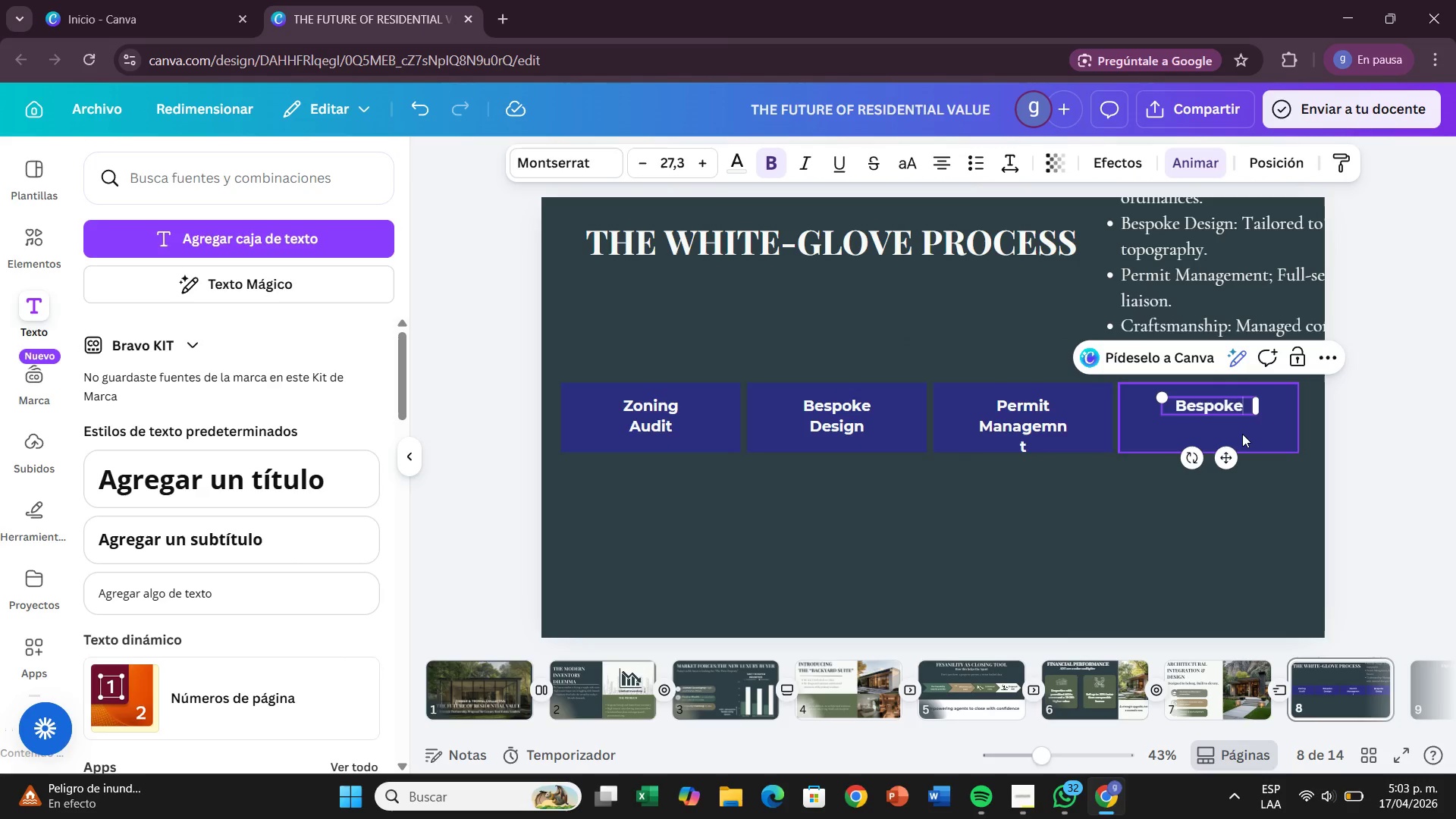 
hold_key(key=Backspace, duration=0.66)
 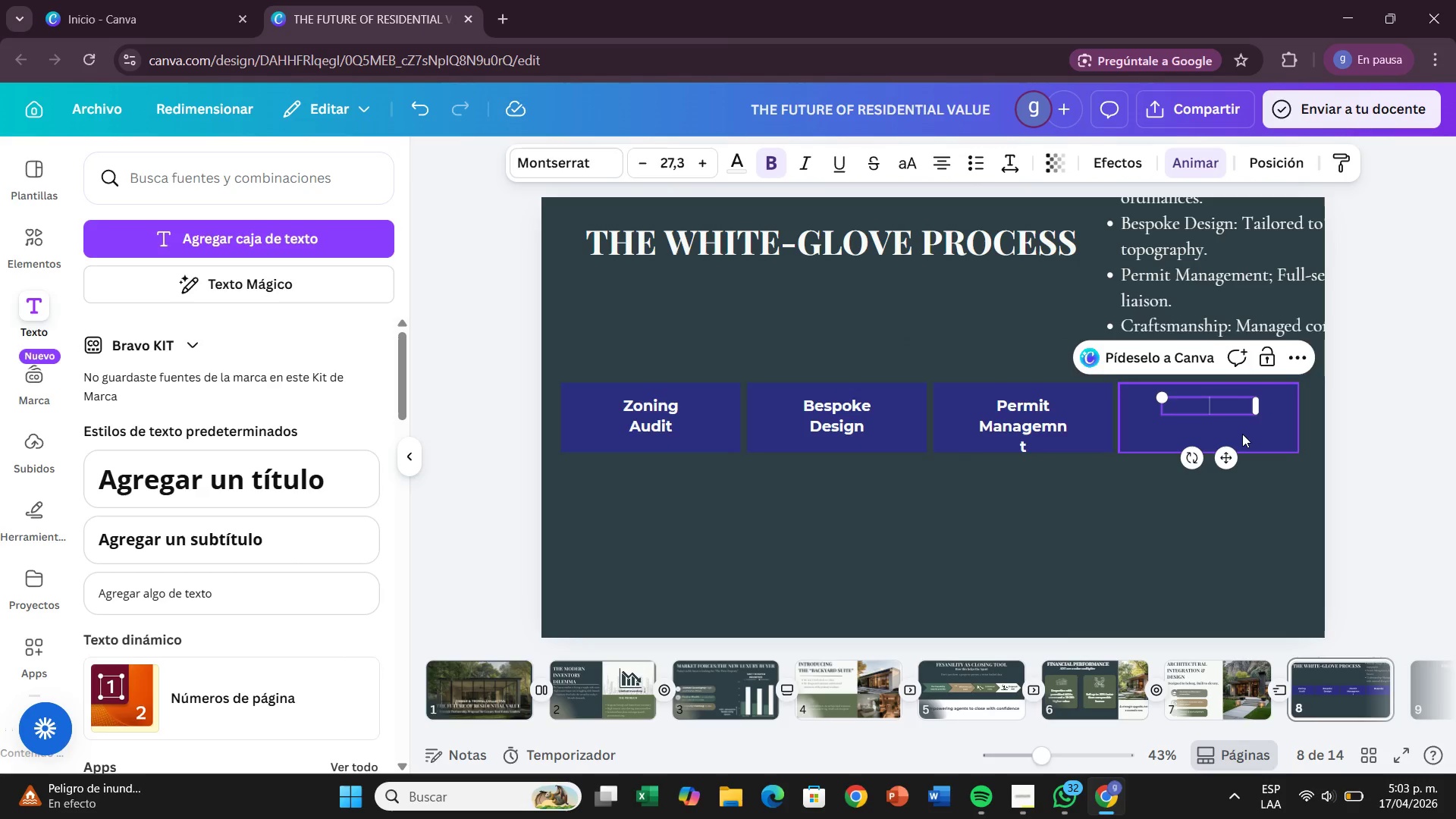 
key(Backspace)
type(Craftsmanship)
 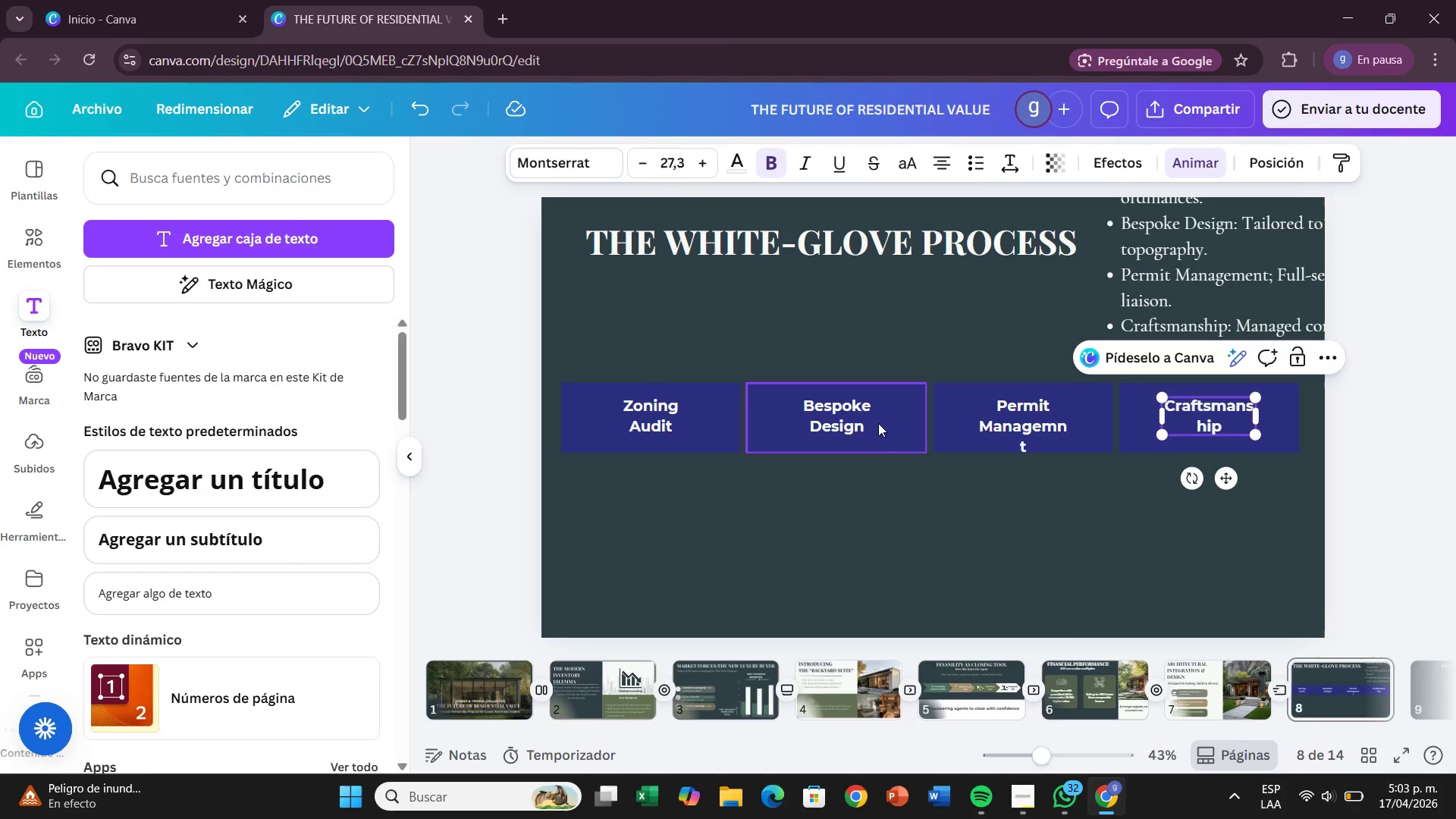 
left_click([1037, 450])
 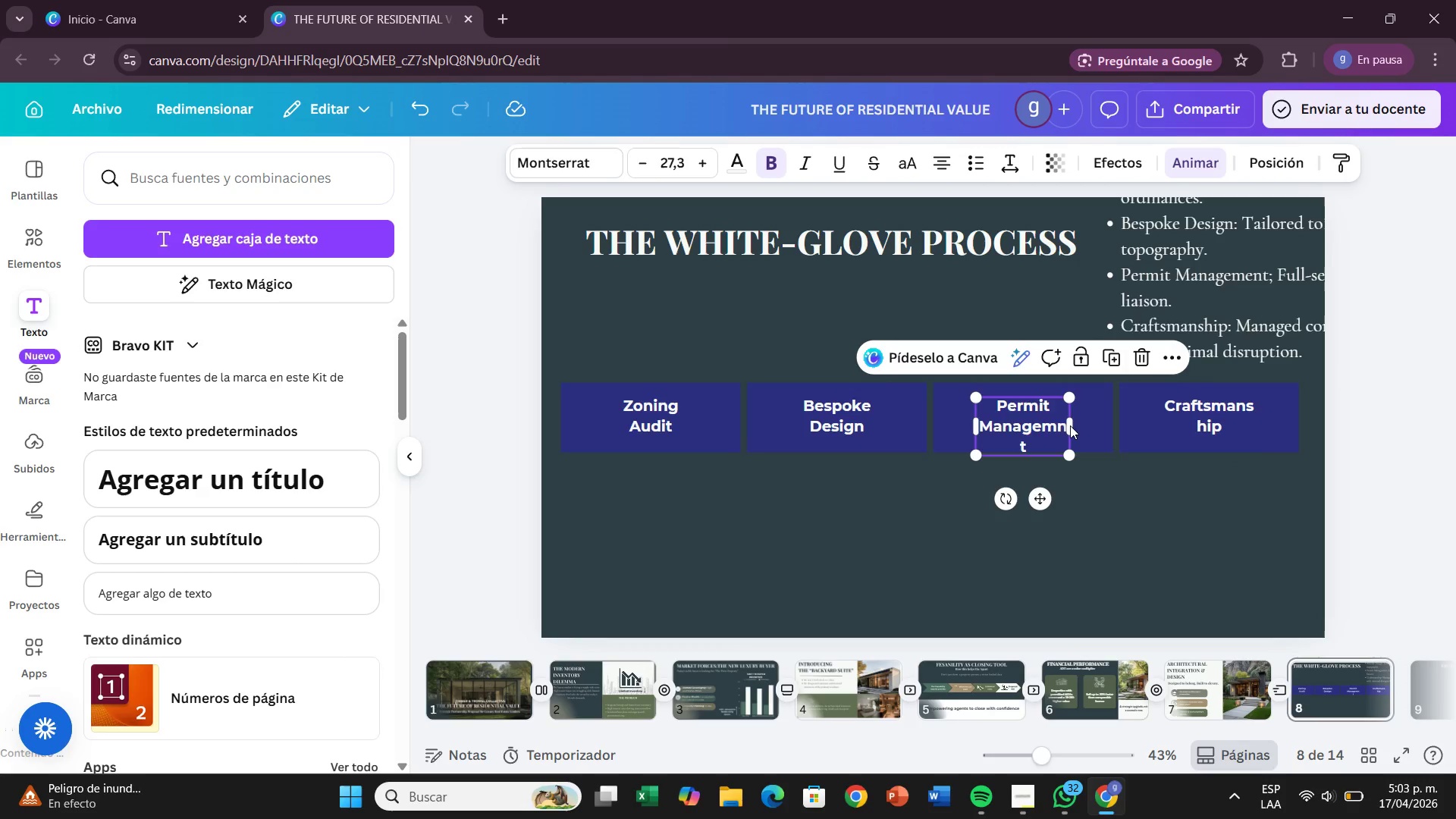 
left_click_drag(start_coordinate=[1070, 425], to_coordinate=[1084, 423])
 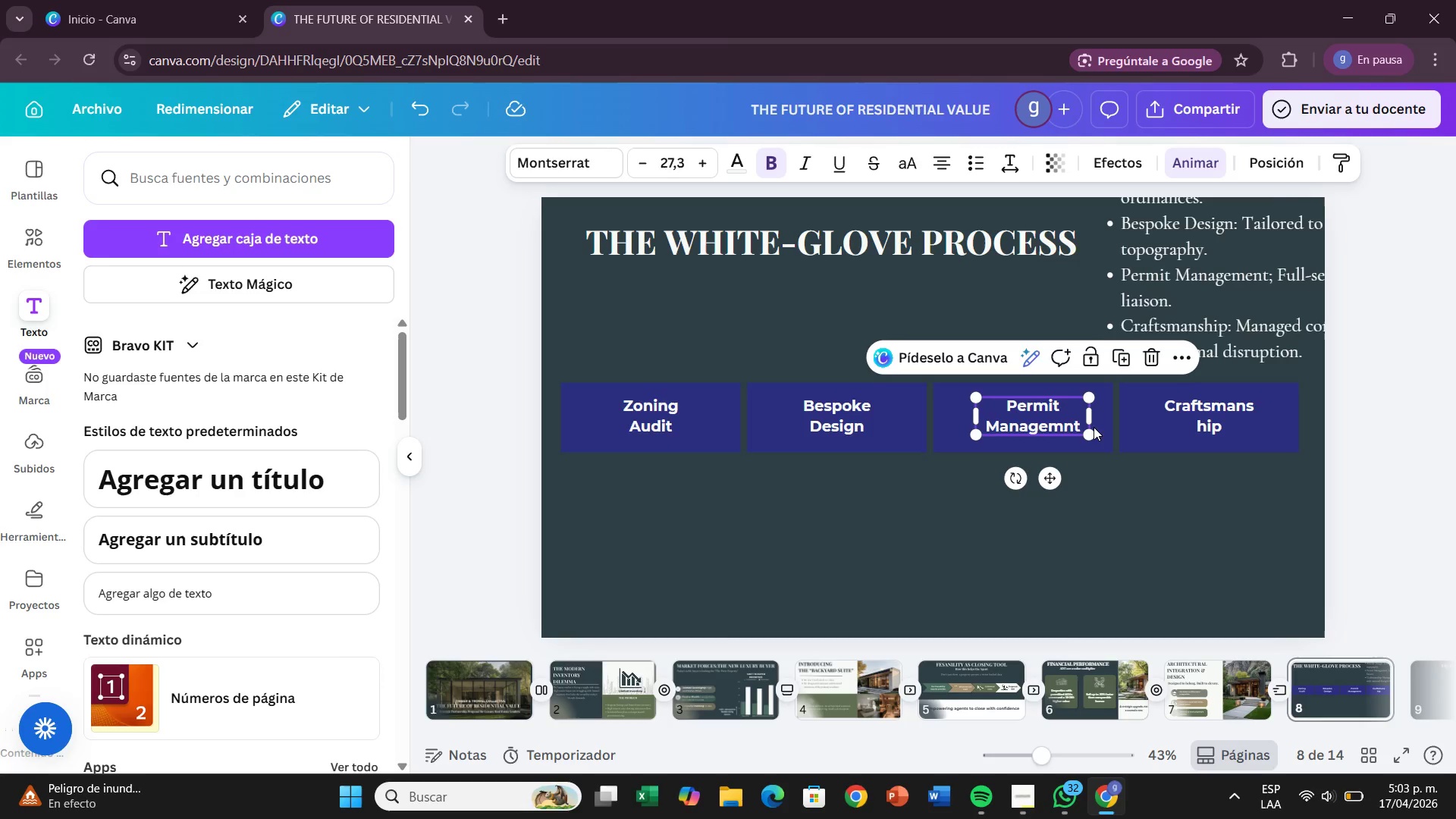 
wait(8.31)
 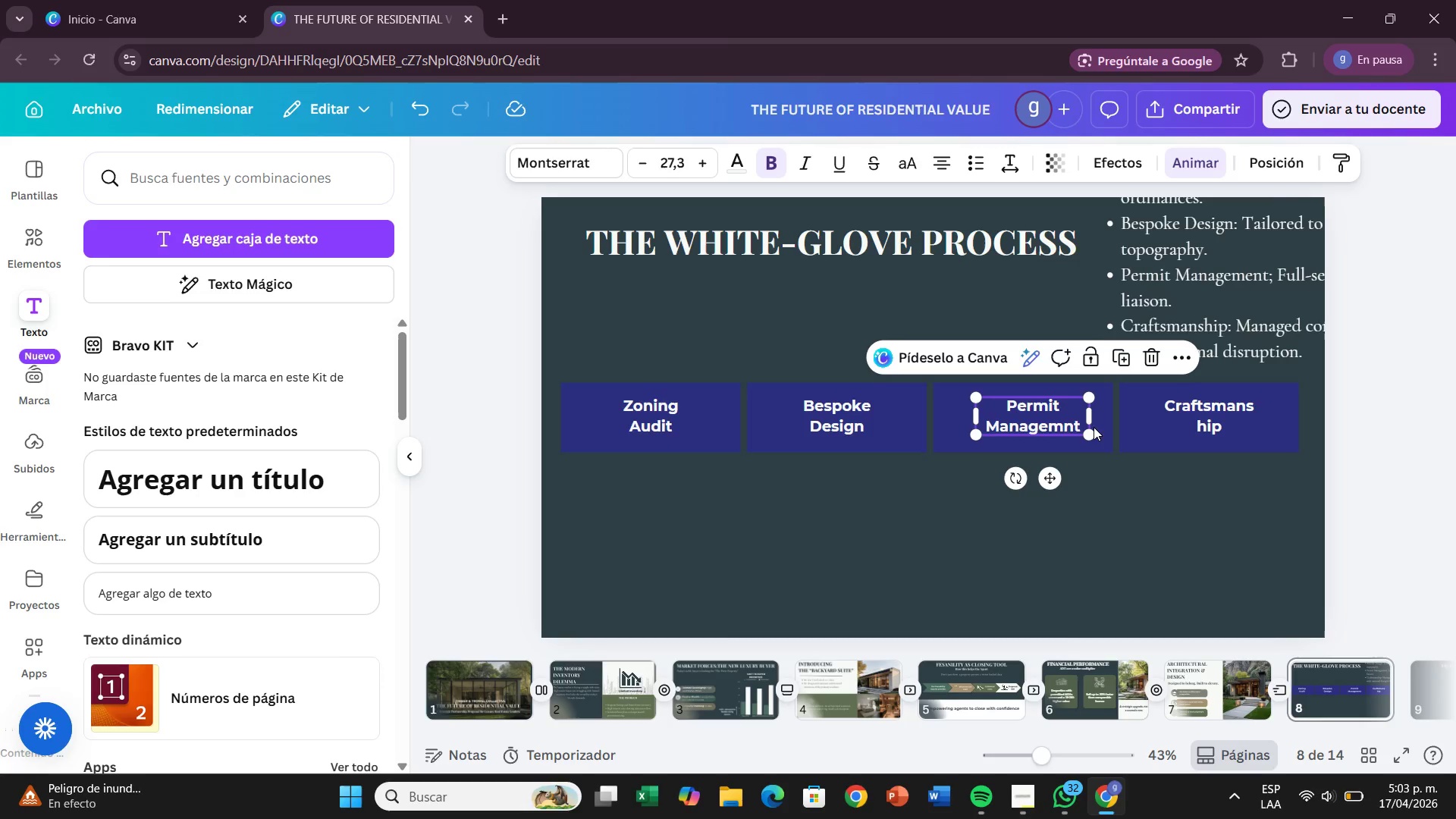 
key(Meta+MetaLeft)
 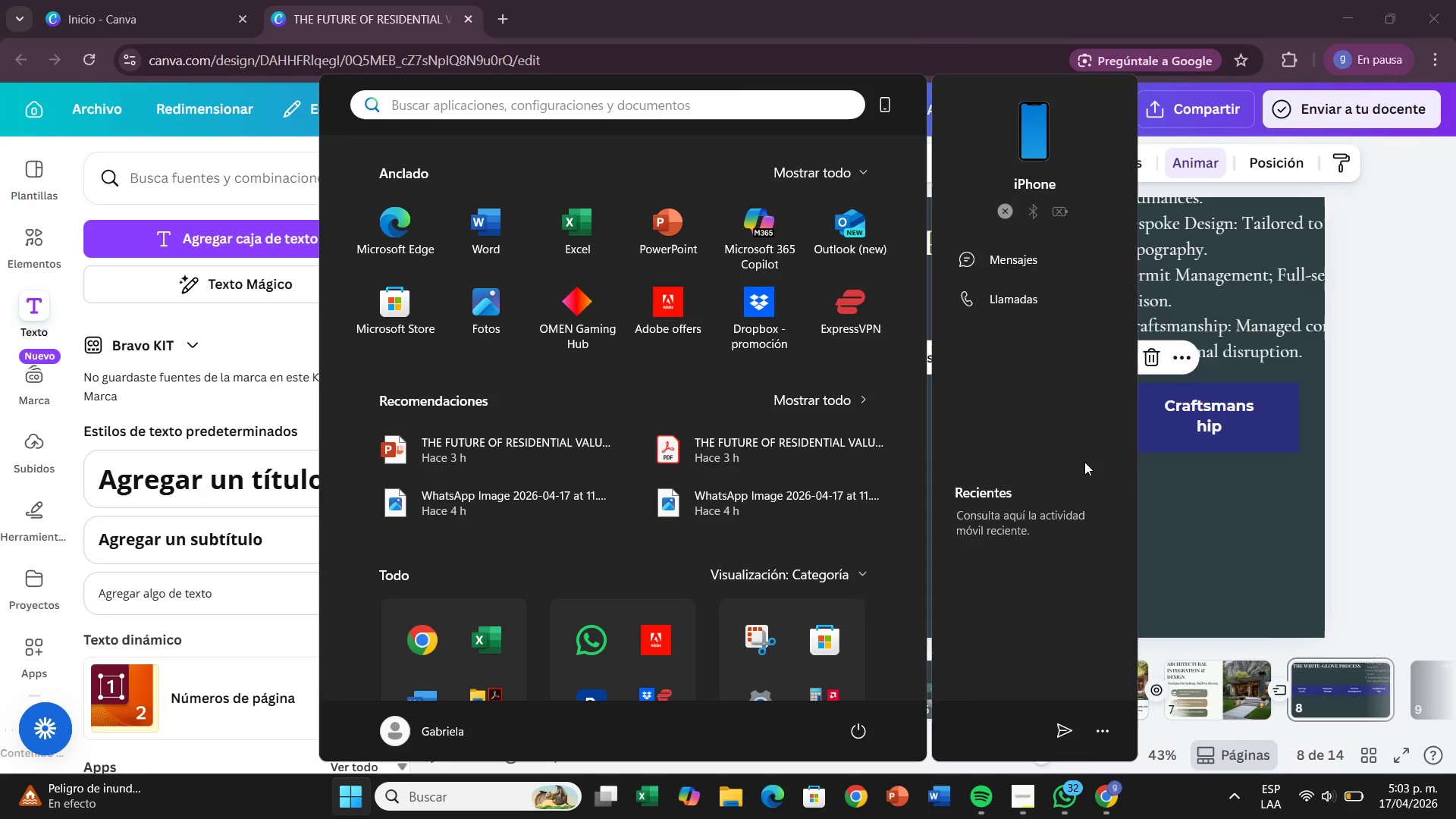 
left_click([1345, 632])
 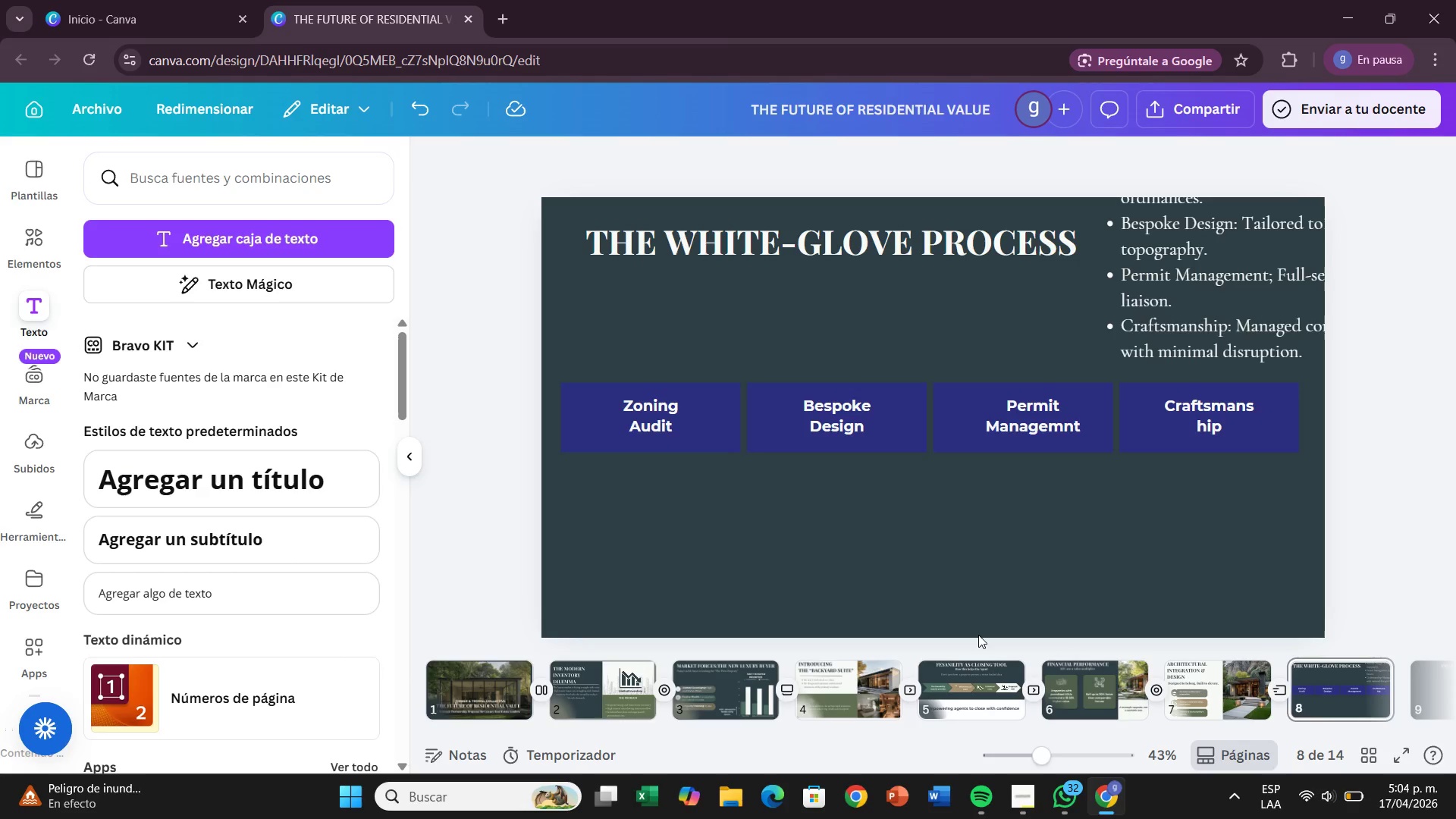 
wait(56.56)
 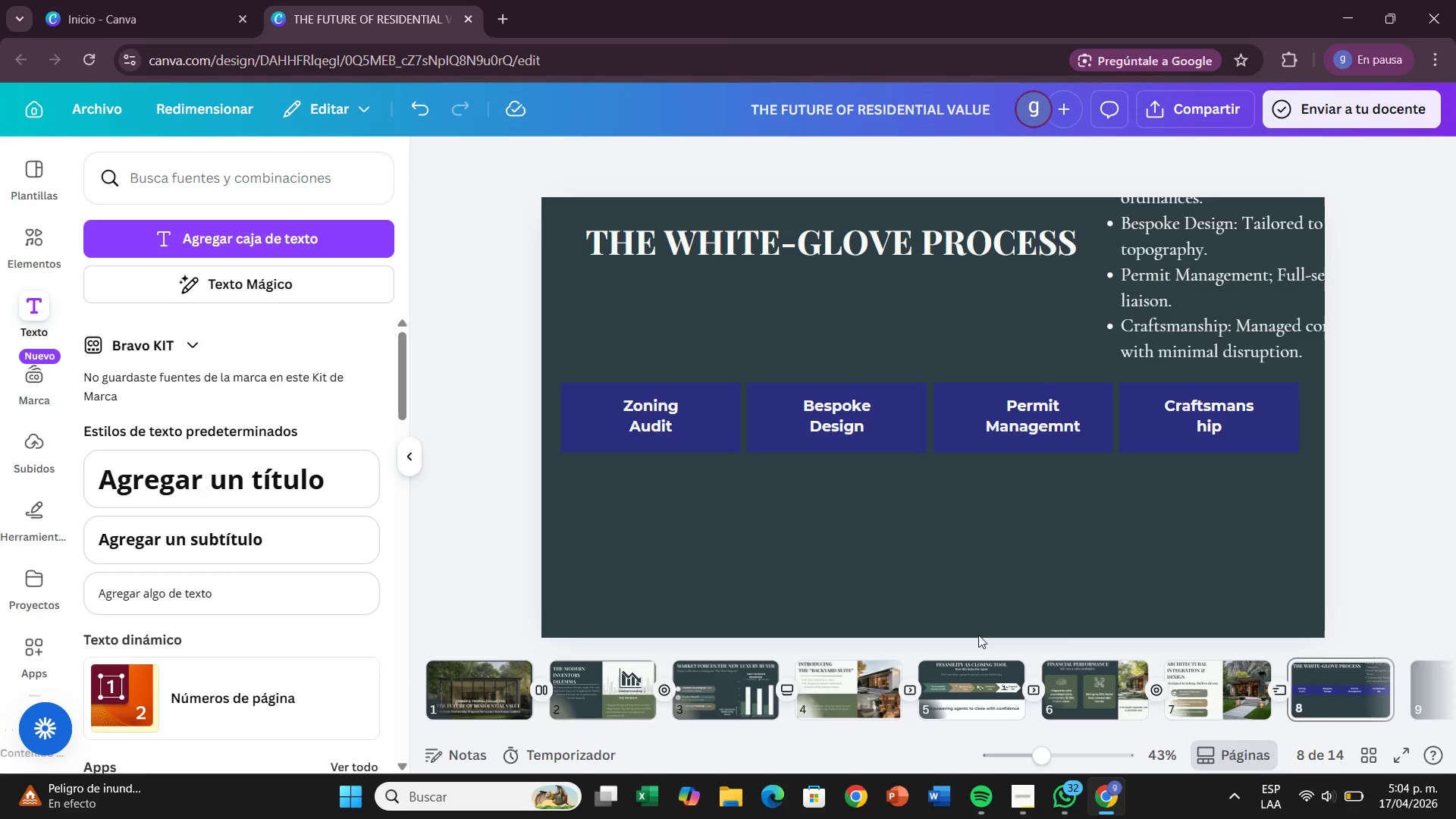 
left_click([1223, 409])
 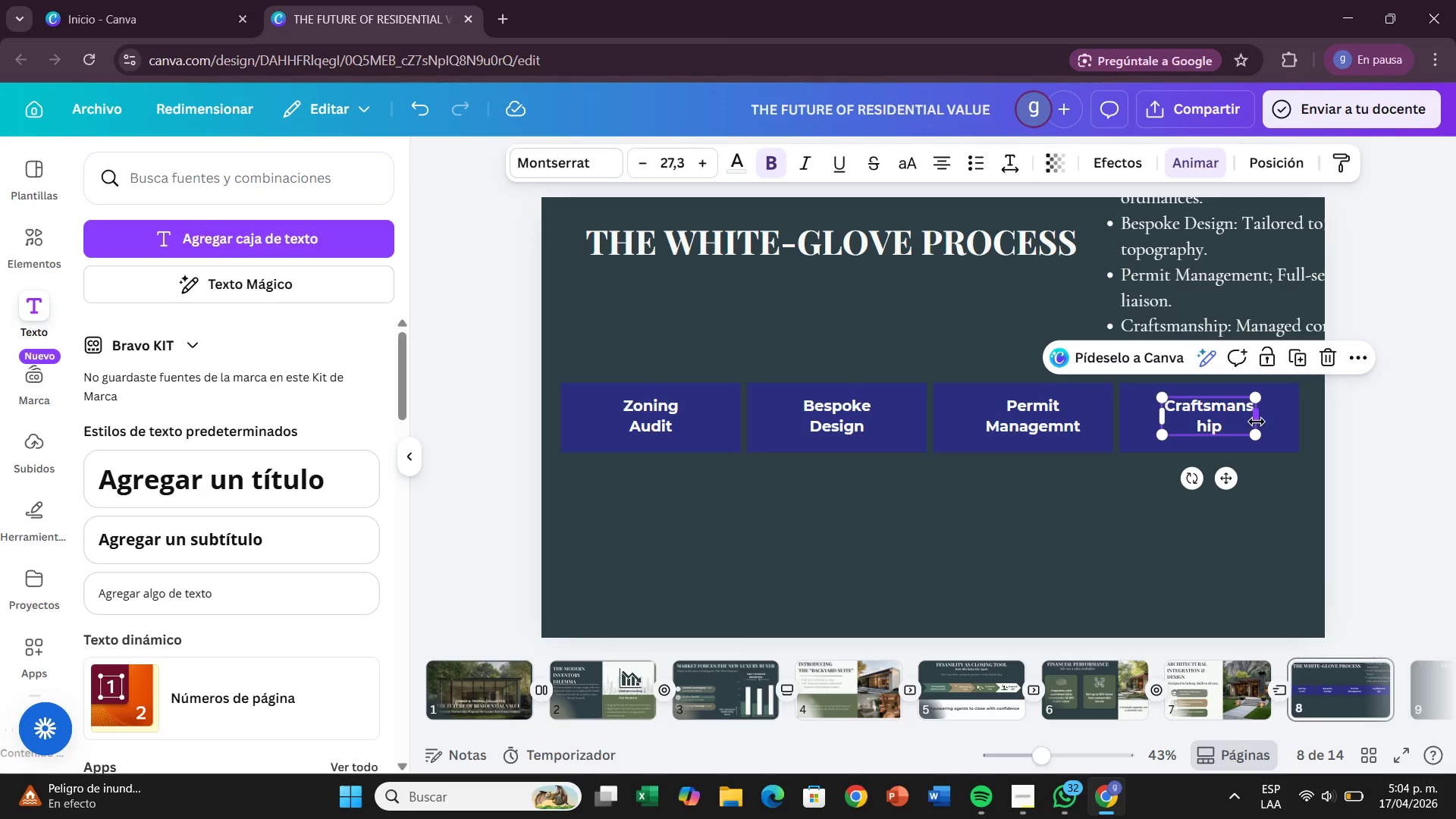 
left_click_drag(start_coordinate=[1257, 420], to_coordinate=[1283, 425])
 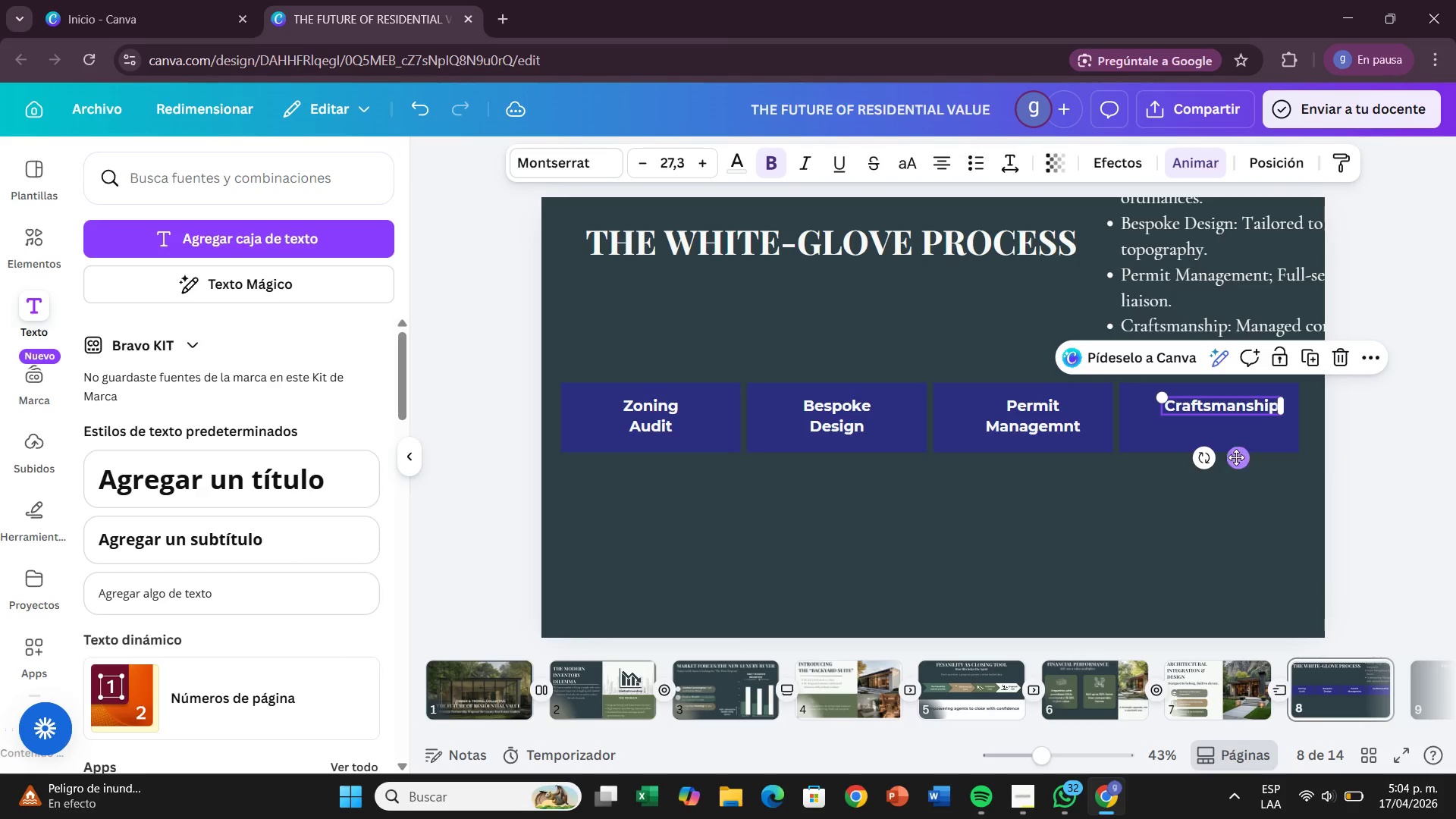 
left_click_drag(start_coordinate=[1236, 460], to_coordinate=[1231, 471])
 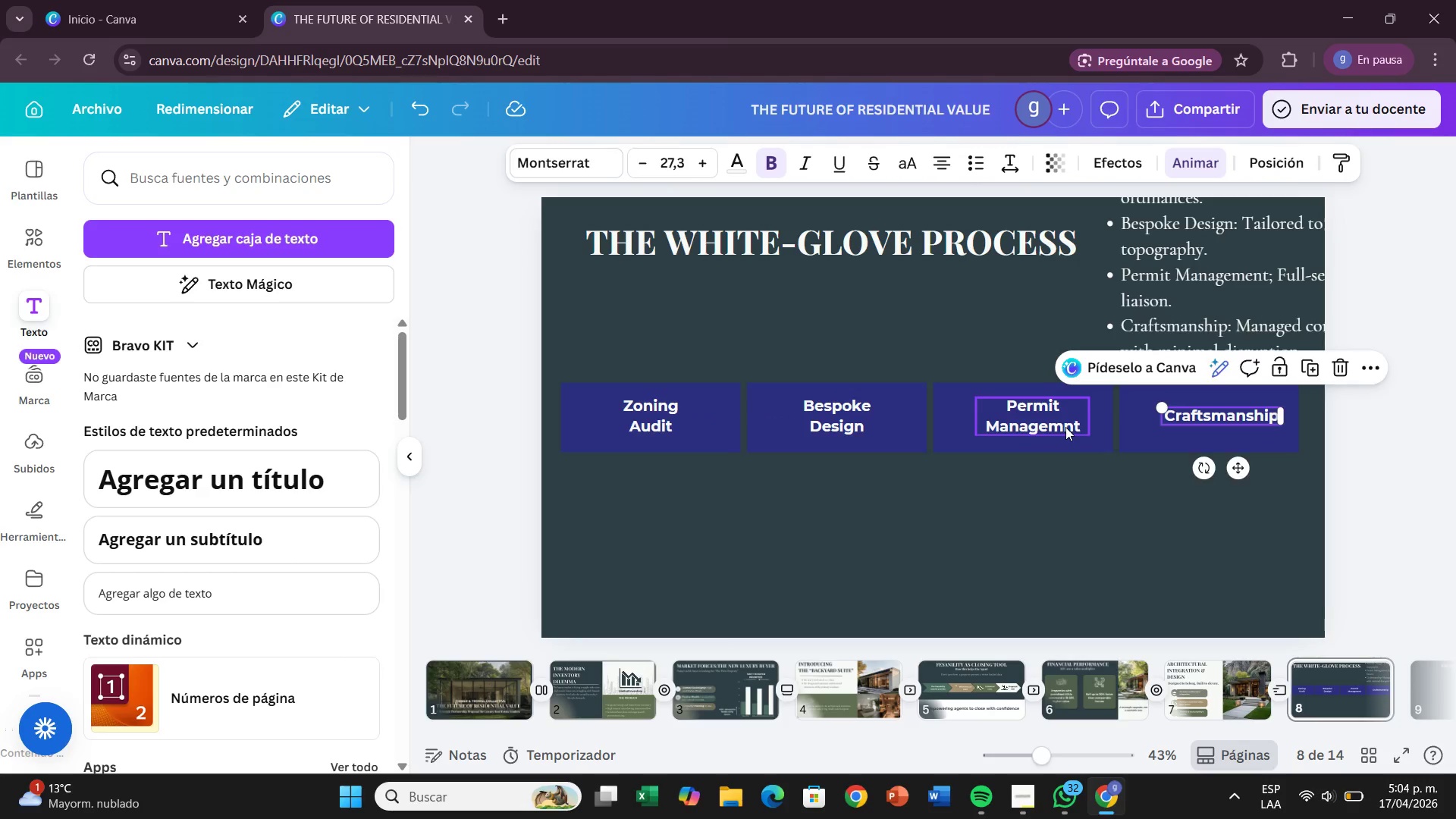 
double_click([1065, 427])
 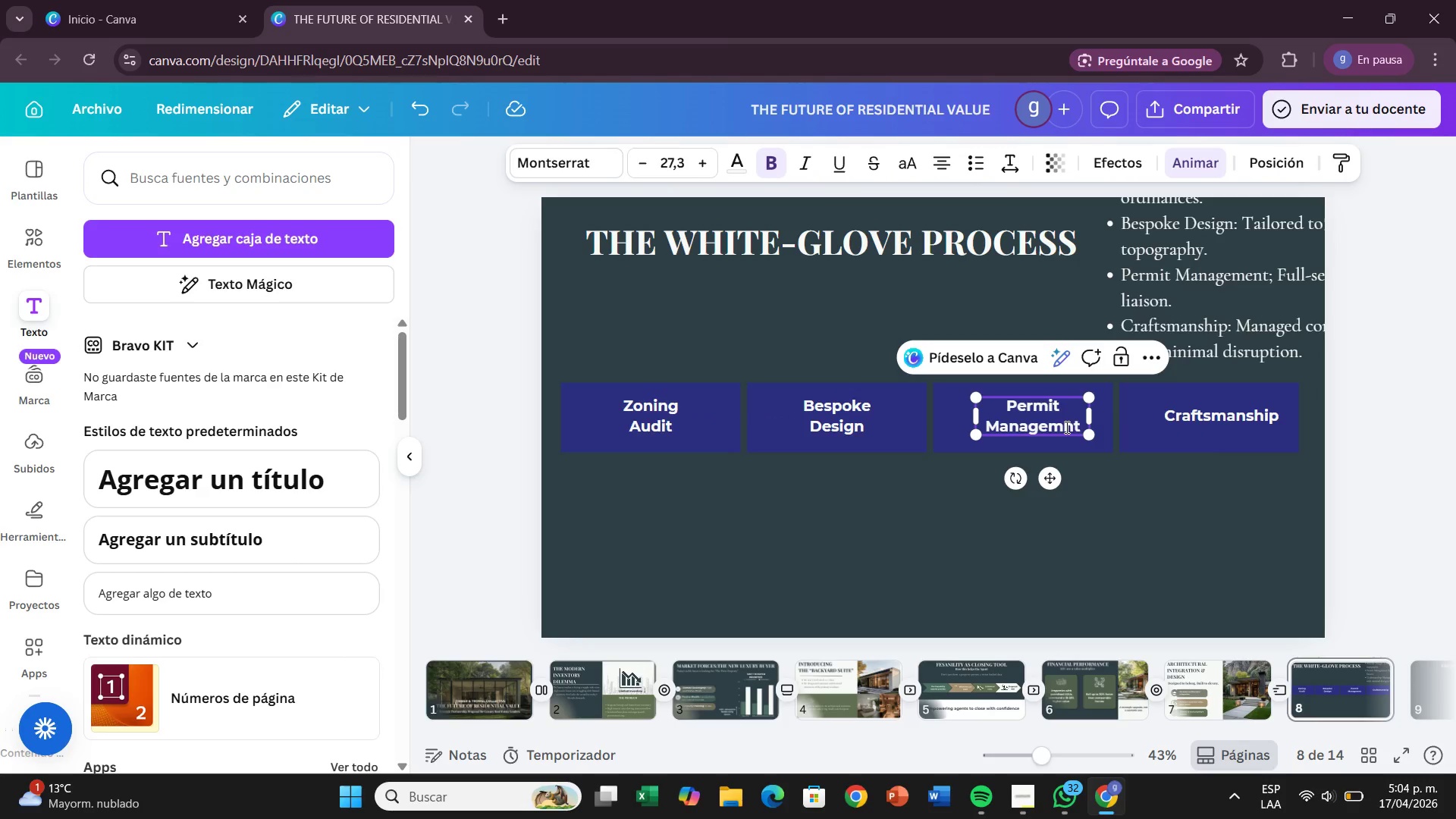 
key(E)
 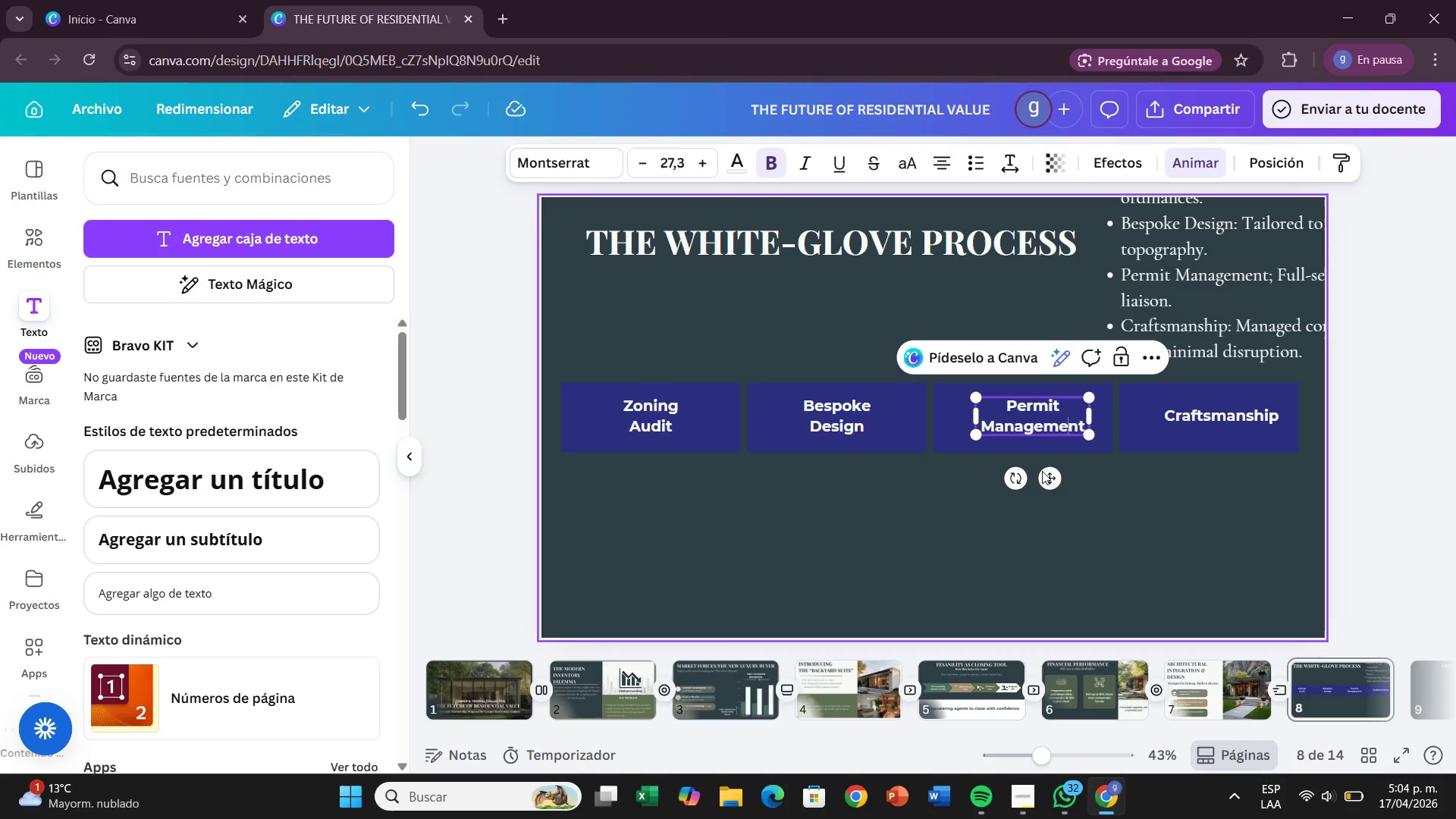 
left_click_drag(start_coordinate=[1045, 479], to_coordinate=[1039, 482])
 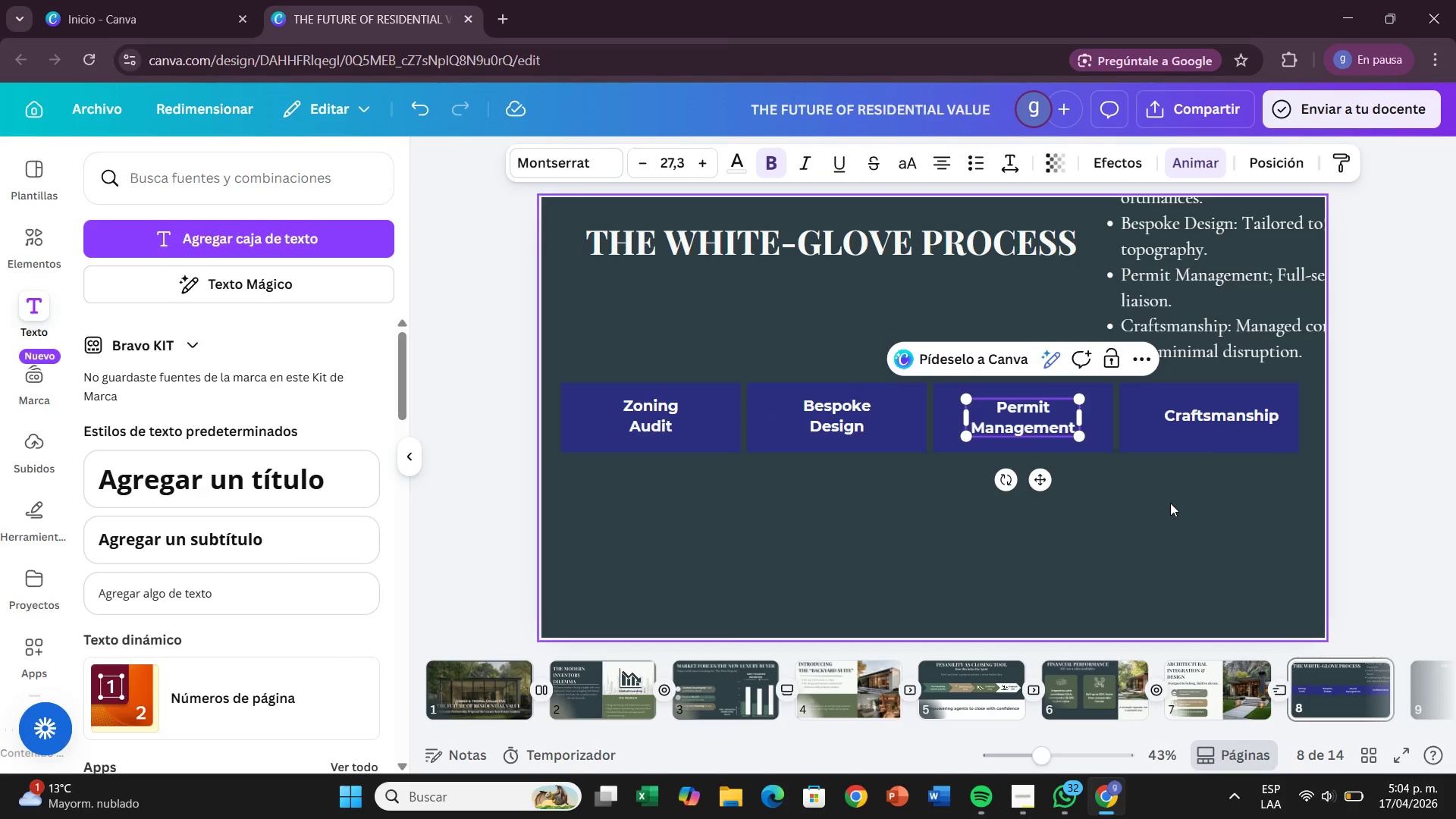 
left_click([1170, 503])
 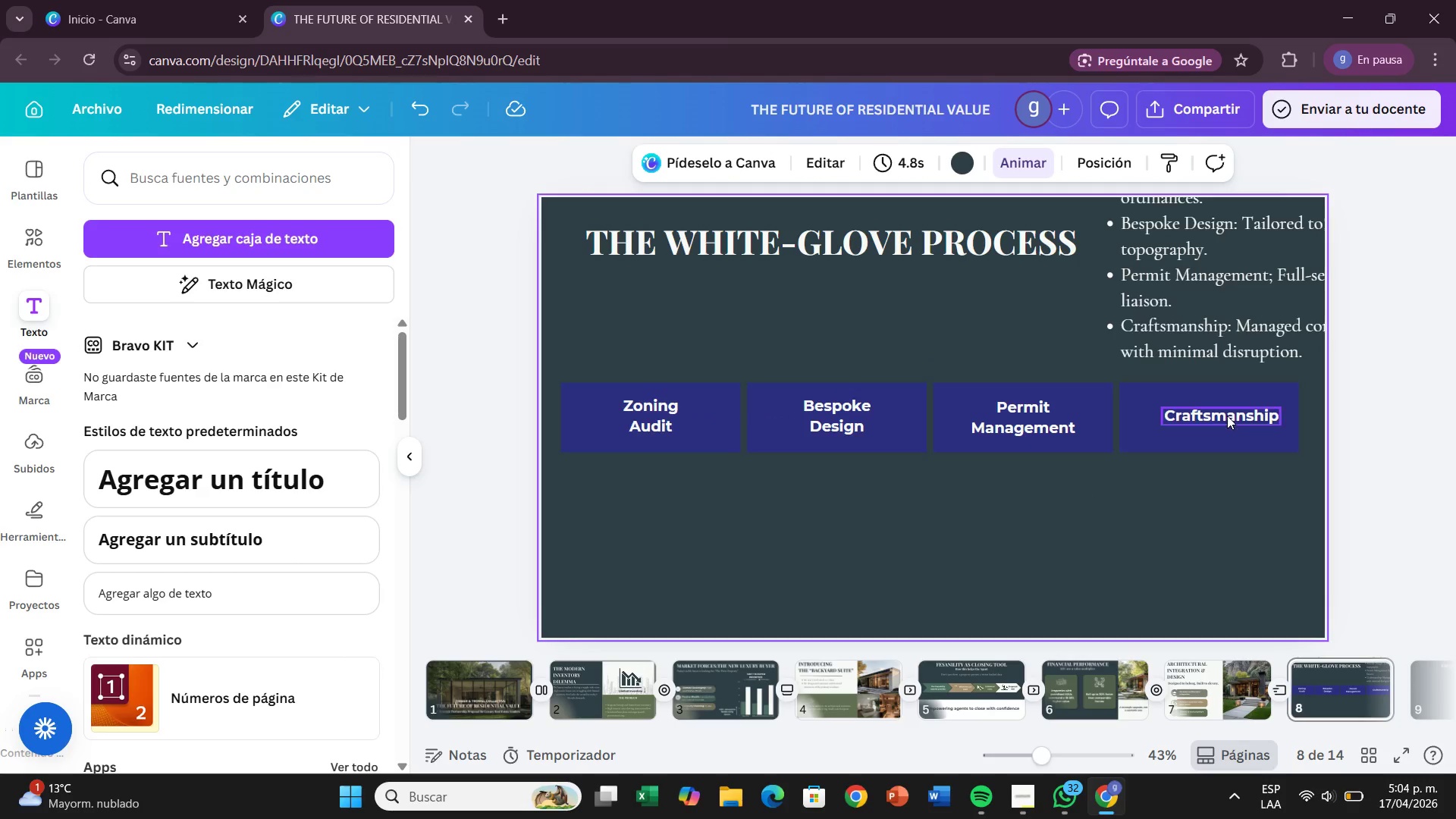 
left_click([1227, 415])
 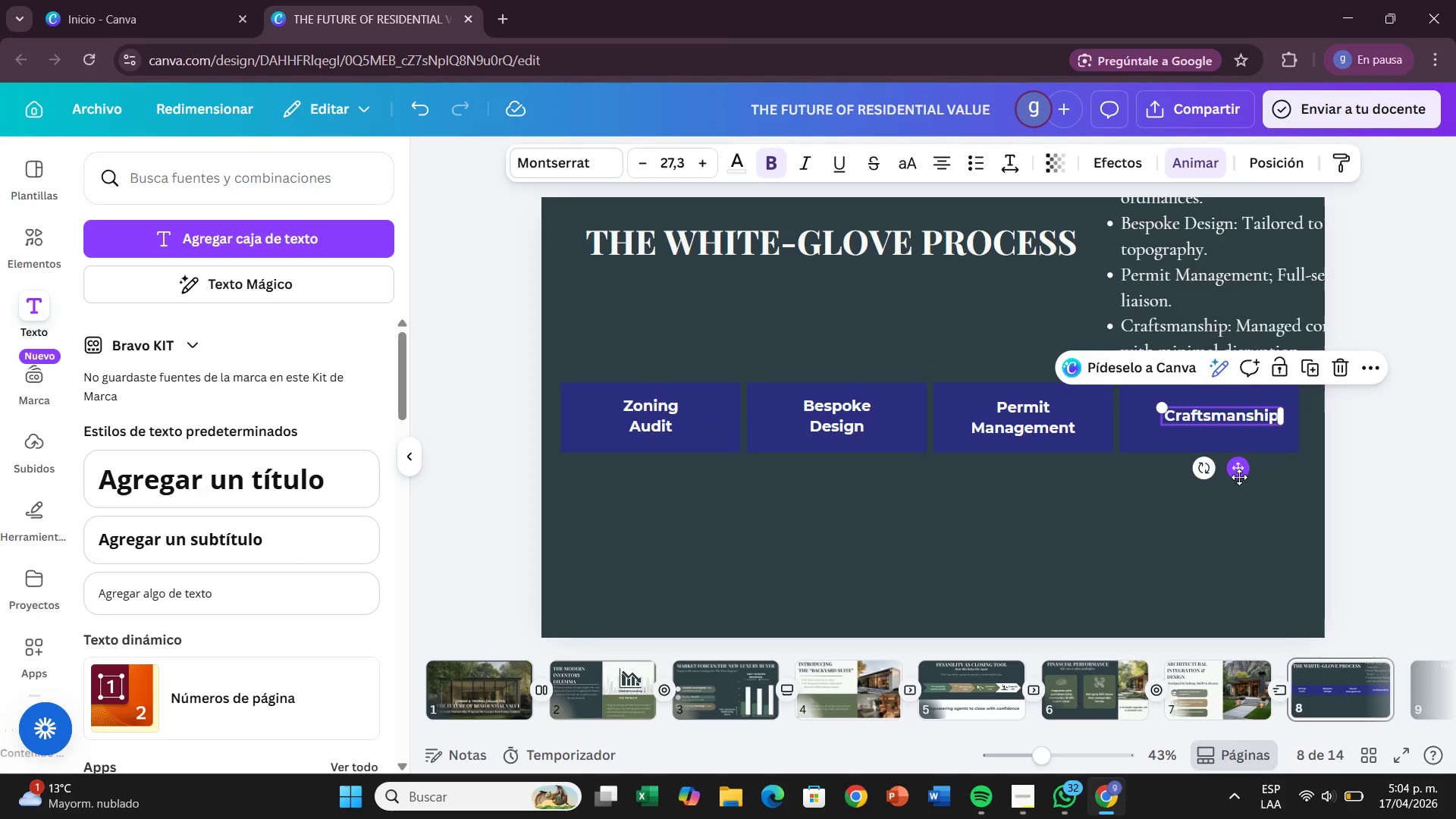 
left_click_drag(start_coordinate=[1239, 477], to_coordinate=[1230, 480])
 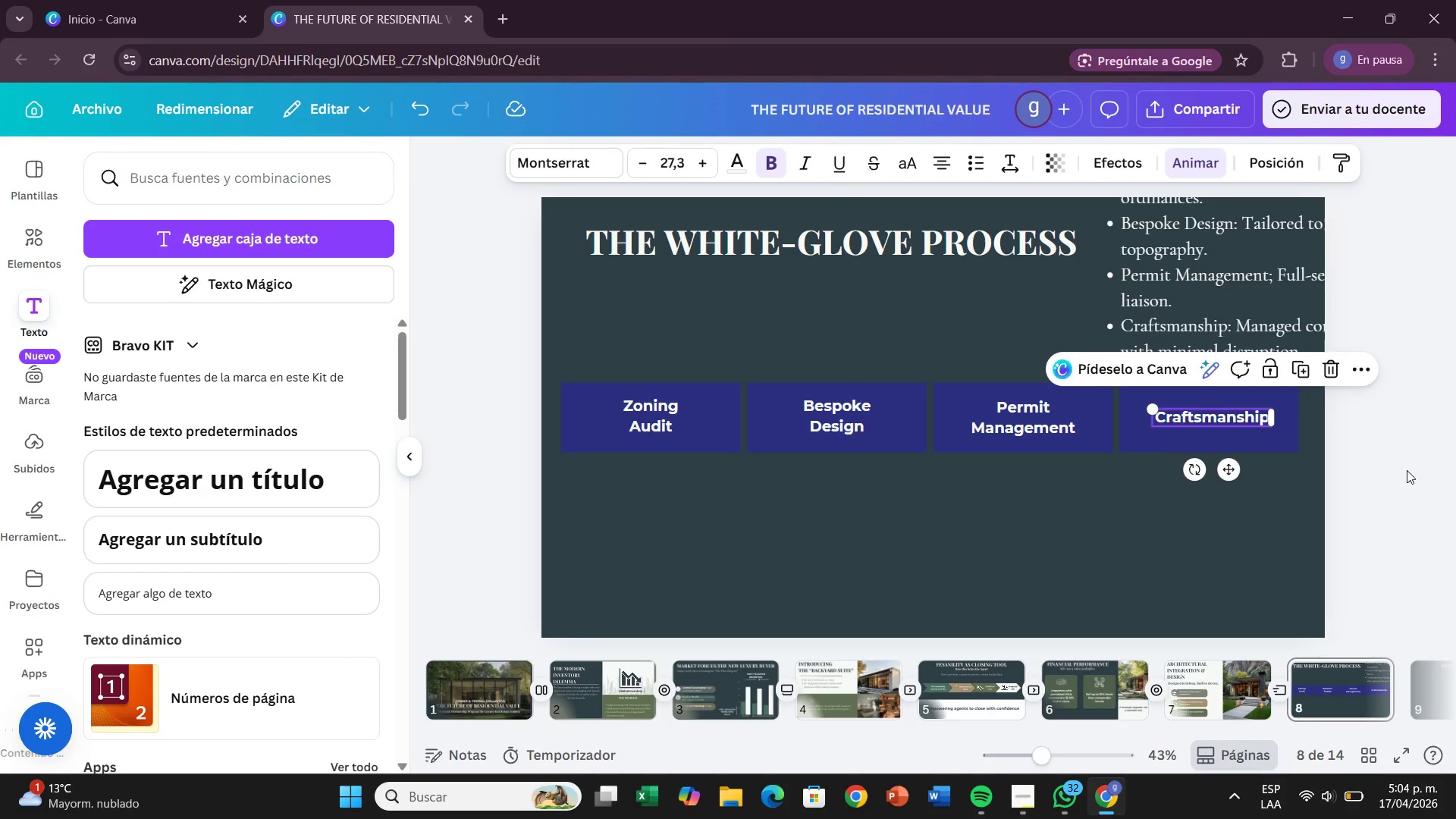 
left_click([1407, 470])
 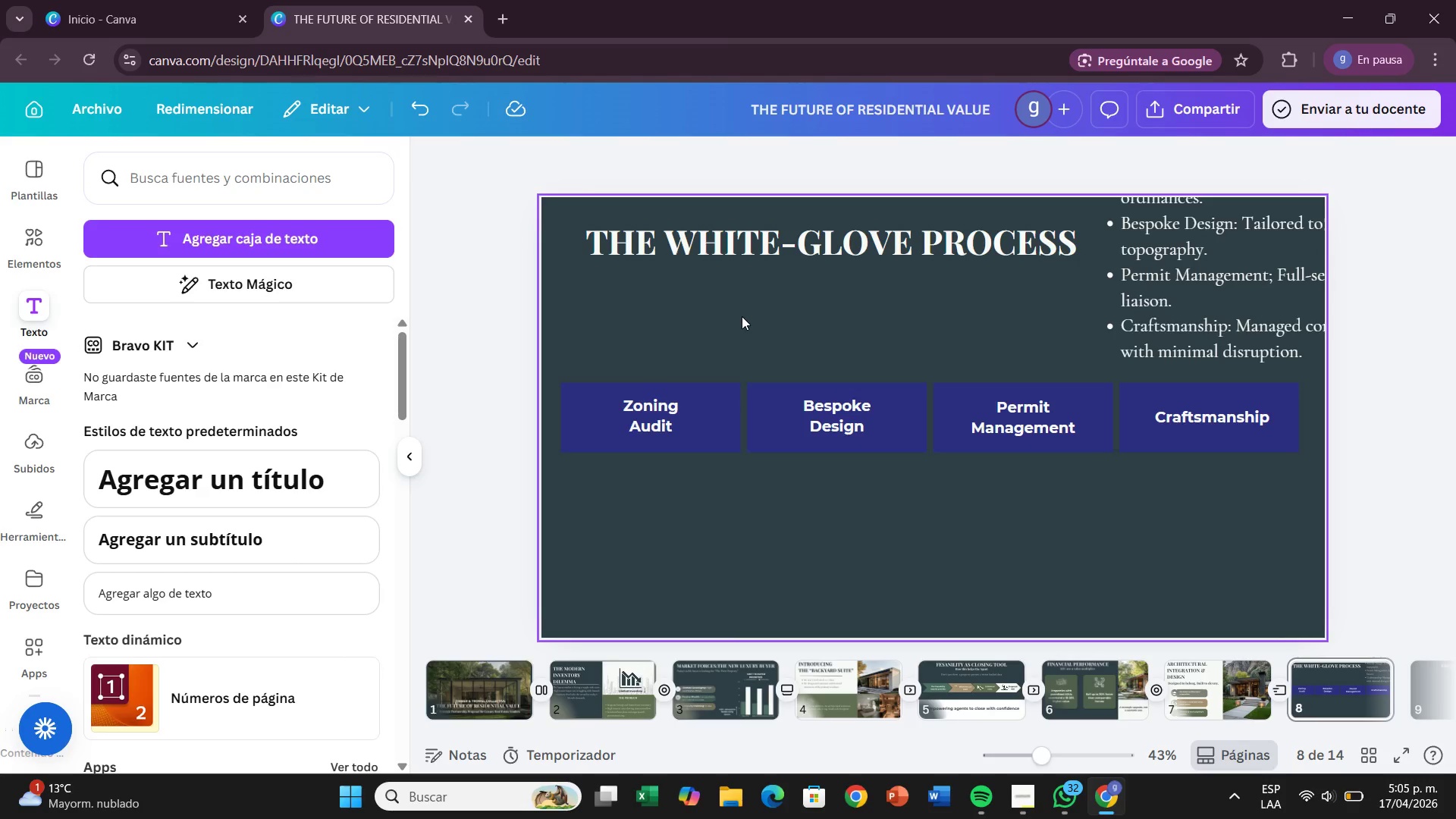 
wait(20.92)
 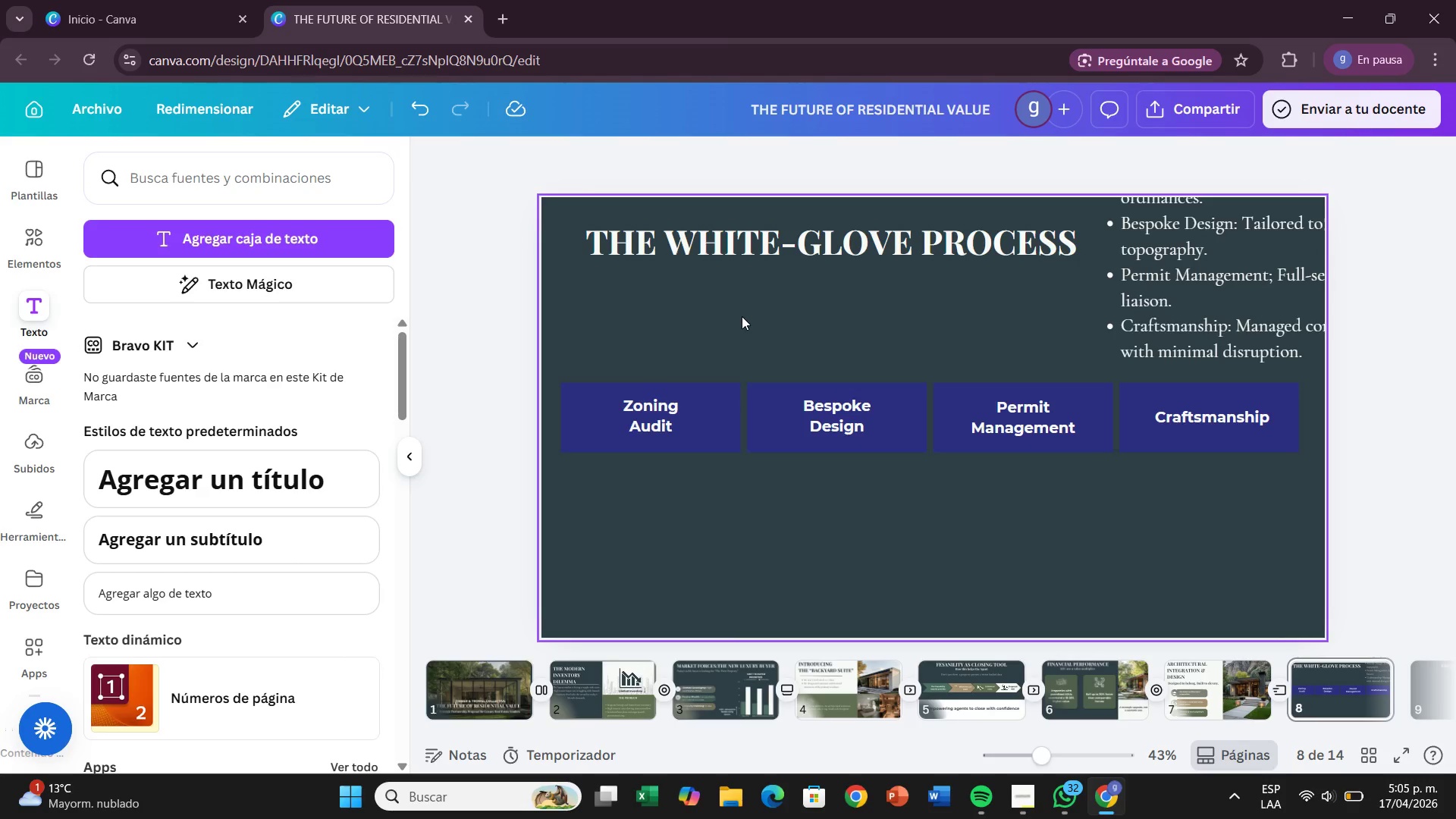 
left_click_drag(start_coordinate=[1150, 311], to_coordinate=[1124, 463])
 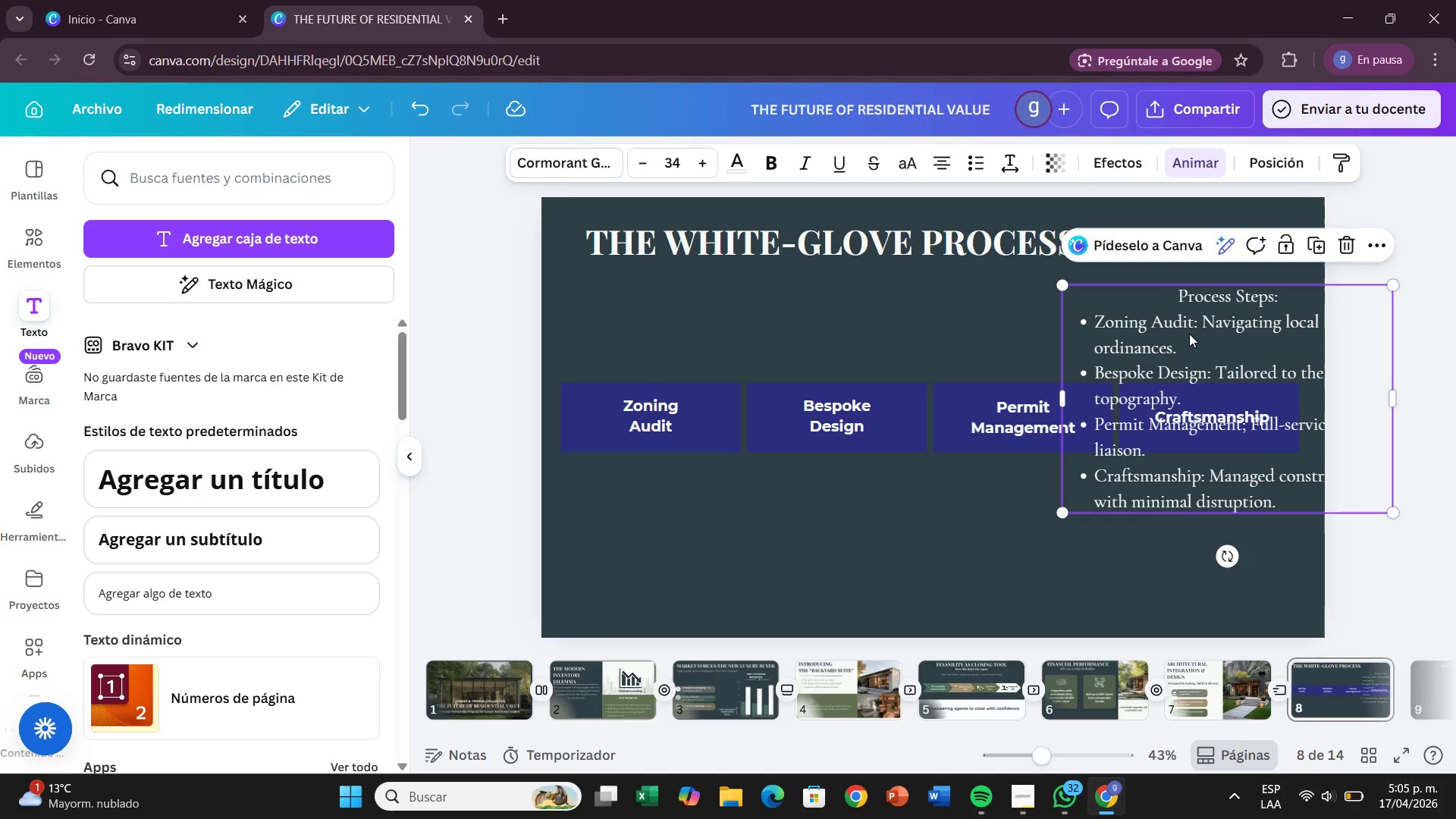 
left_click([1196, 318])
 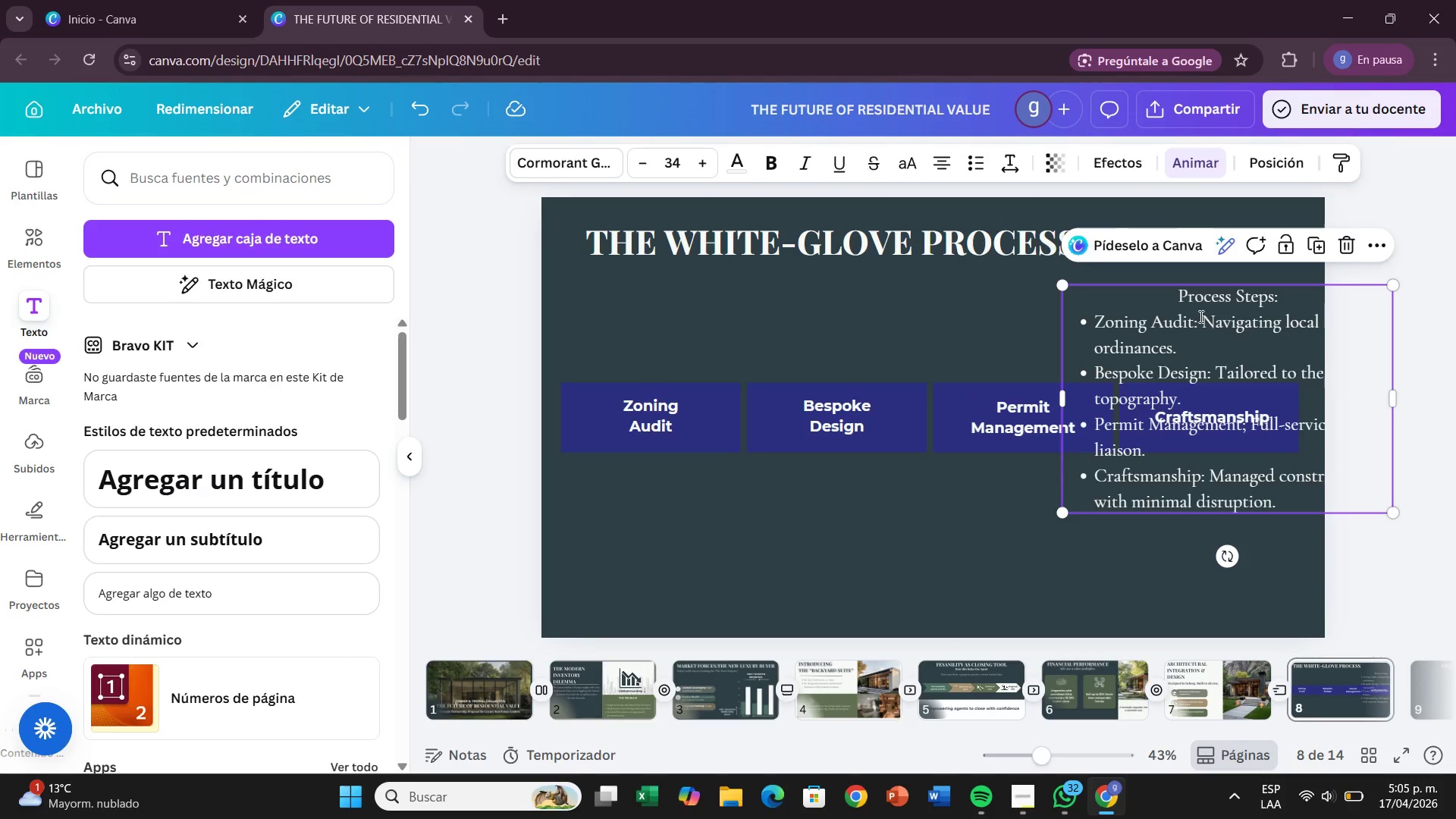 
left_click_drag(start_coordinate=[1196, 318], to_coordinate=[1200, 316])
 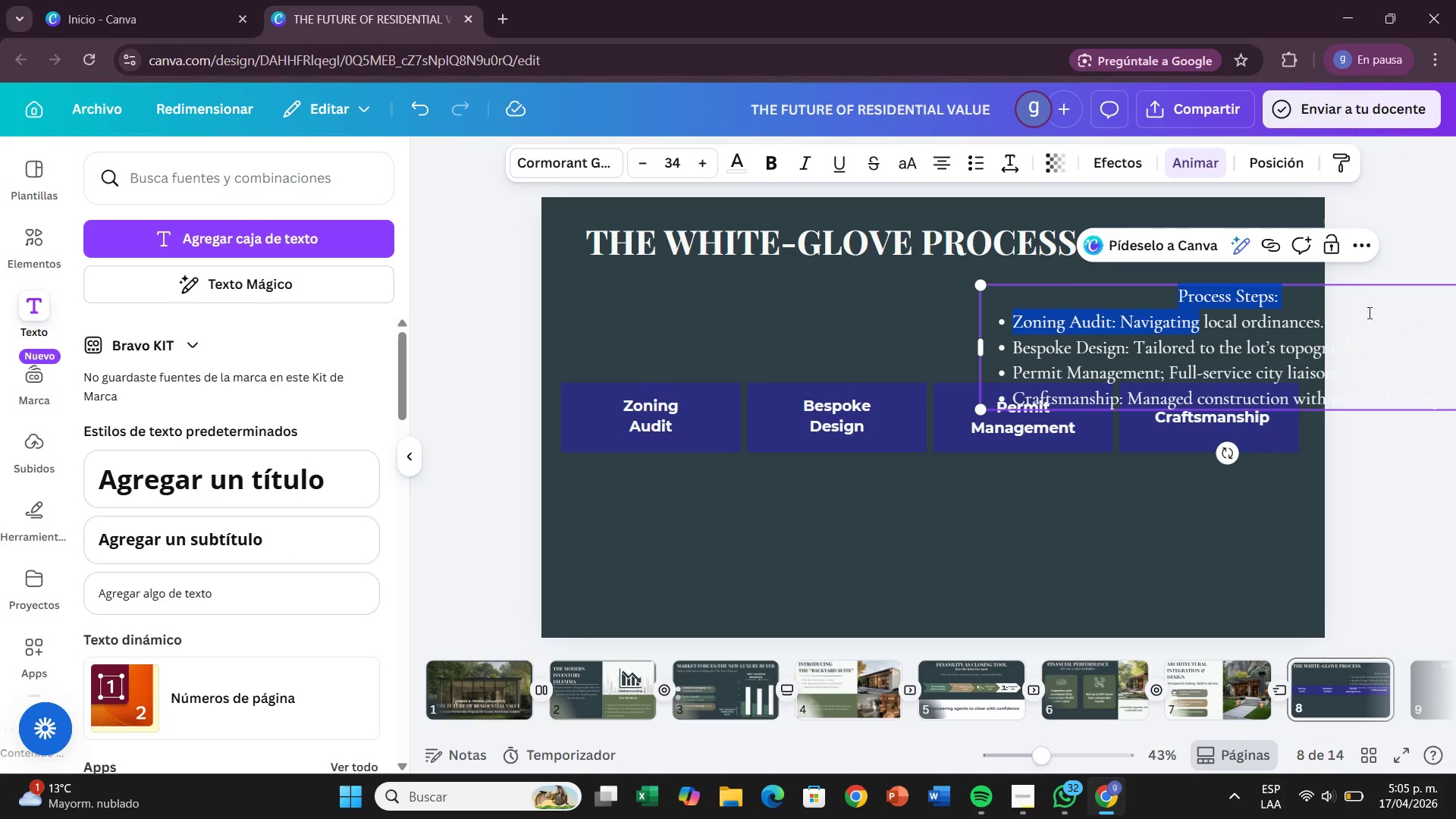 
left_click([1332, 334])
 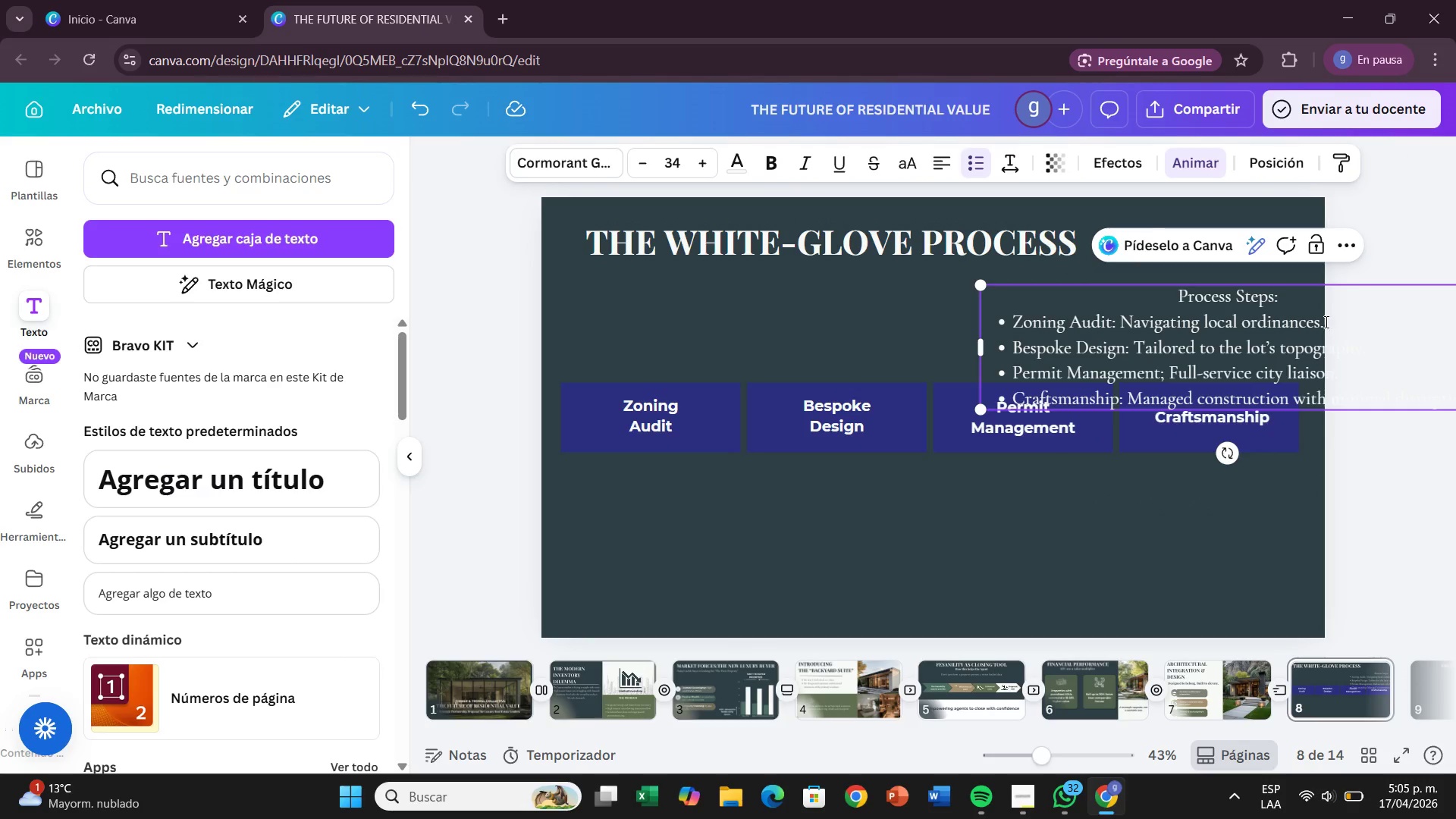 
left_click_drag(start_coordinate=[1324, 322], to_coordinate=[1119, 328])
 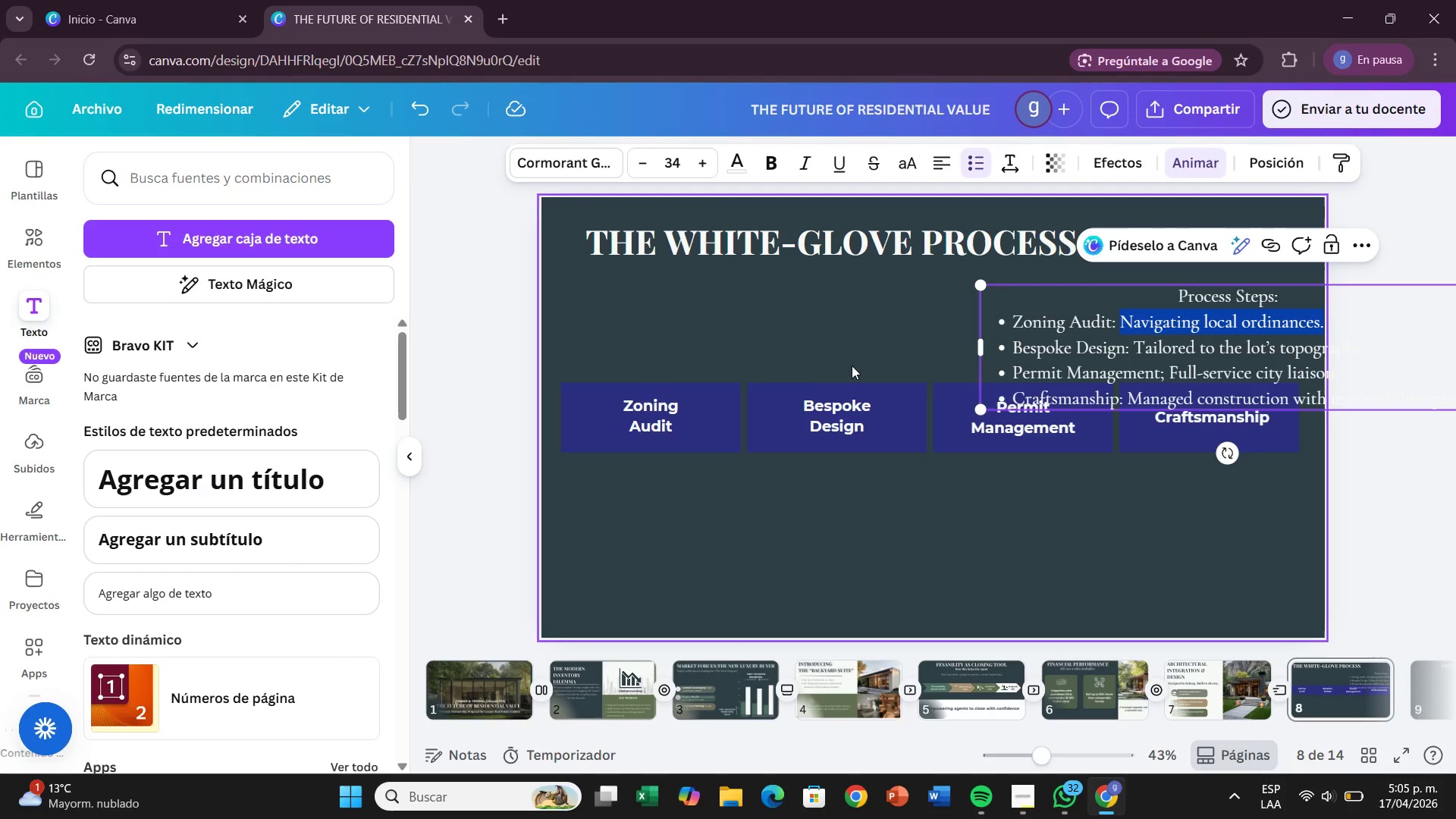 
key(Control+ControlLeft)
 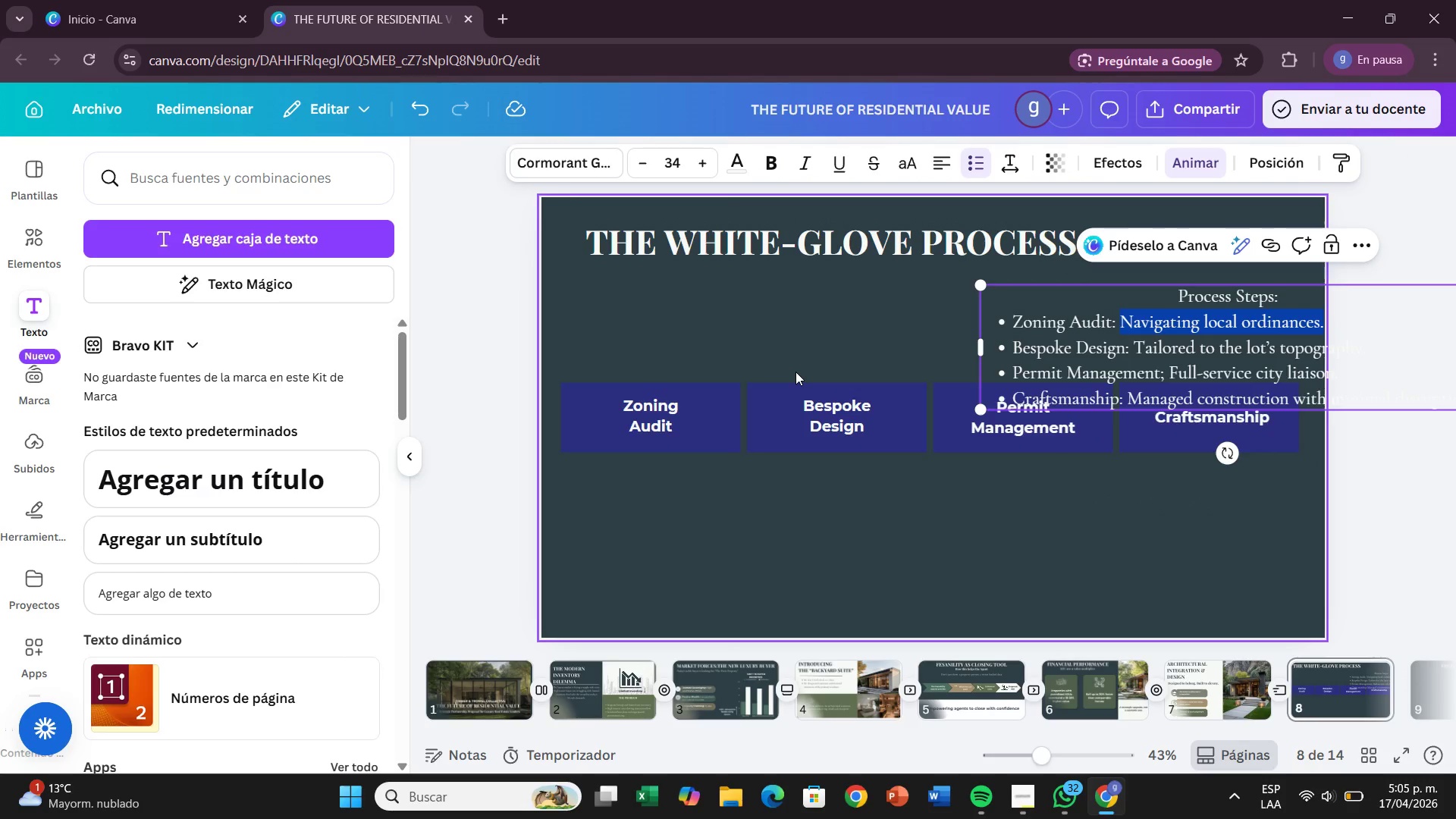 
key(Control+V)
 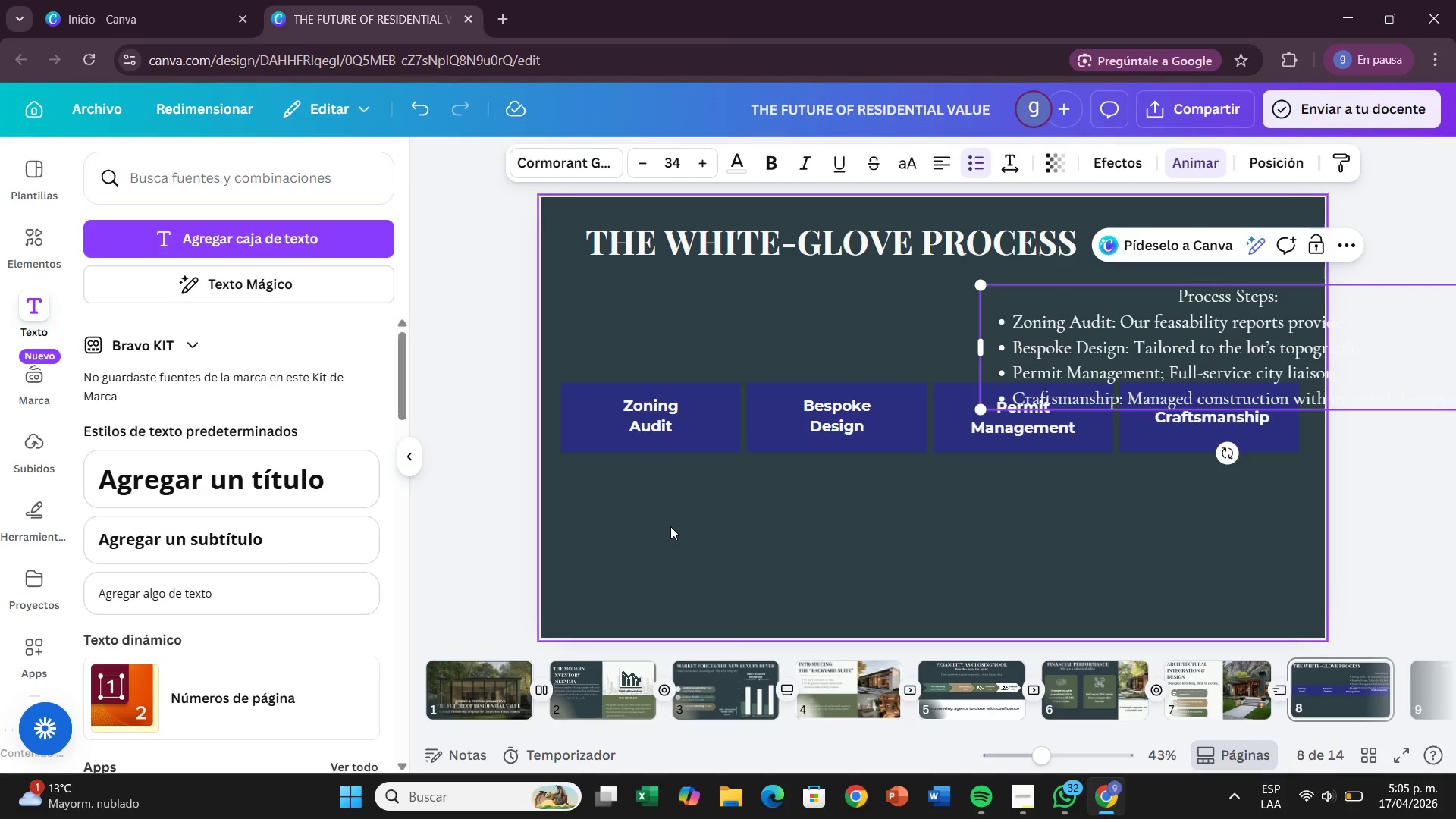 
left_click([670, 526])
 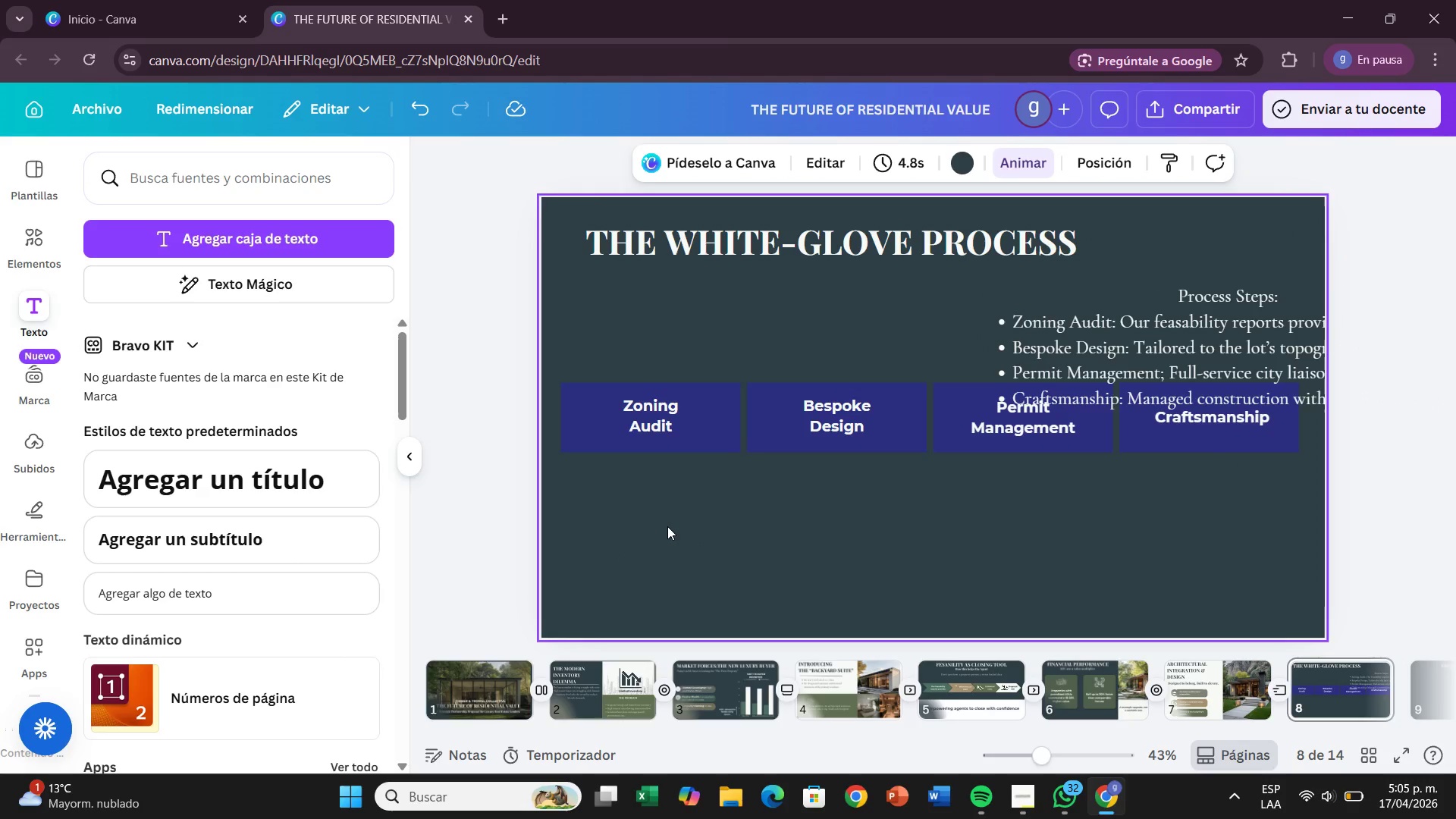 
key(Control+V)
 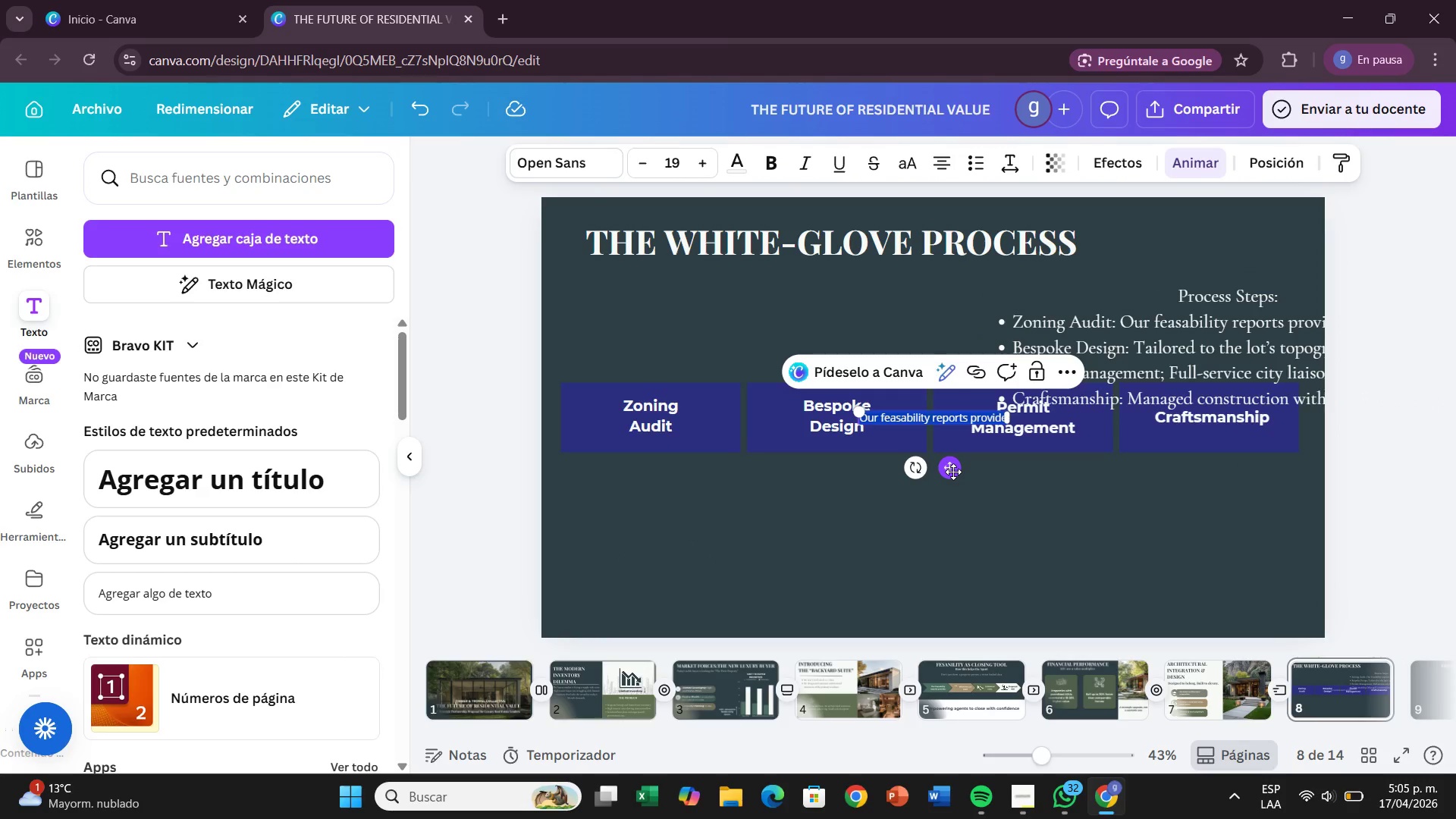 
key(Control+Z)
 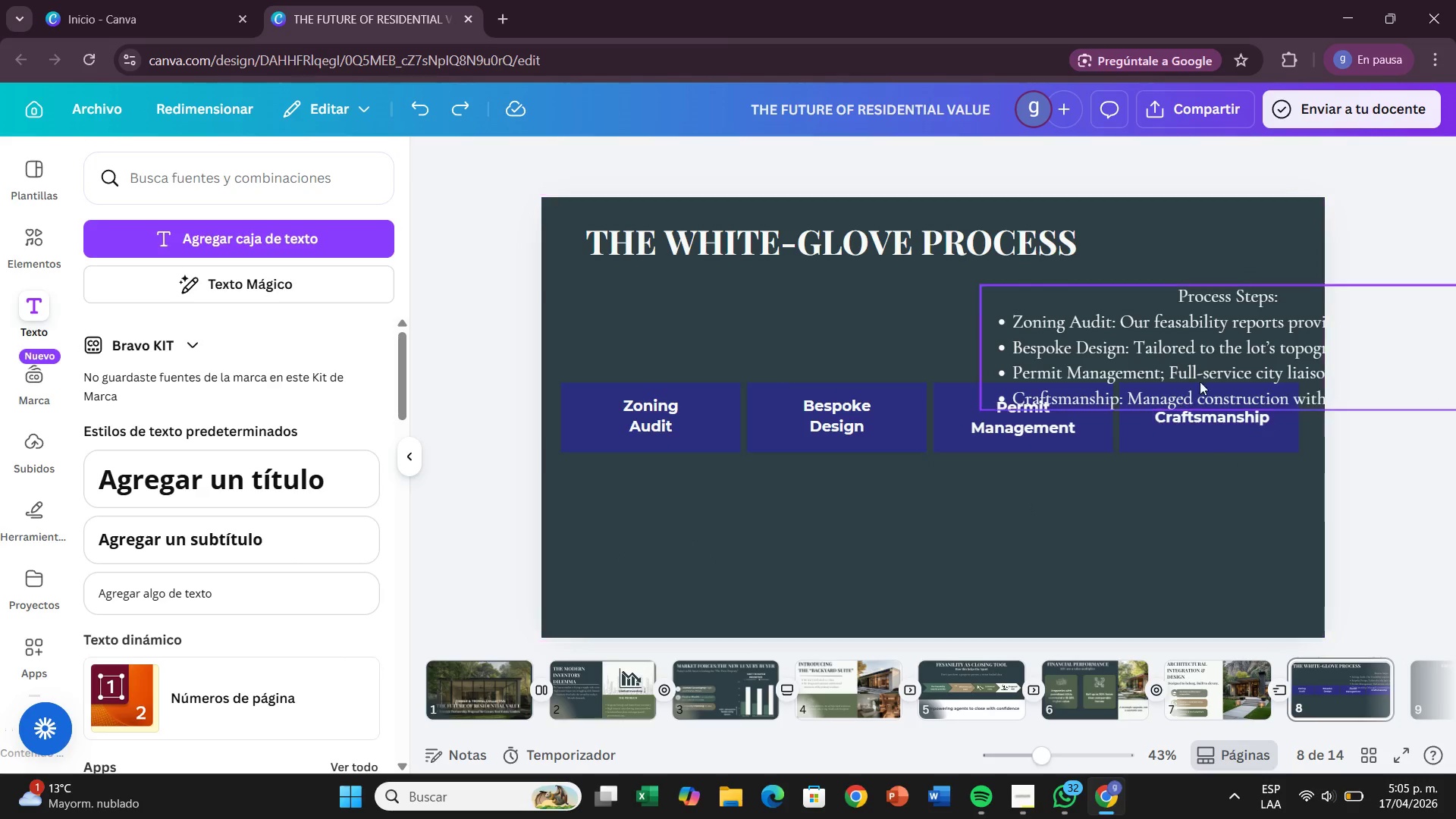 
left_click([1213, 374])
 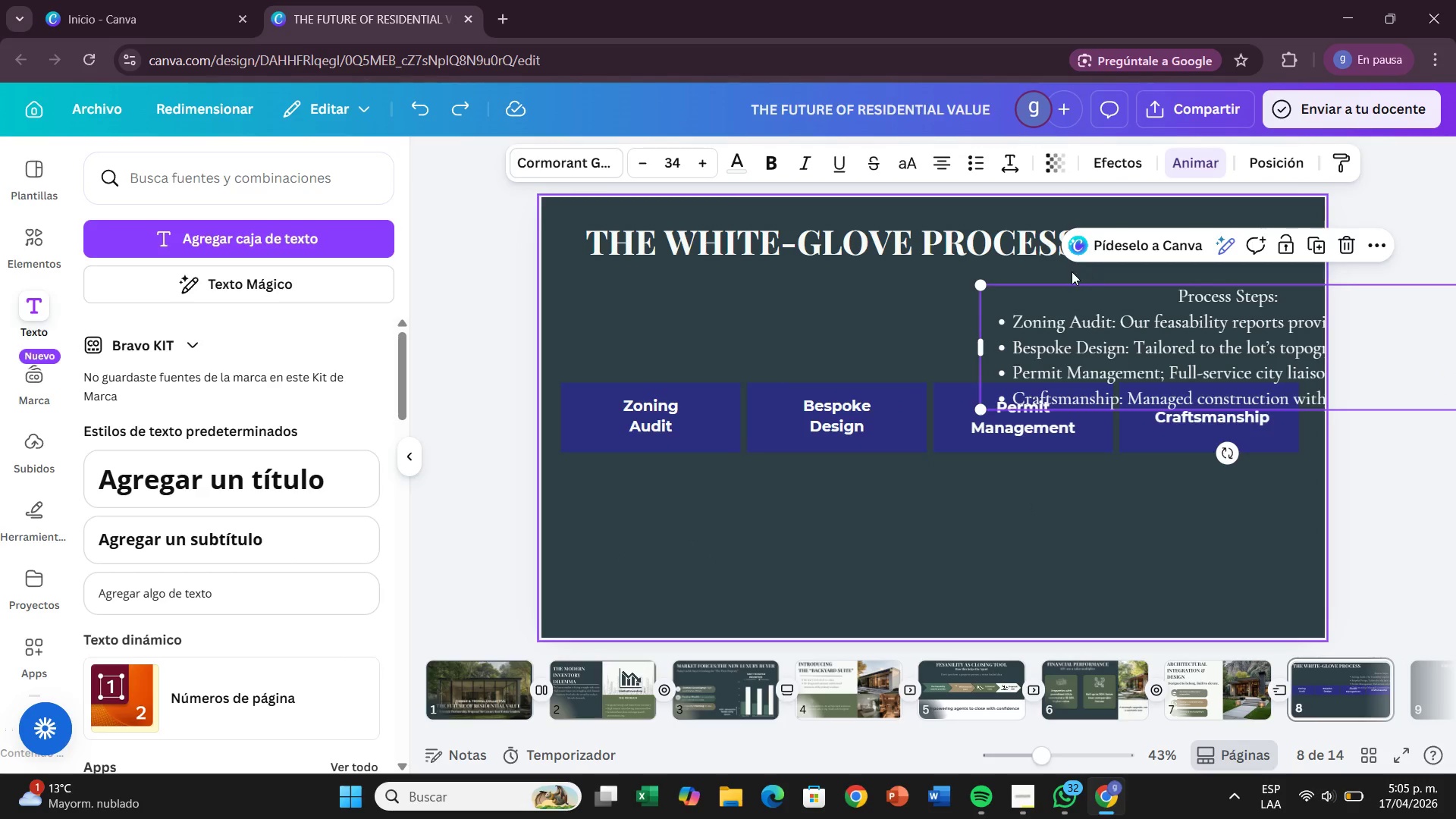 
left_click_drag(start_coordinate=[1122, 325], to_coordinate=[904, 301])
 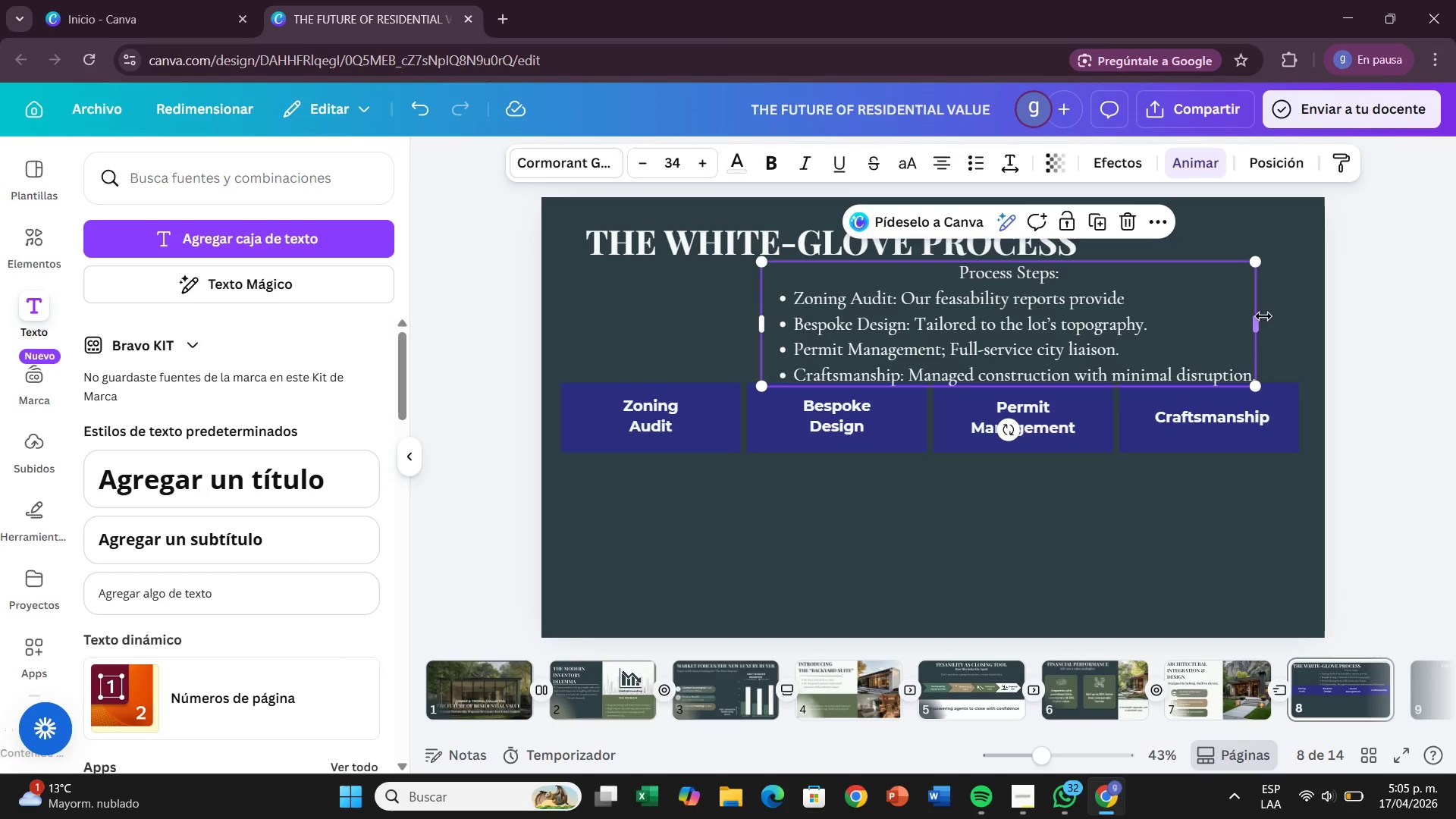 
left_click([1249, 321])
 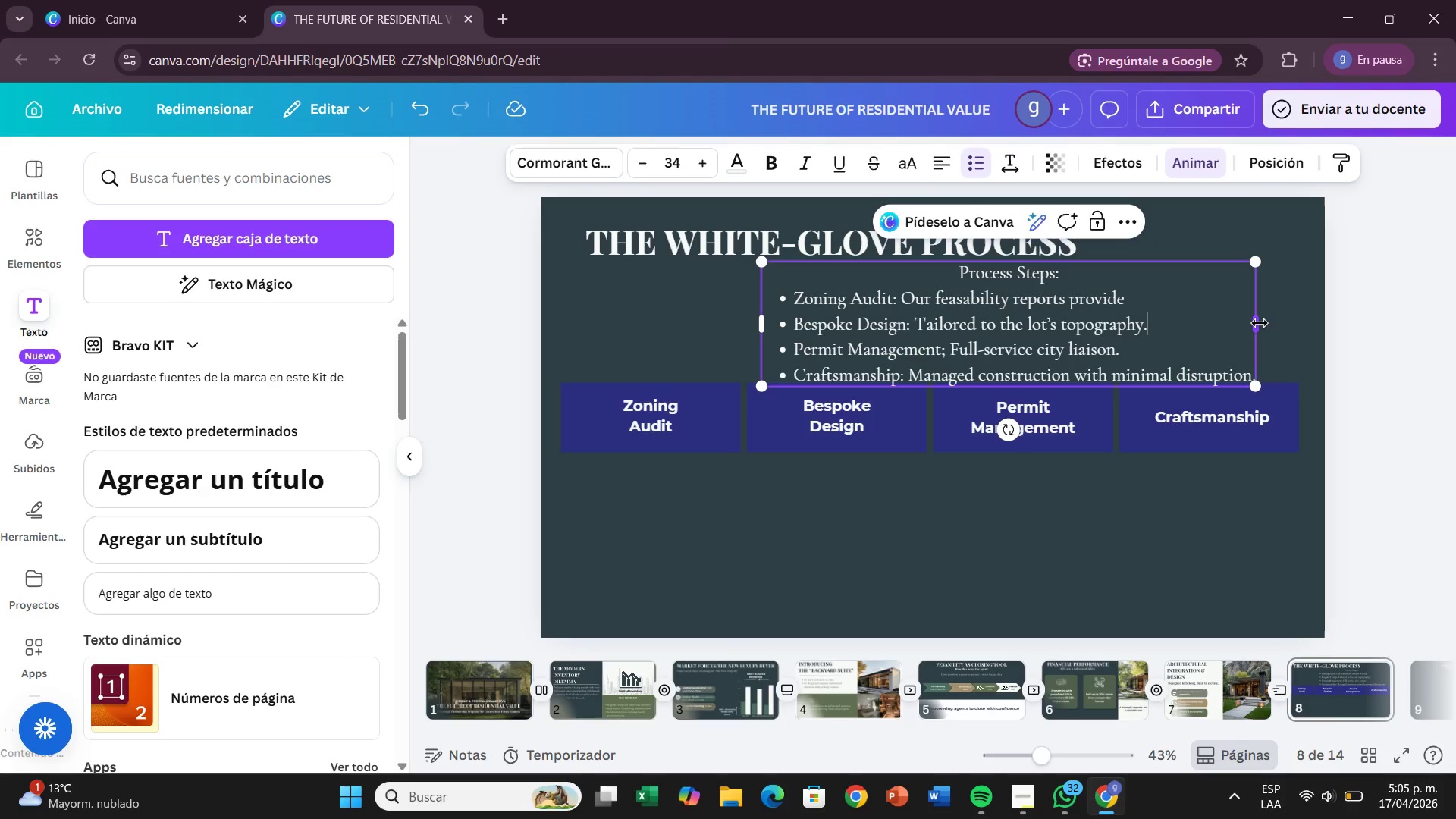 
left_click_drag(start_coordinate=[1257, 322], to_coordinate=[1076, 331])
 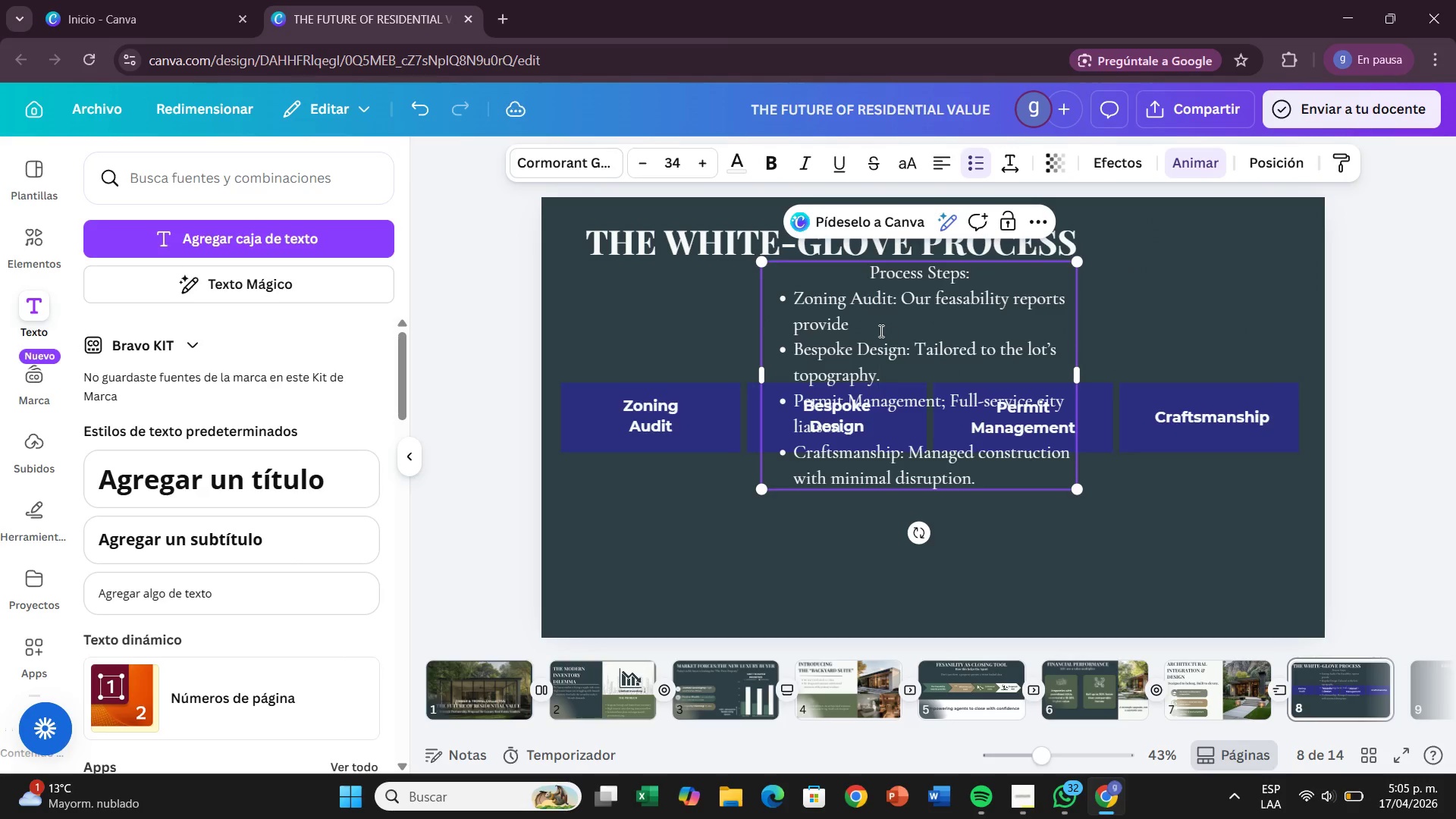 
left_click_drag(start_coordinate=[880, 331], to_coordinate=[900, 309])
 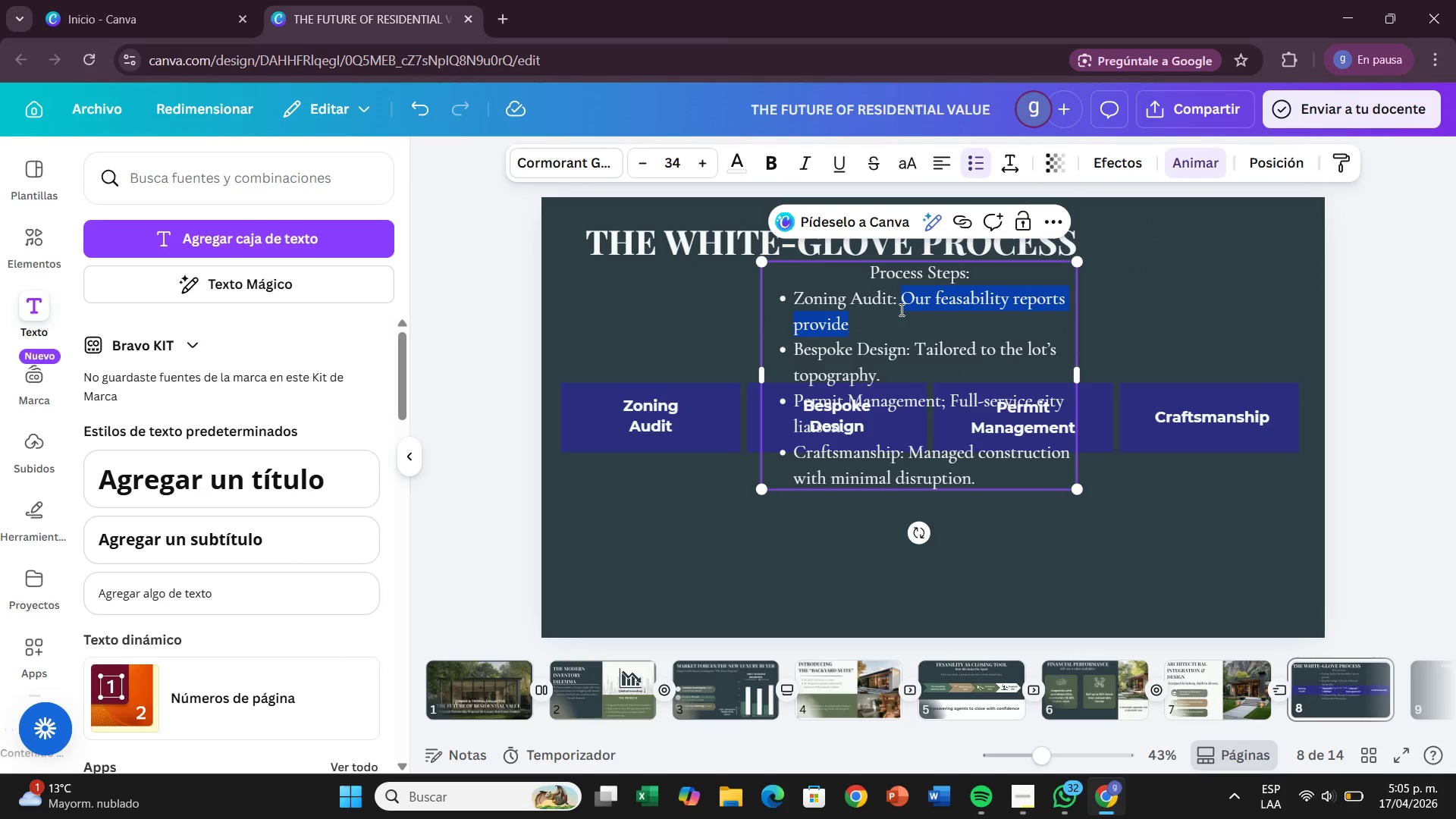 
key(Control+C)
 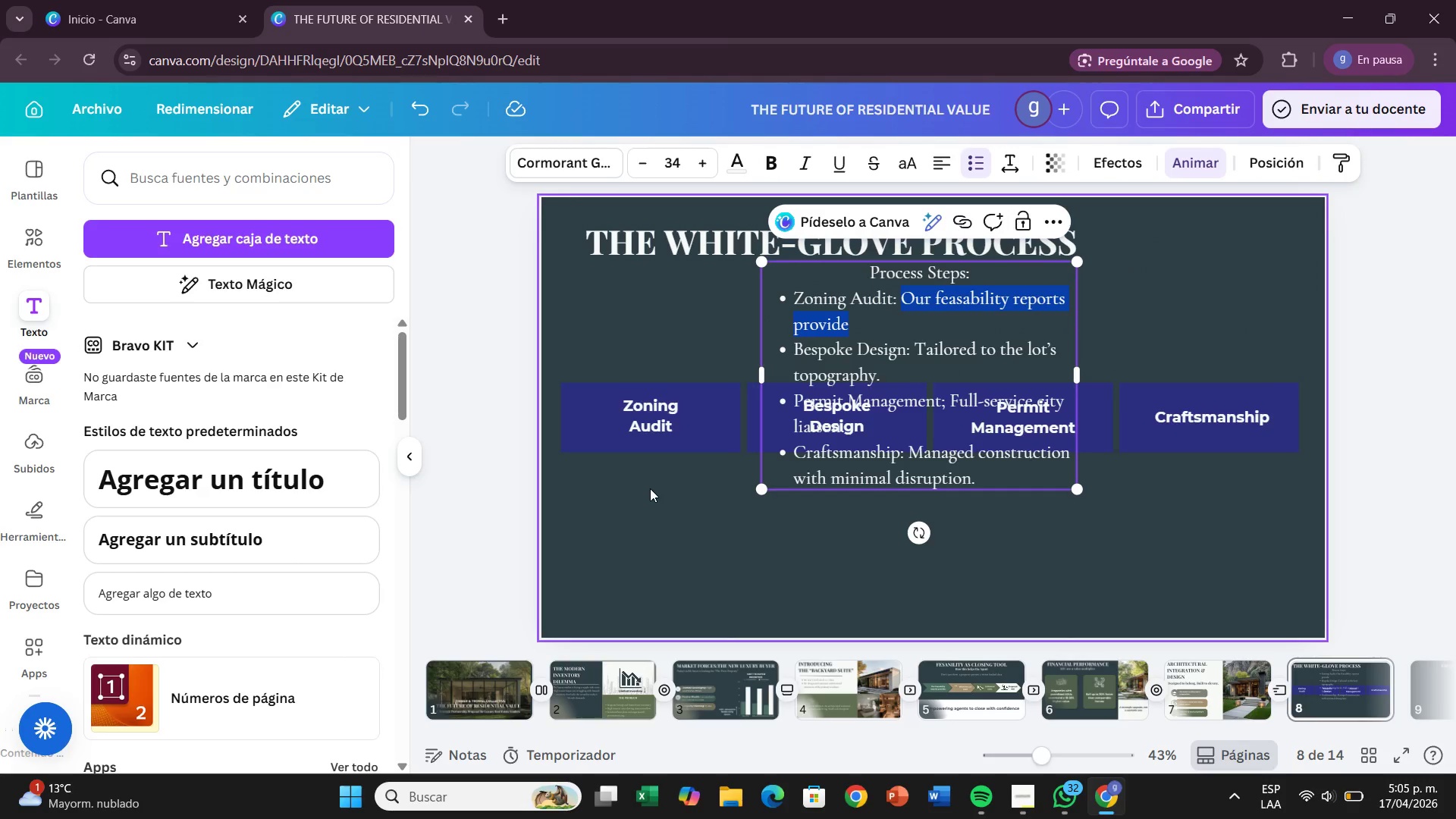 
left_click([650, 488])
 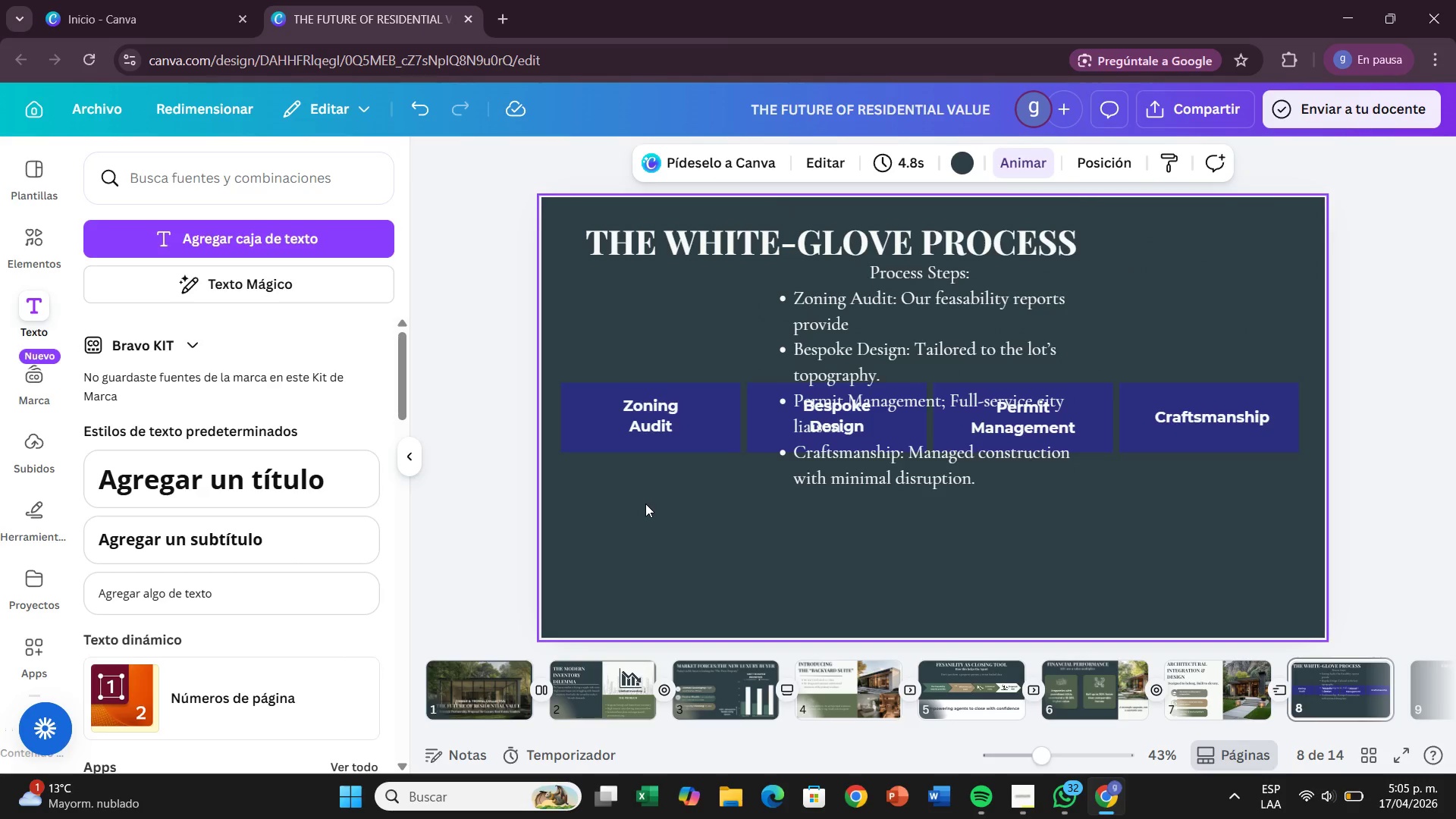 
key(Control+V)
 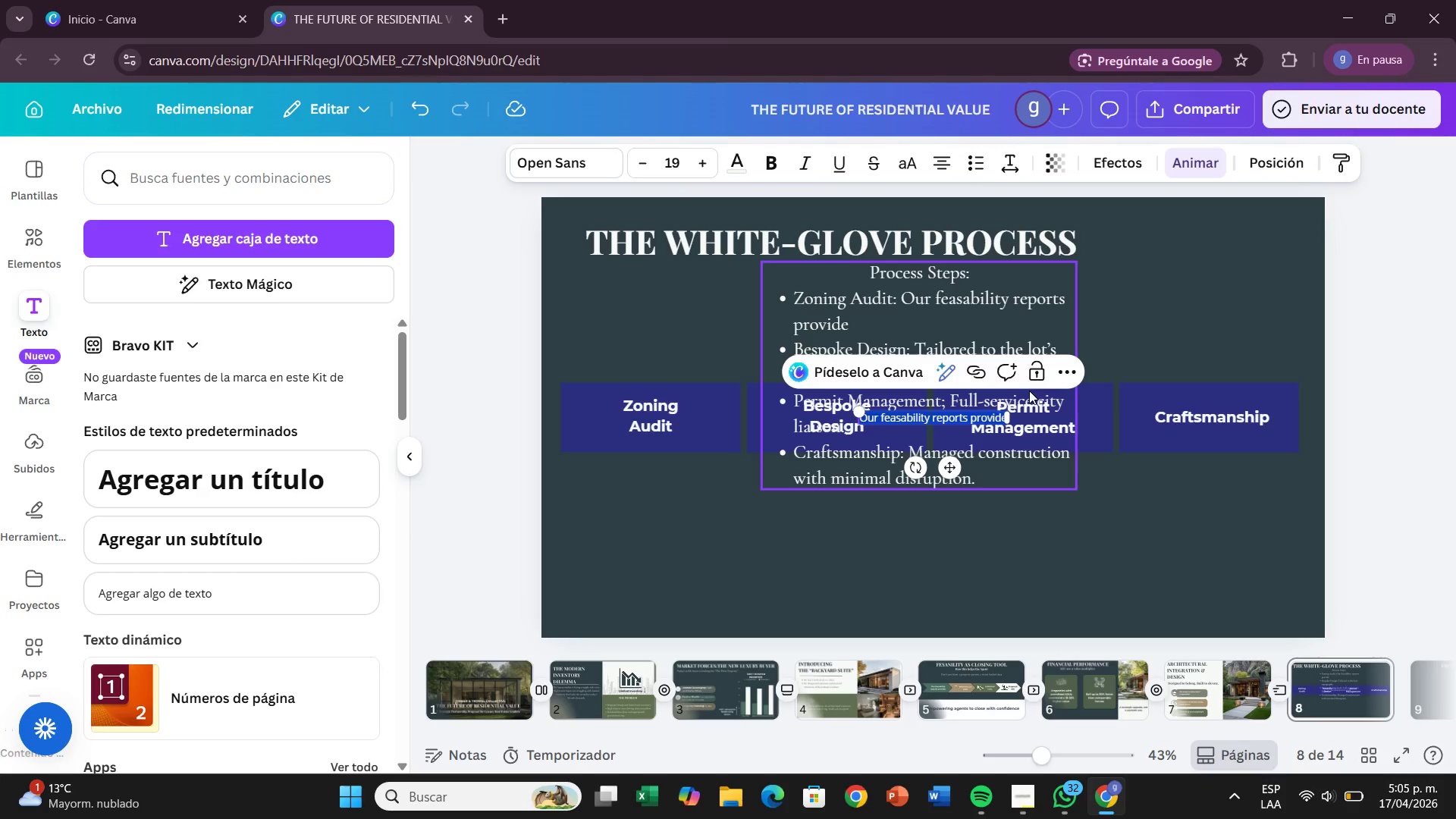 
key(Control+Z)
 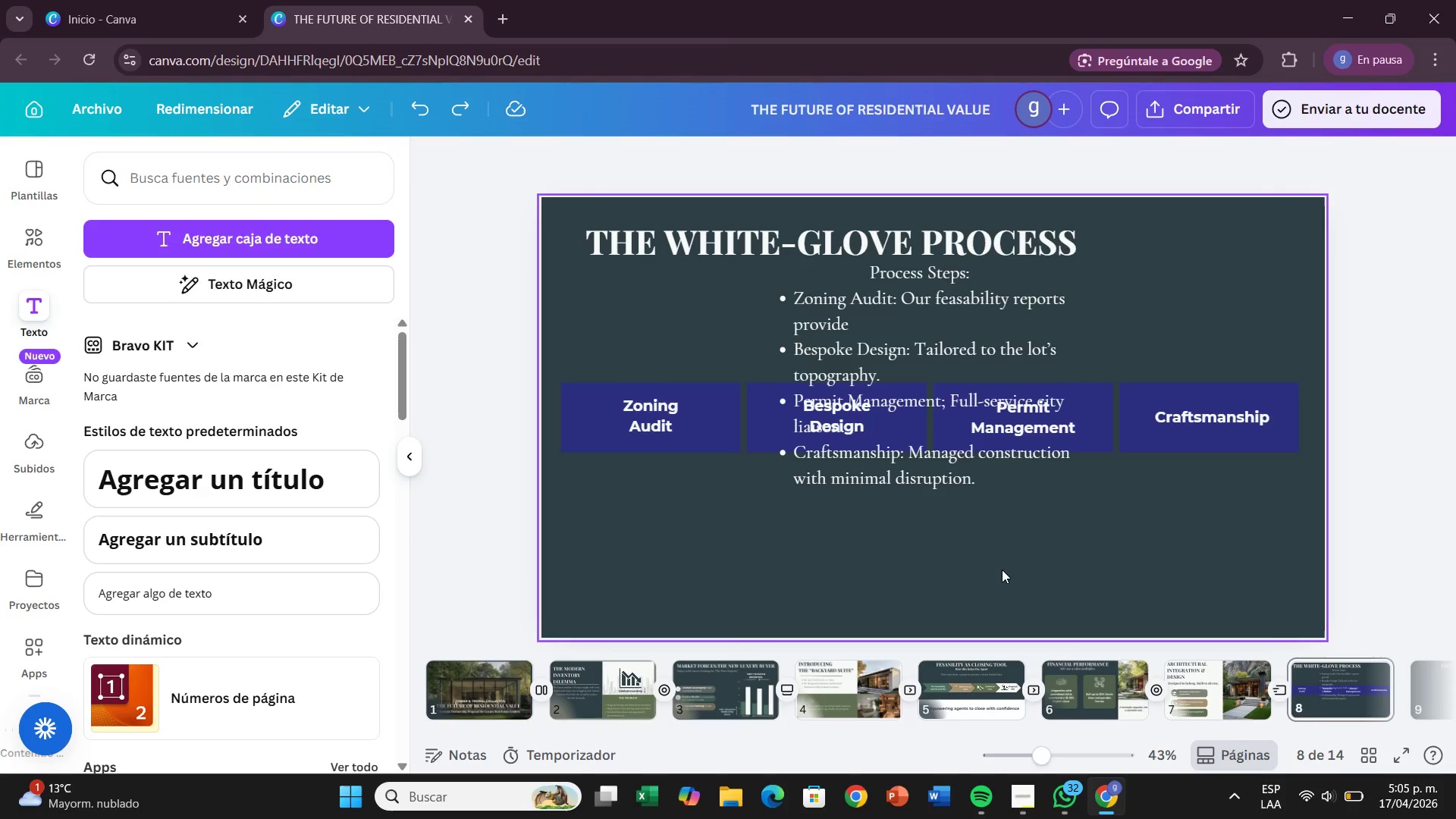 
left_click([1002, 570])
 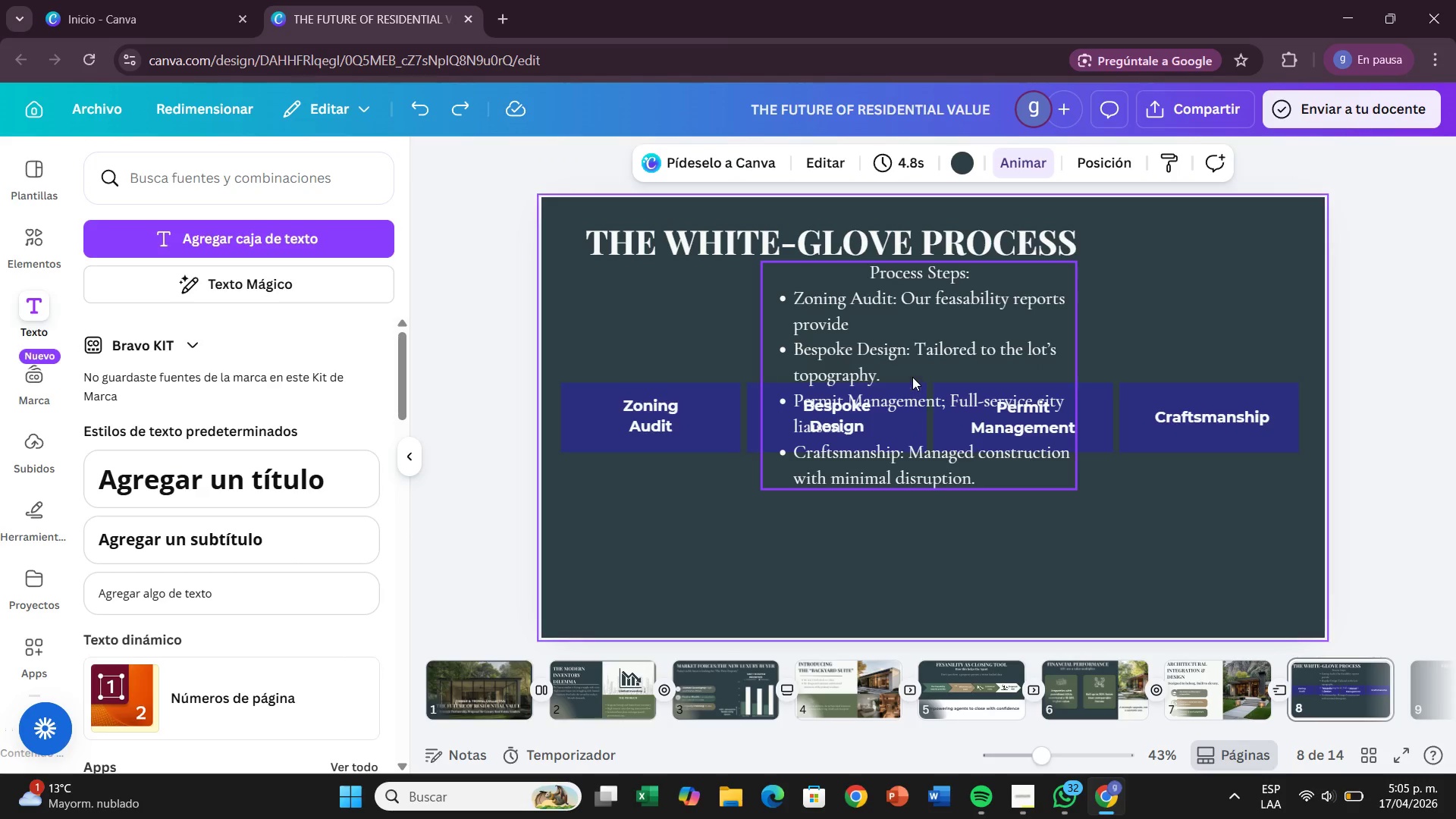 
left_click_drag(start_coordinate=[912, 376], to_coordinate=[1133, 422])
 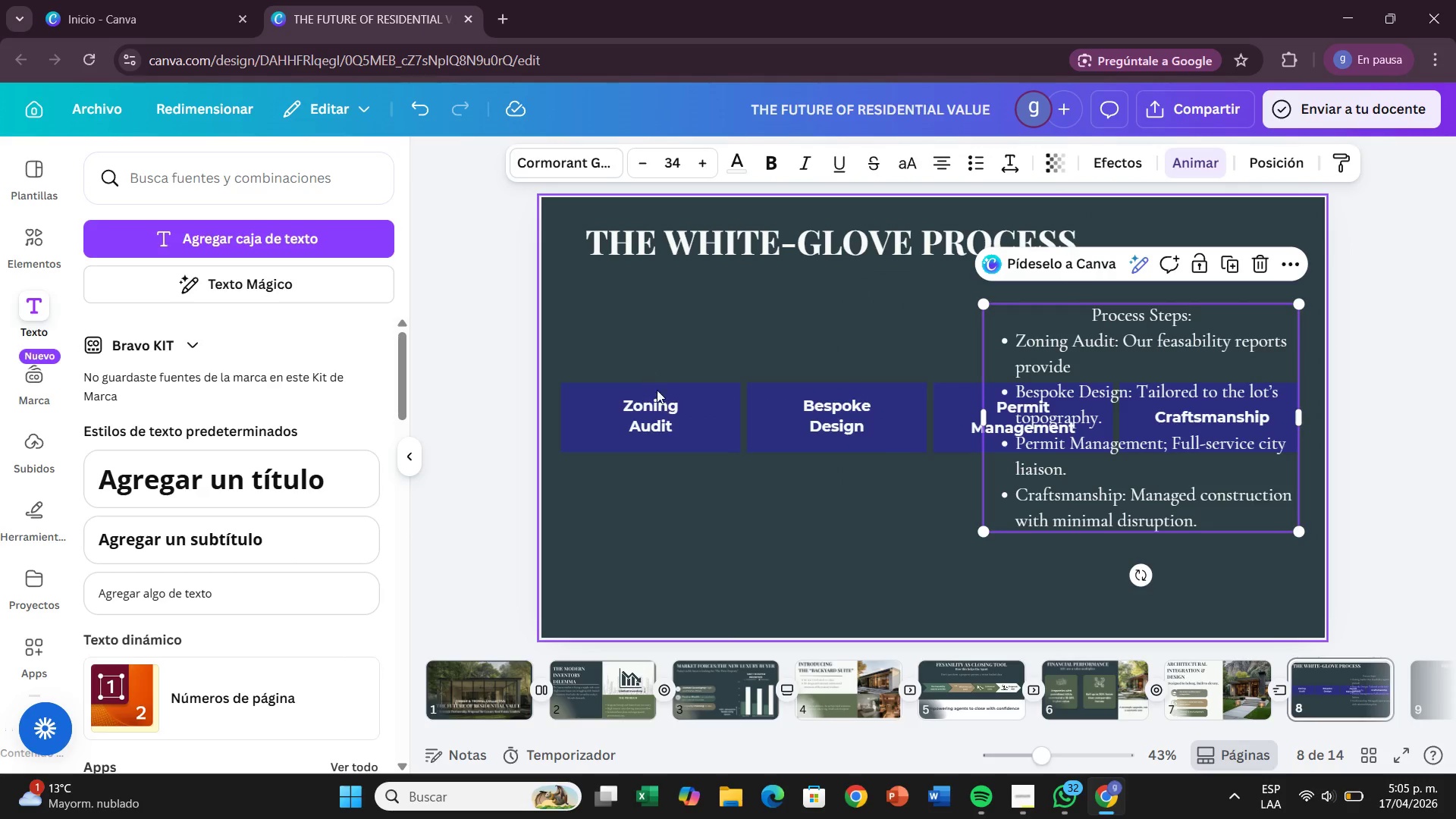 
left_click([692, 427])
 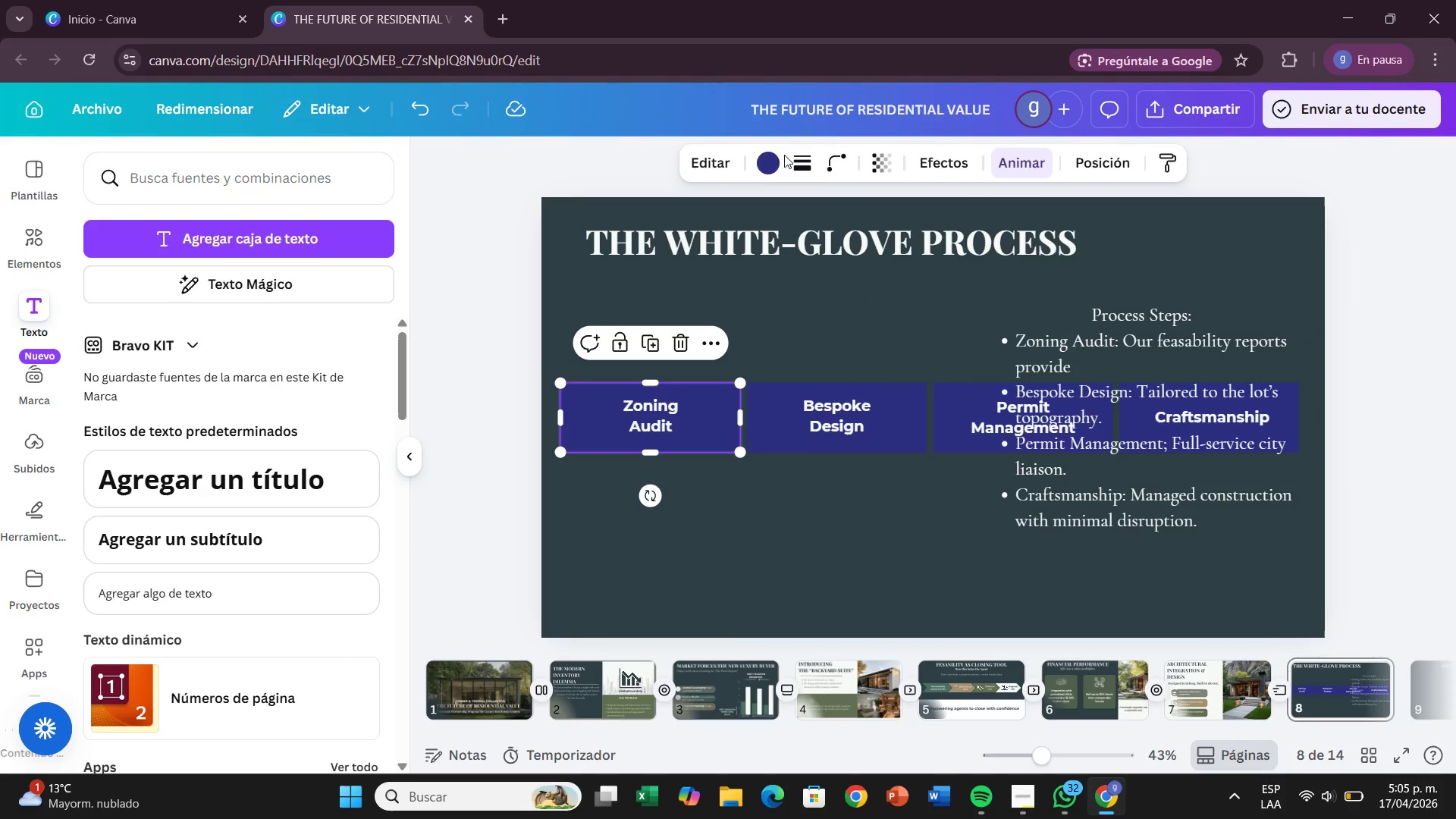 
left_click([765, 160])
 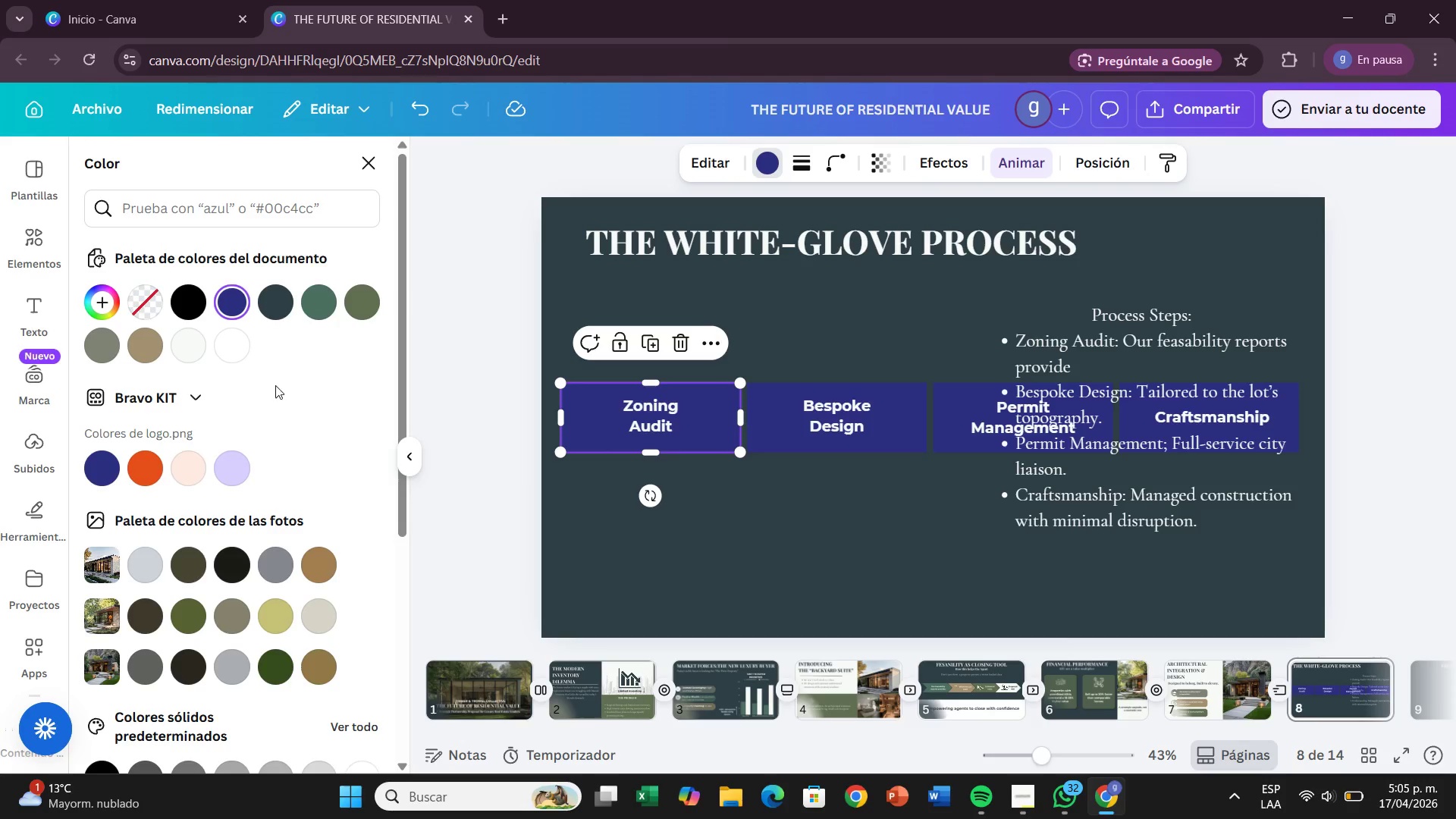 
left_click([192, 359])
 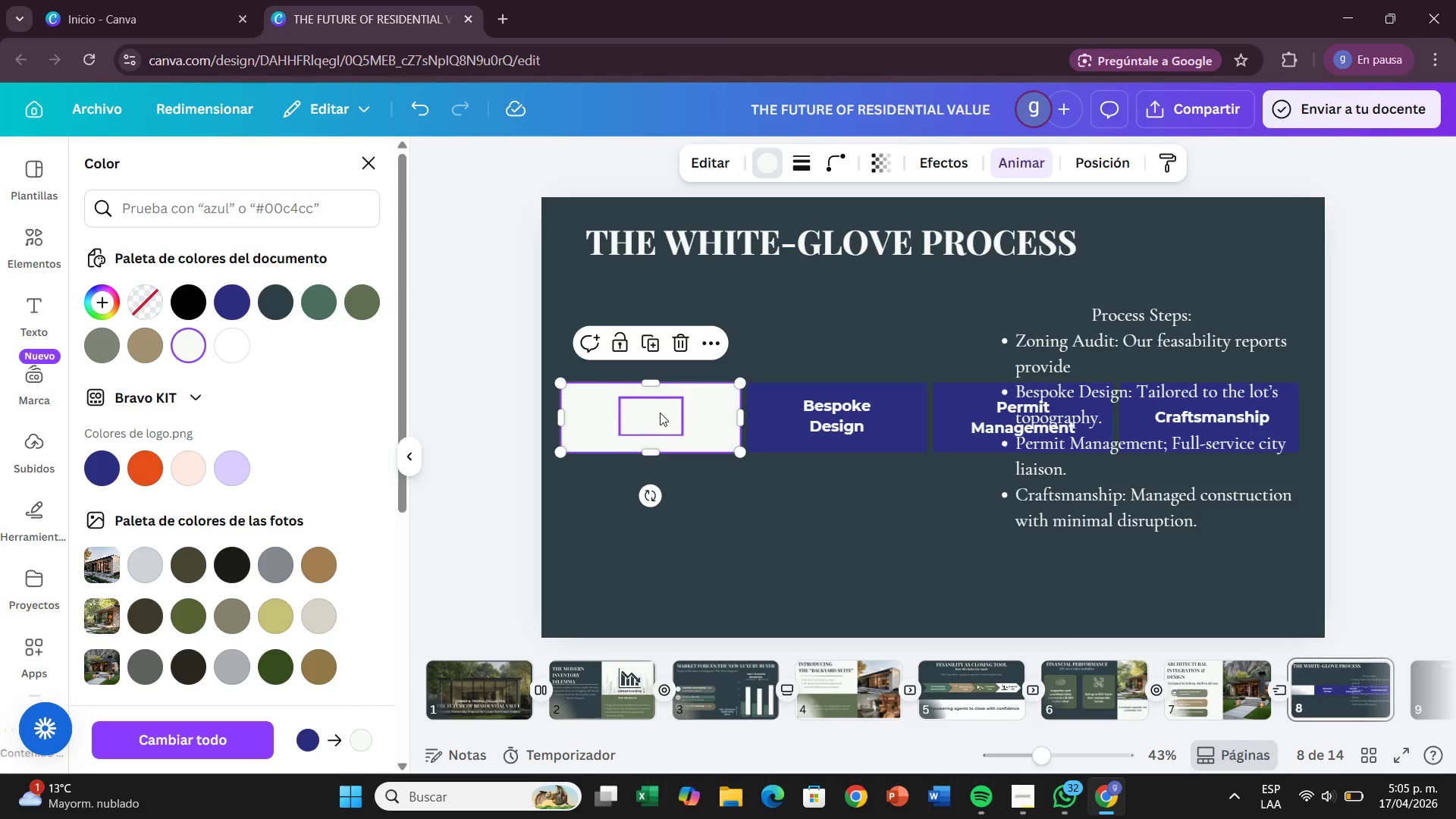 
left_click([661, 413])
 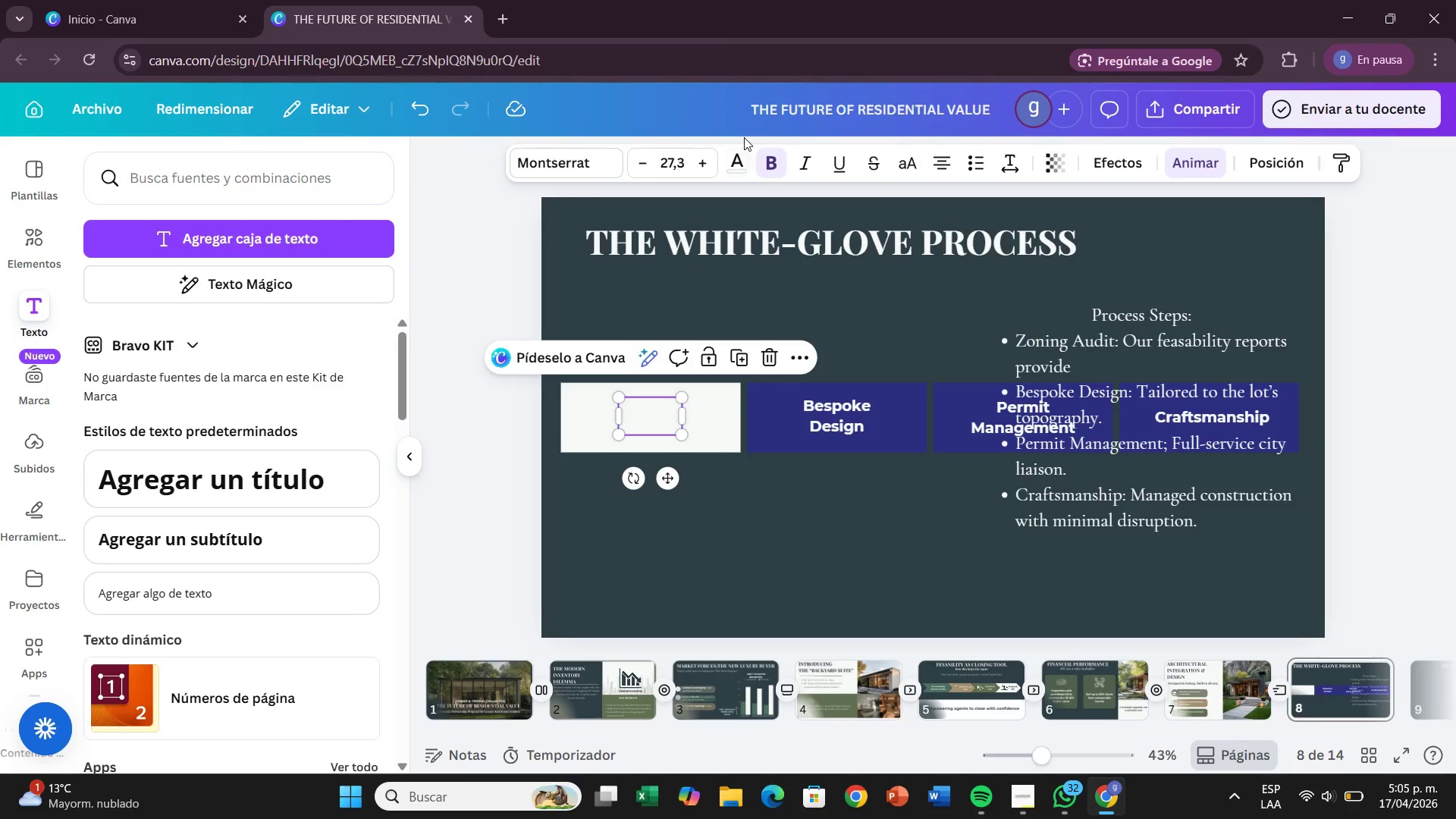 
left_click([733, 163])
 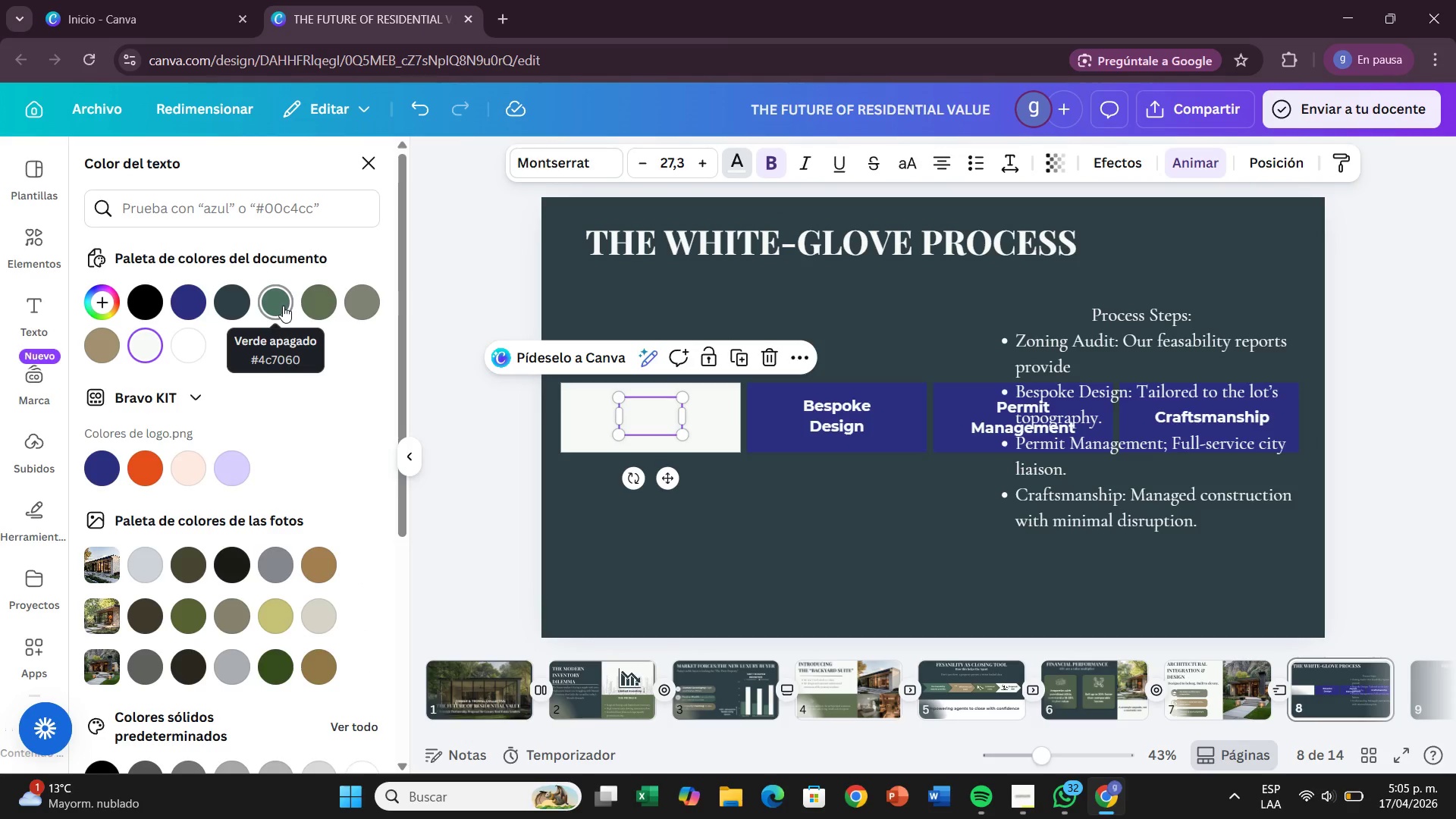 
left_click([306, 306])
 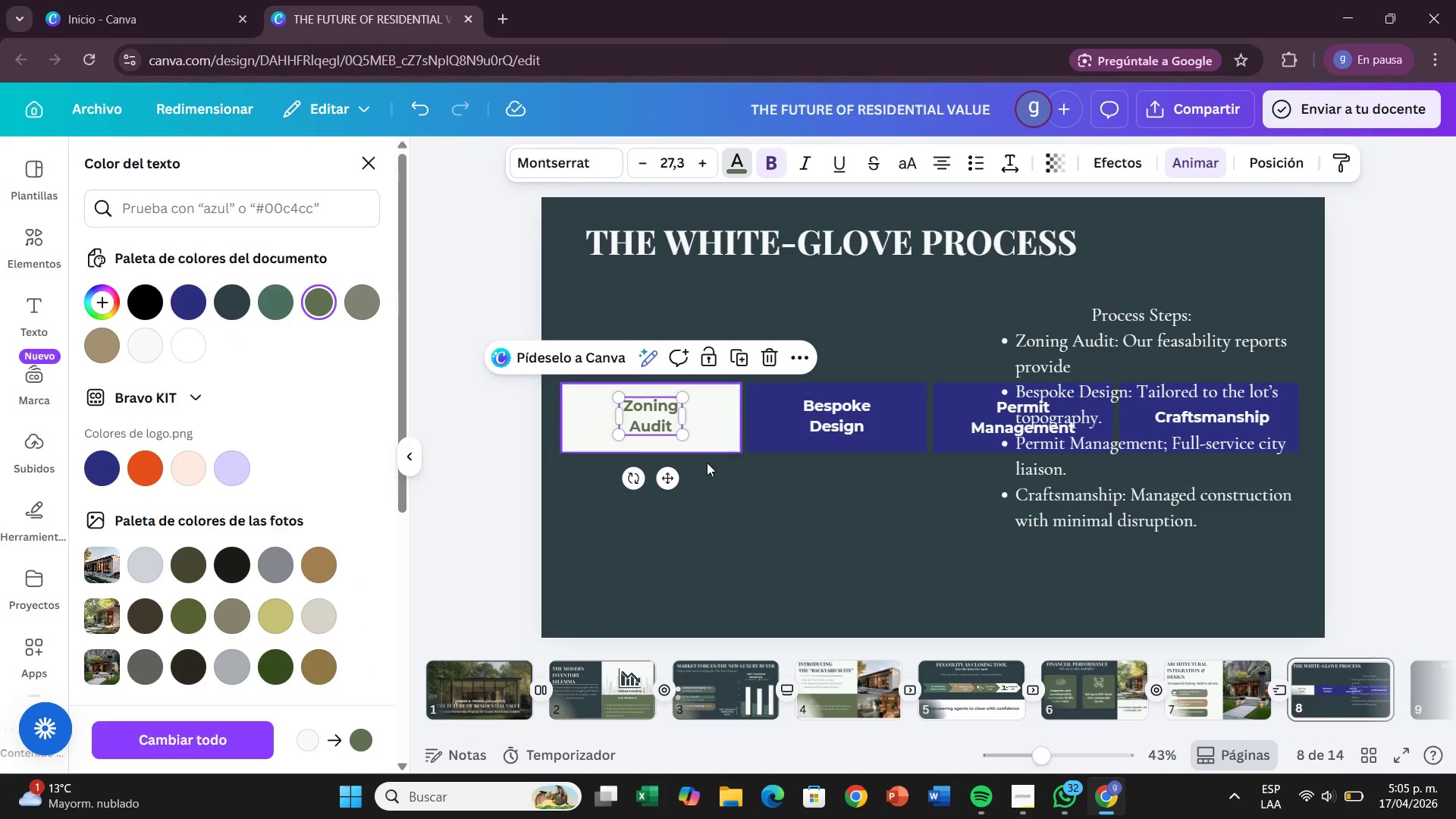 
left_click([790, 435])
 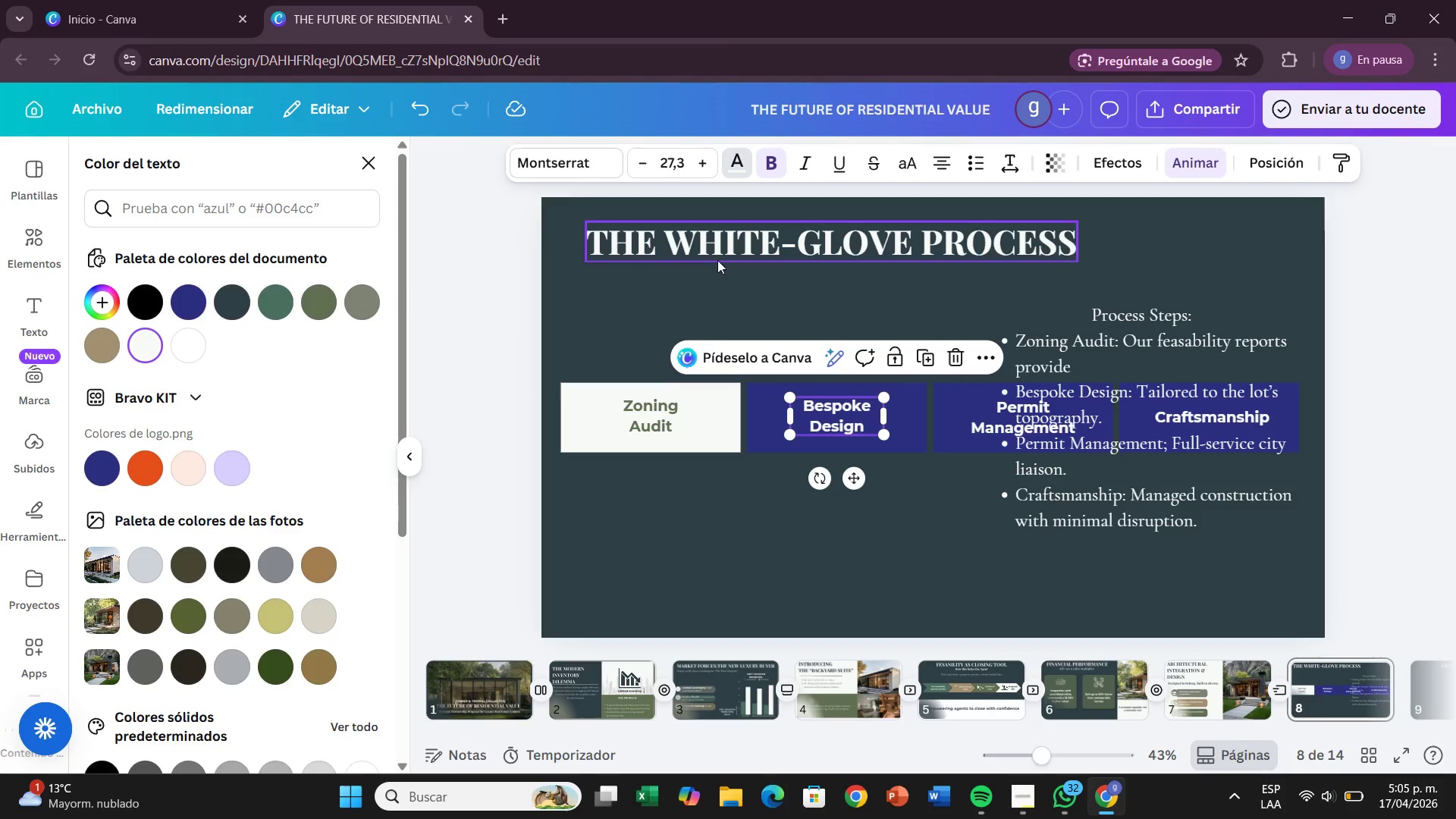 
left_click([776, 438])
 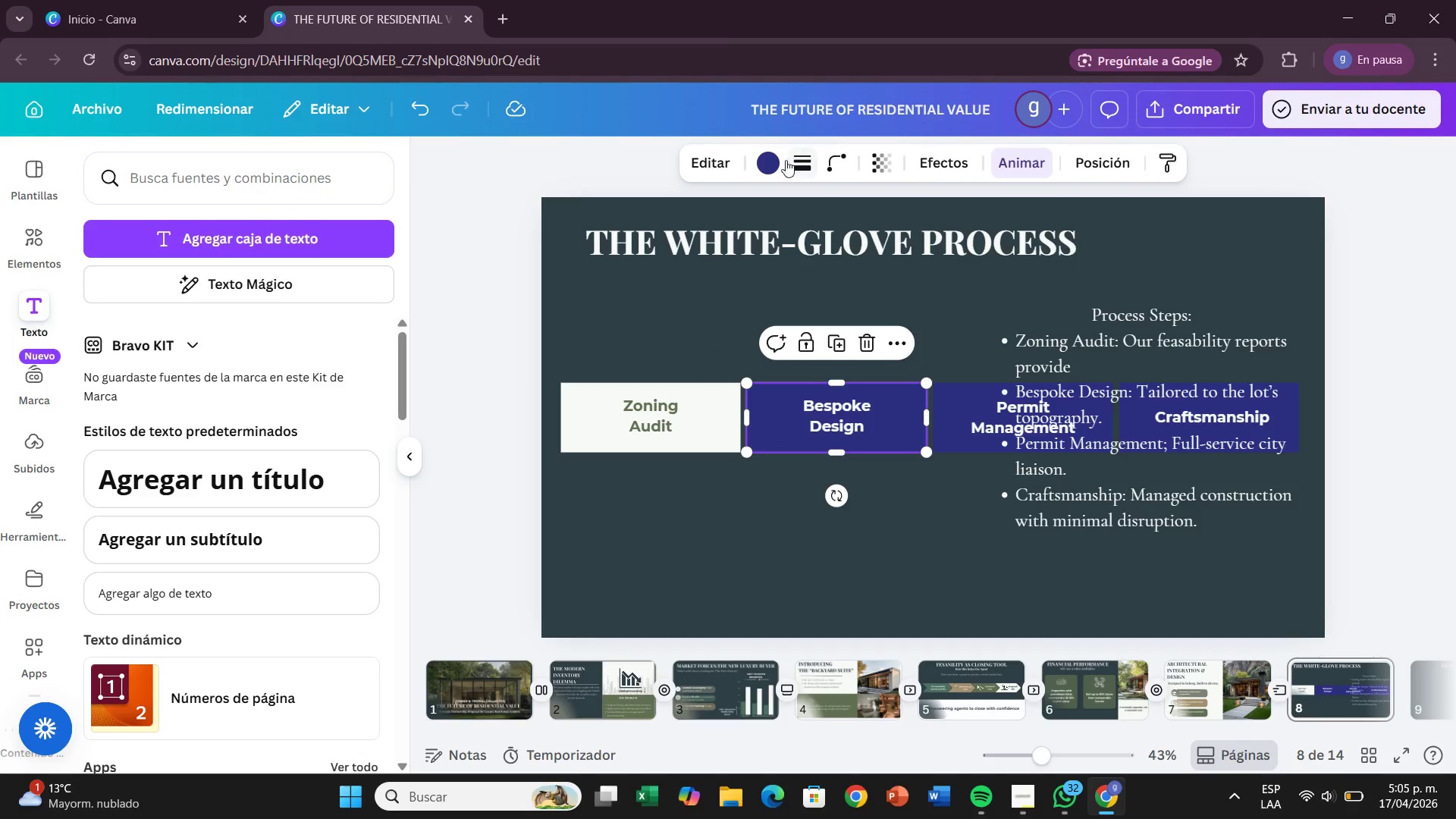 
left_click([777, 159])
 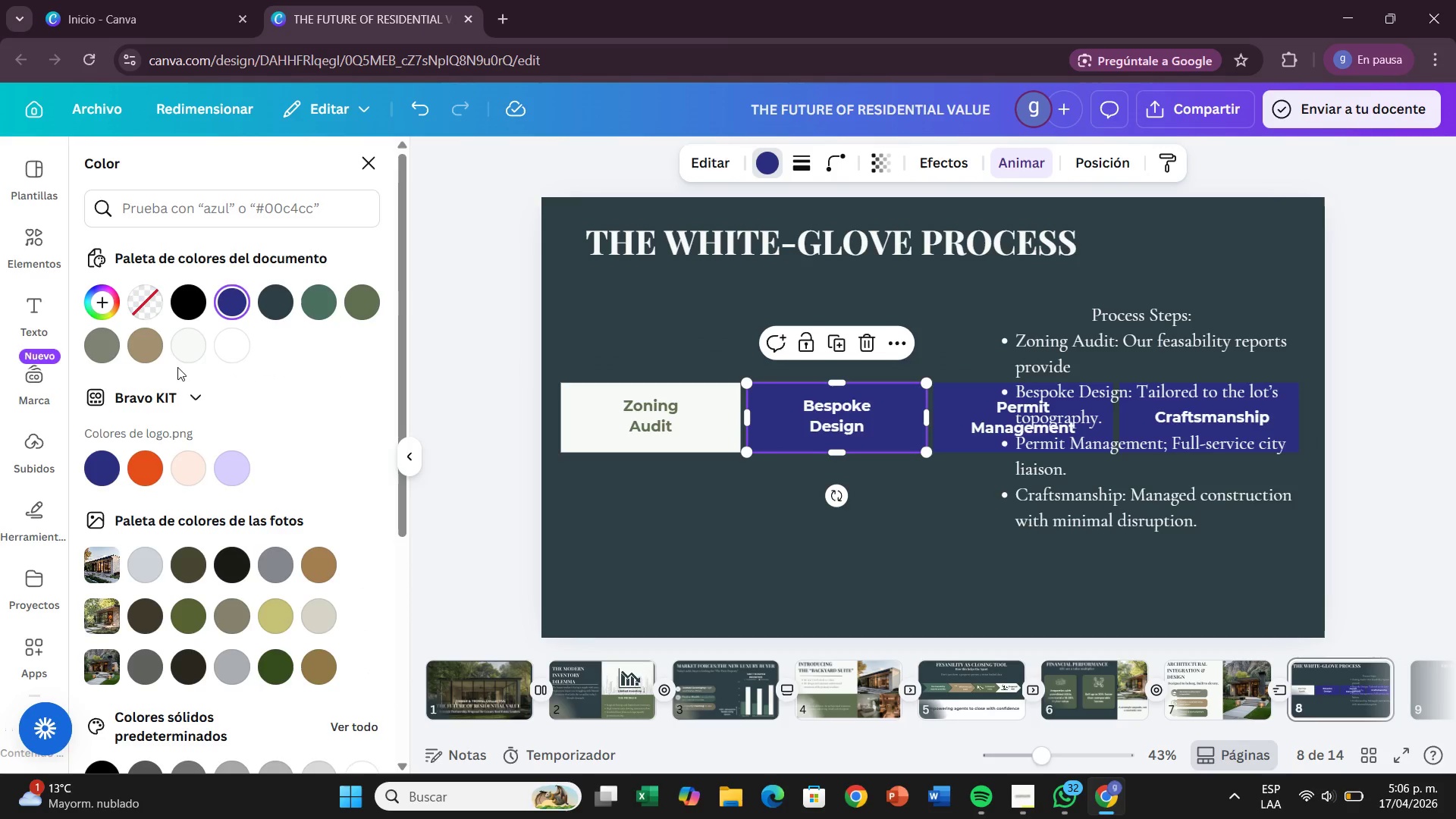 
left_click([184, 353])
 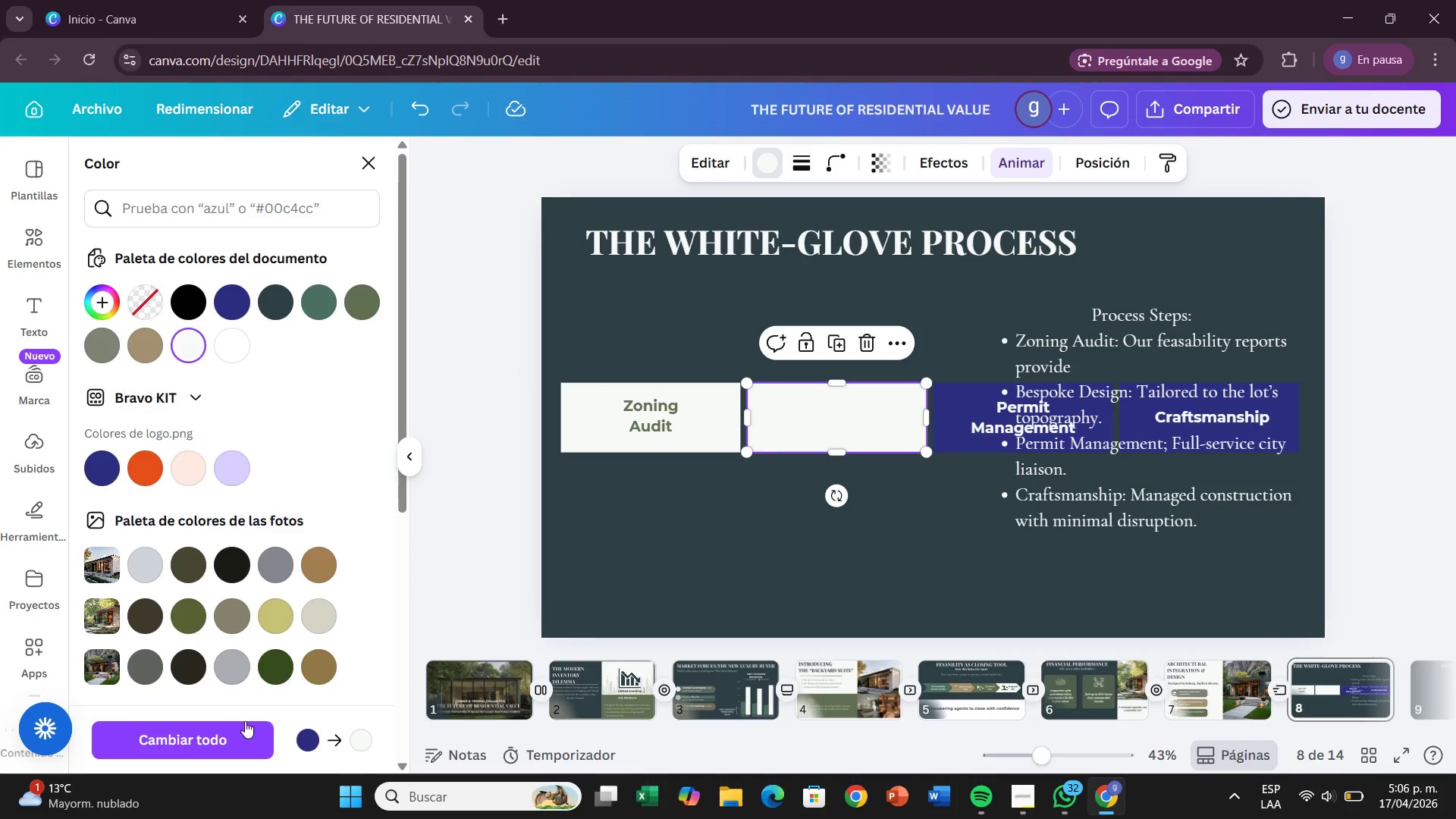 
left_click([223, 736])
 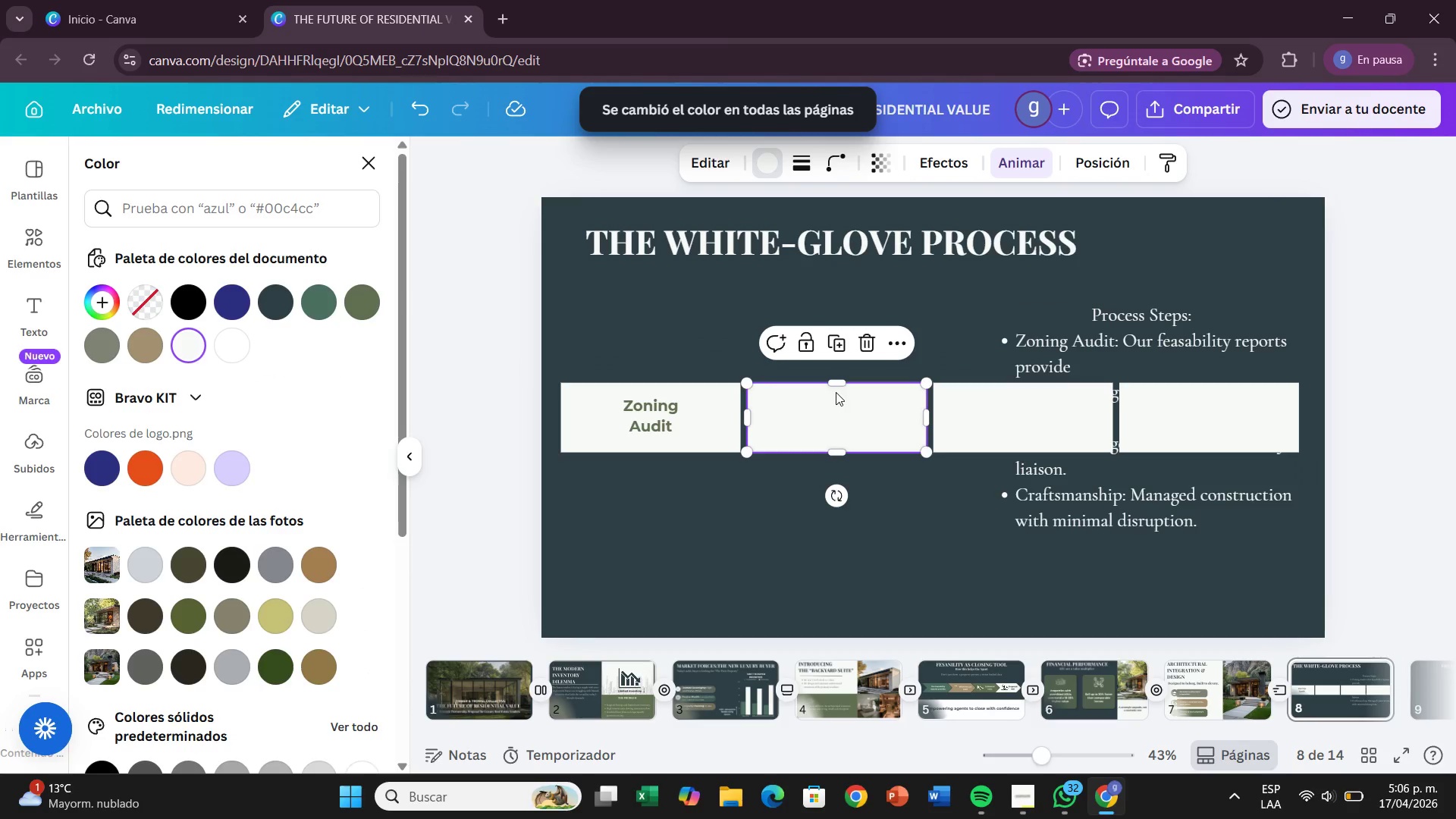 
left_click([819, 416])
 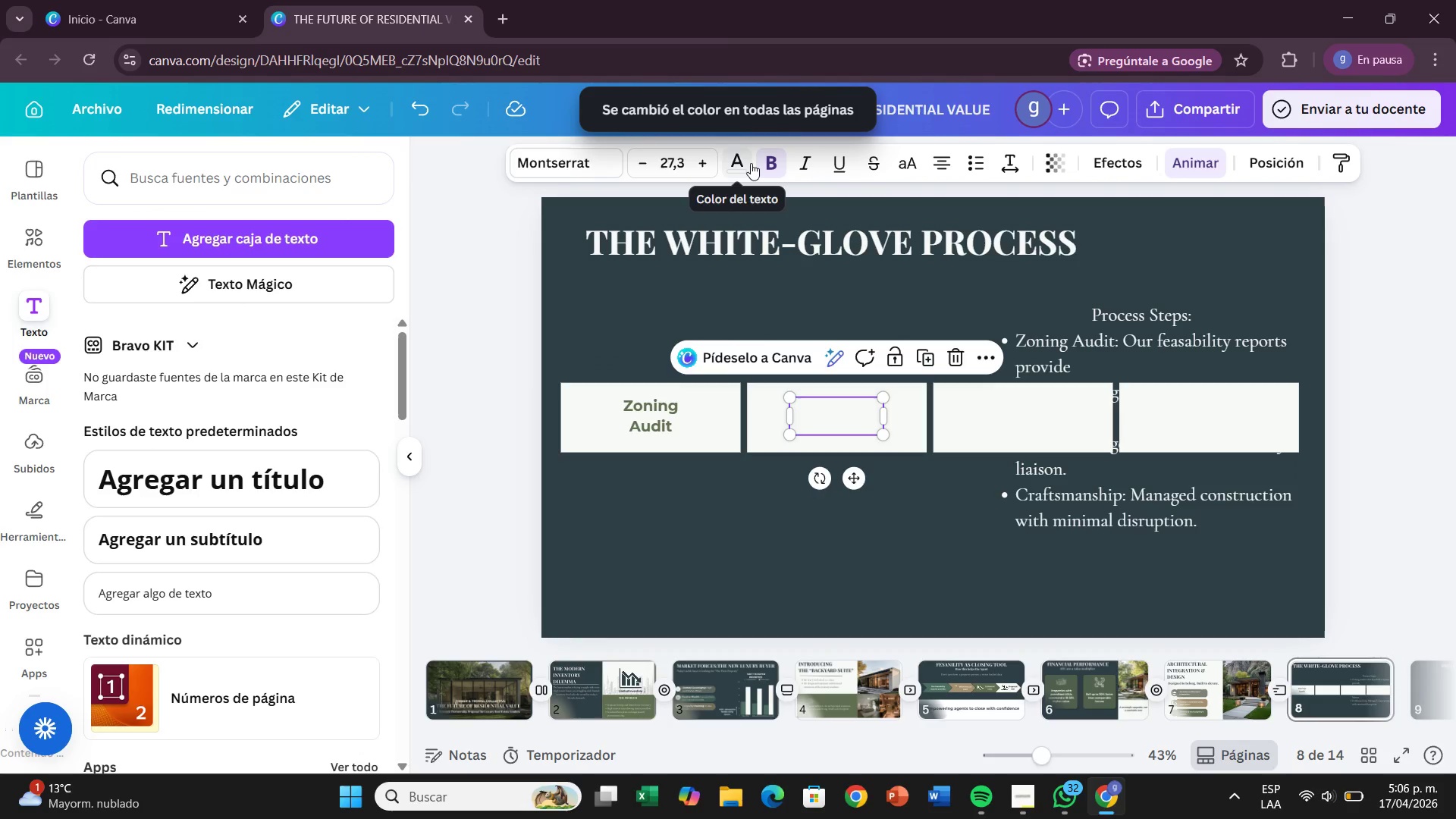 
left_click([748, 163])
 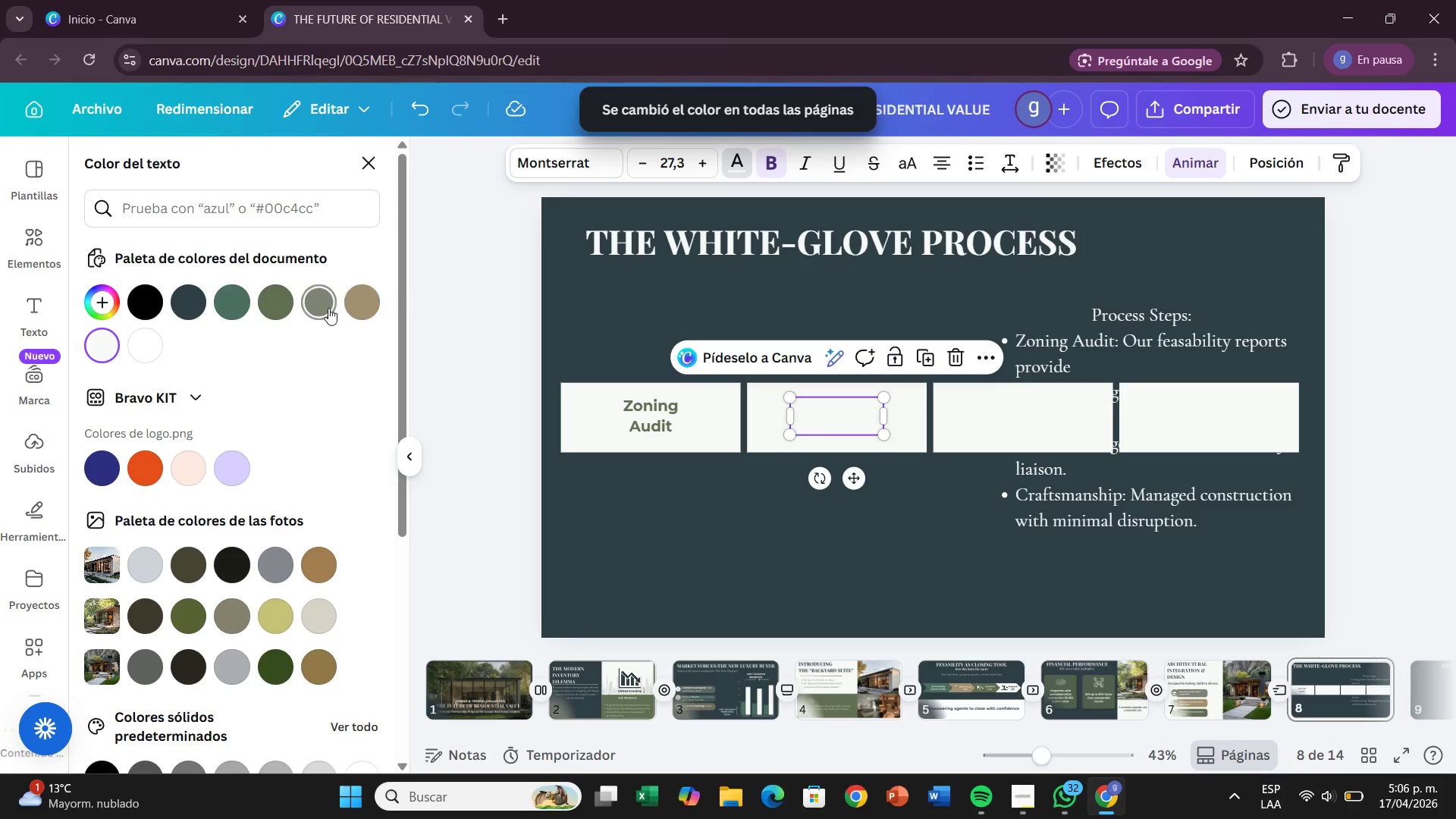 
left_click([350, 302])
 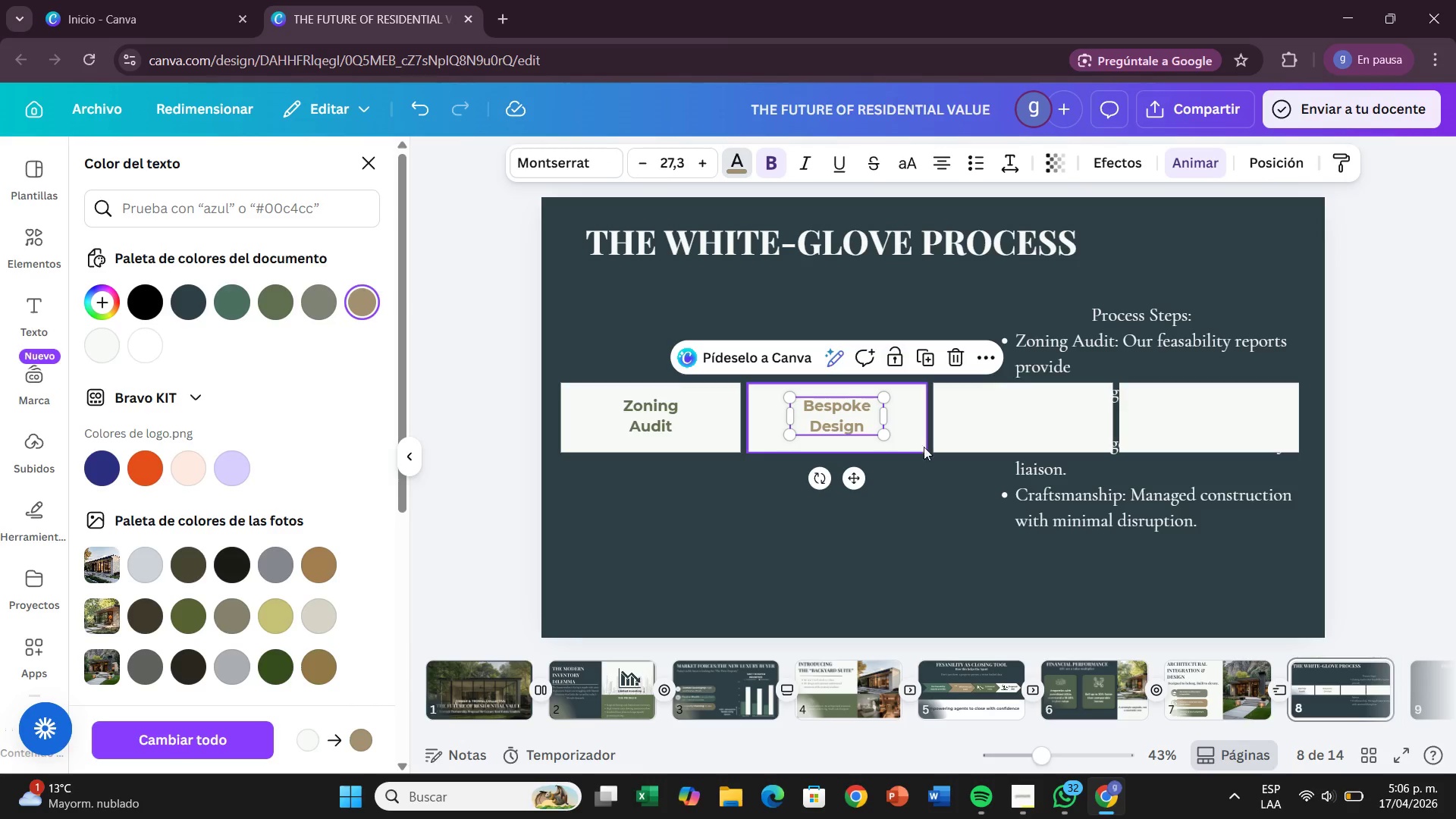 
left_click([971, 414])
 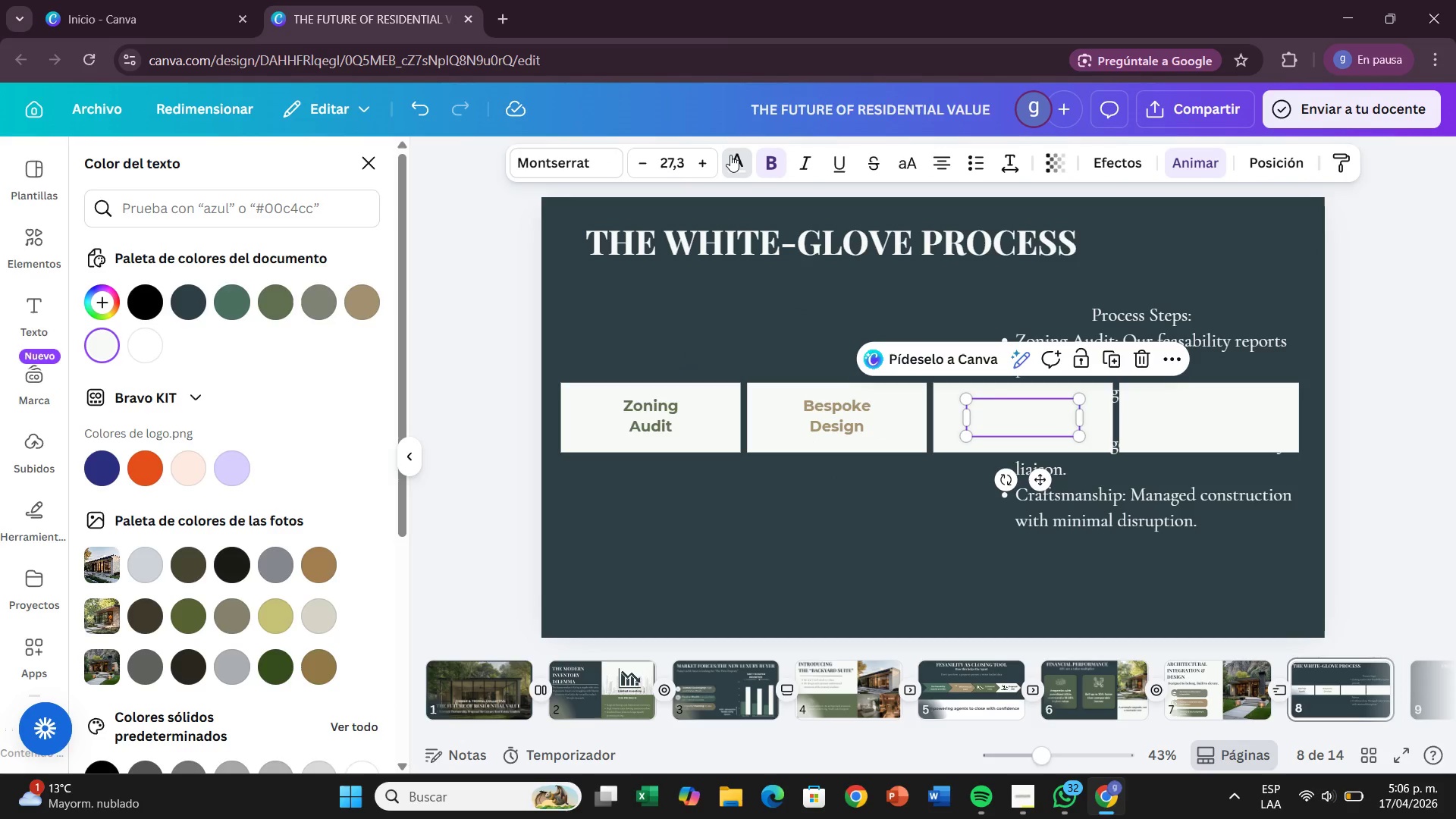 
left_click([730, 153])
 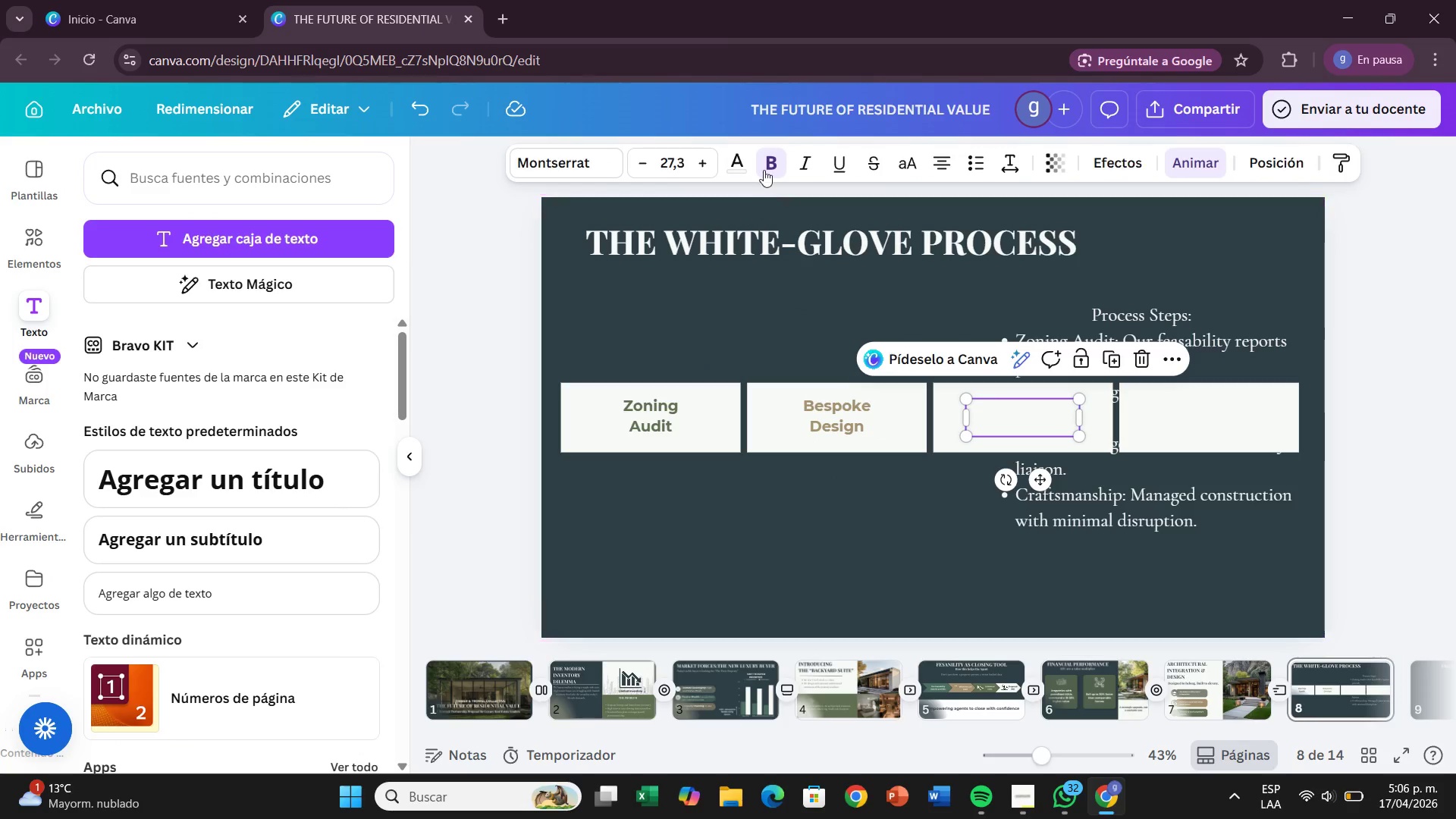 
left_click([743, 168])
 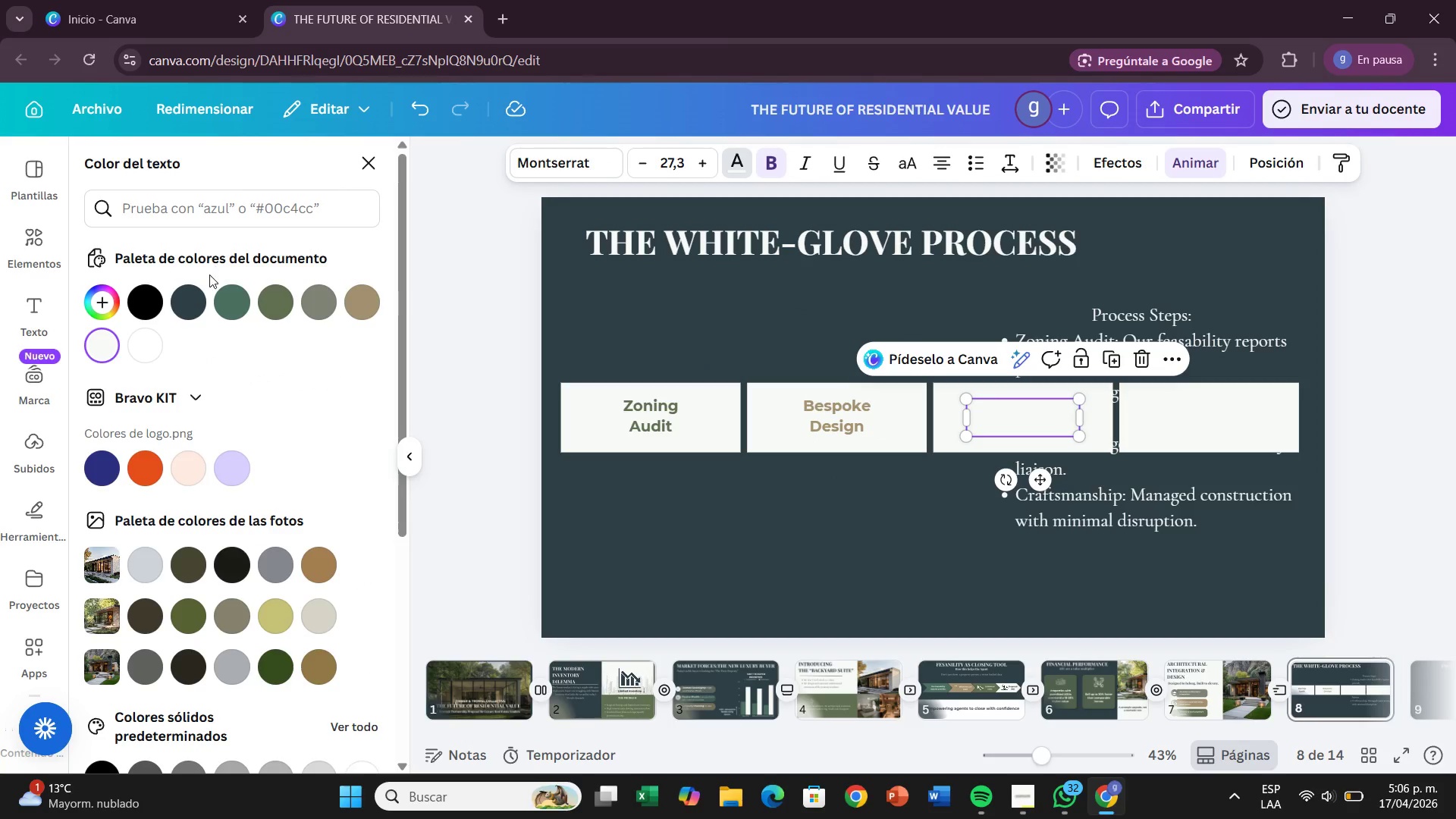 
left_click([184, 309])
 